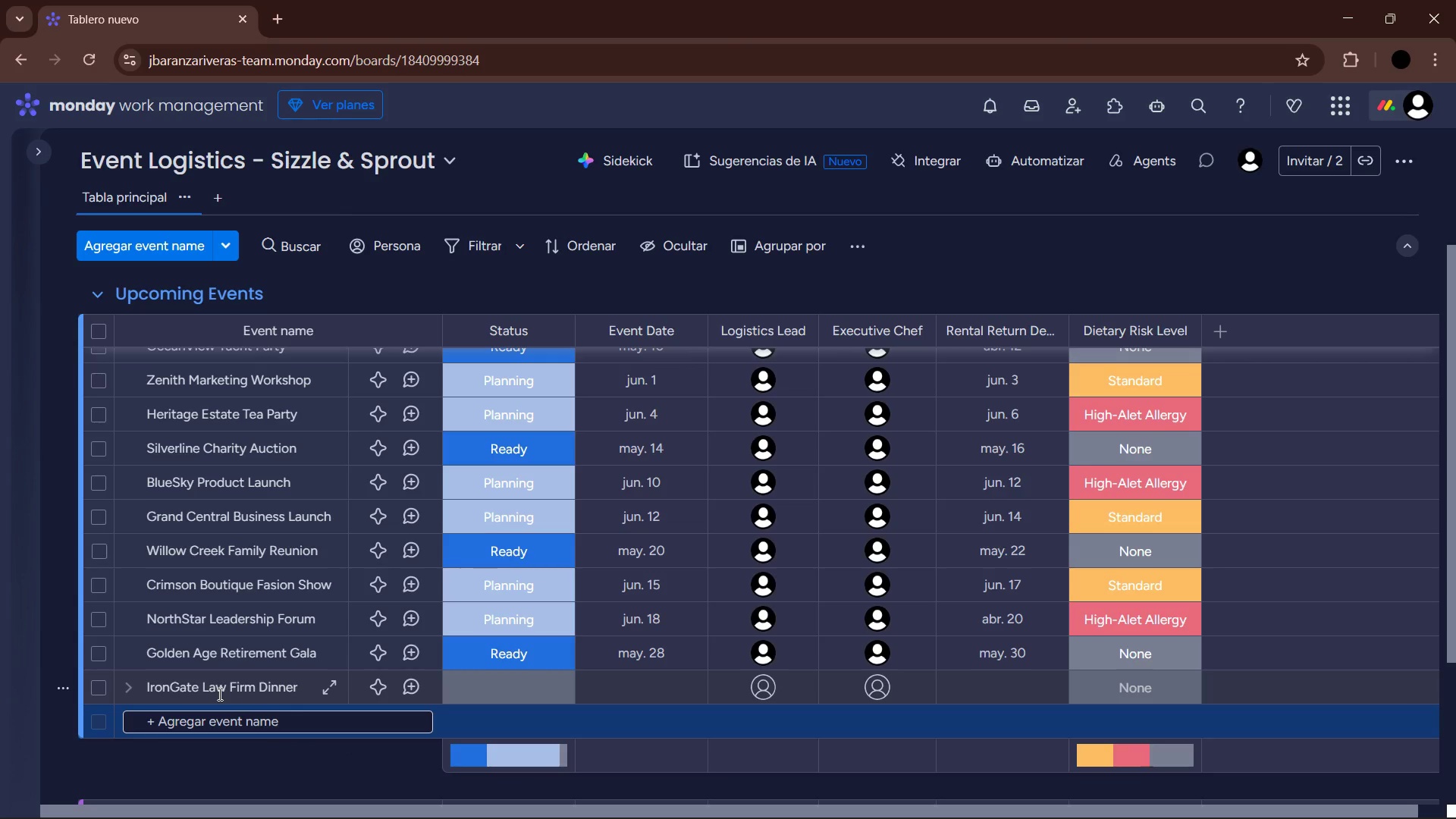 
left_click([487, 695])
 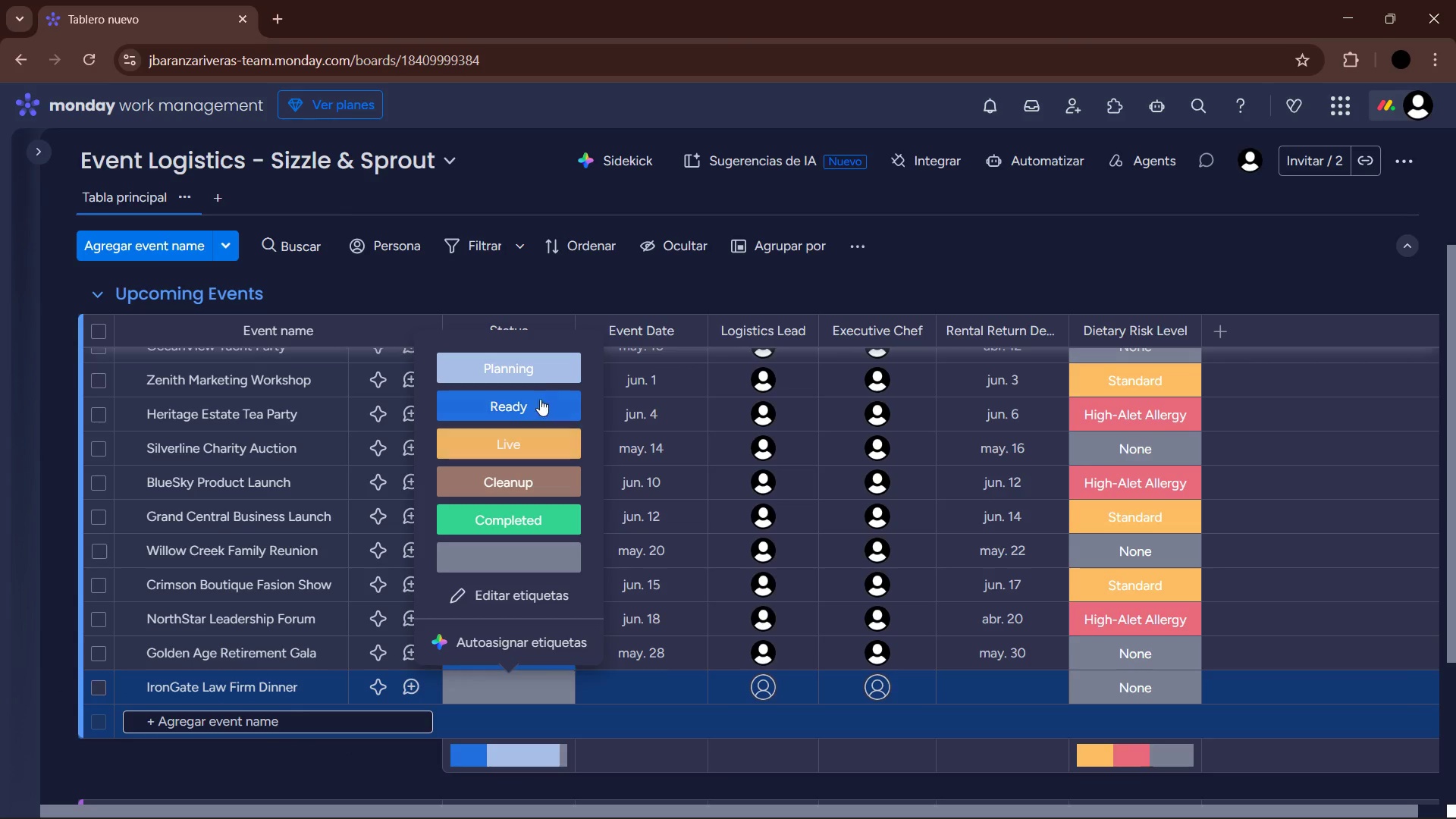 
left_click([539, 375])
 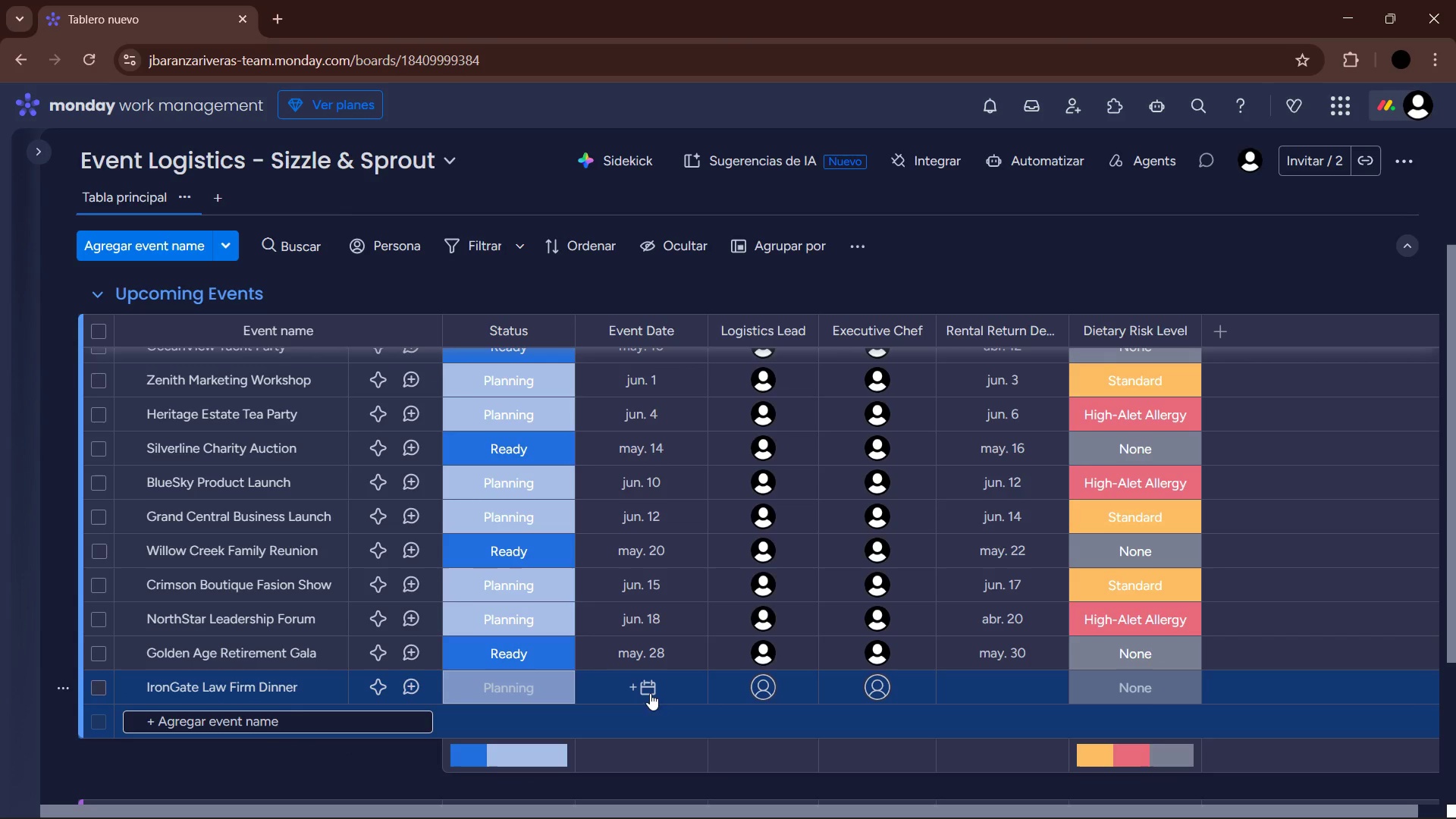 
left_click([650, 693])
 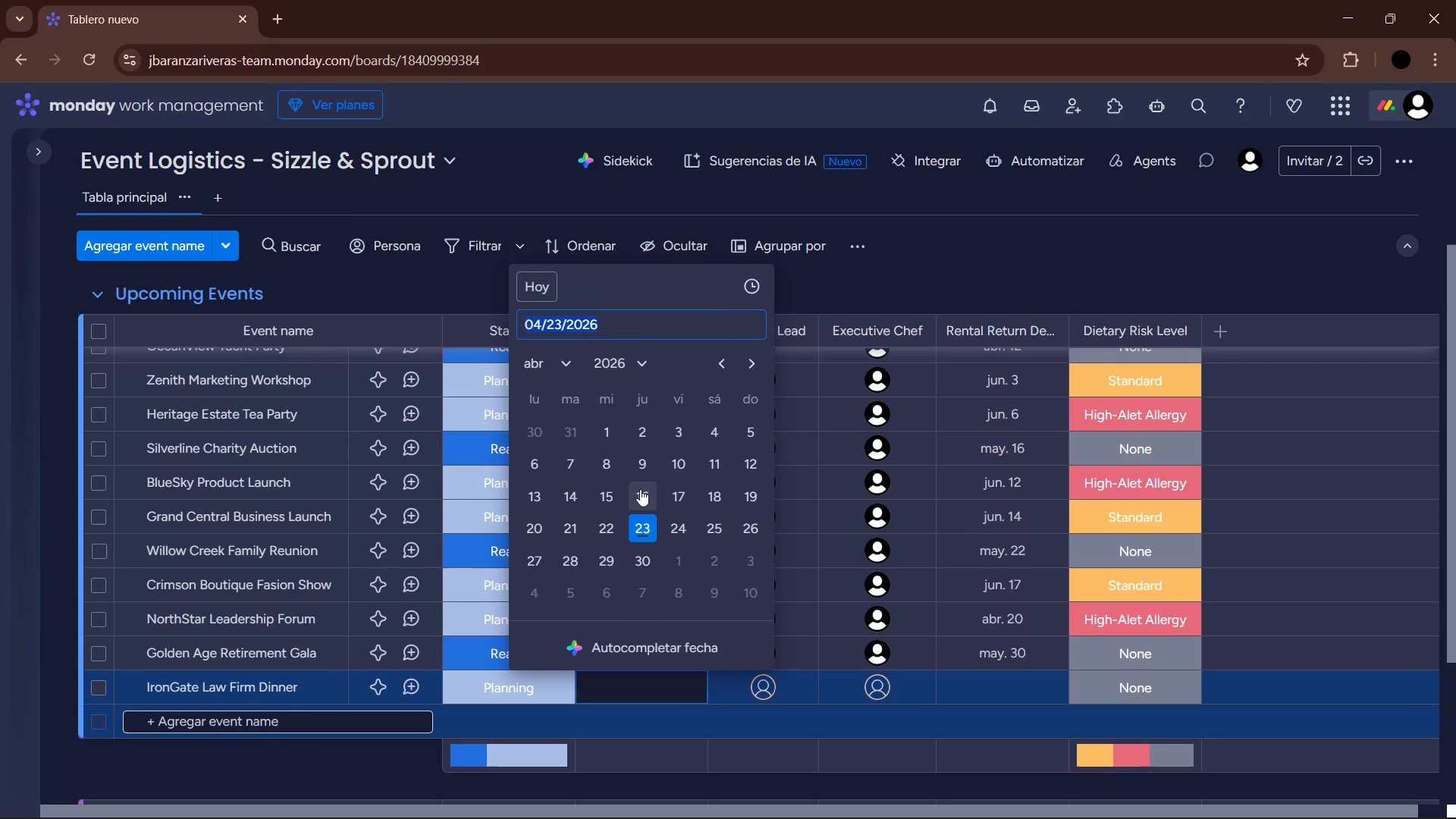 
left_click([551, 362])
 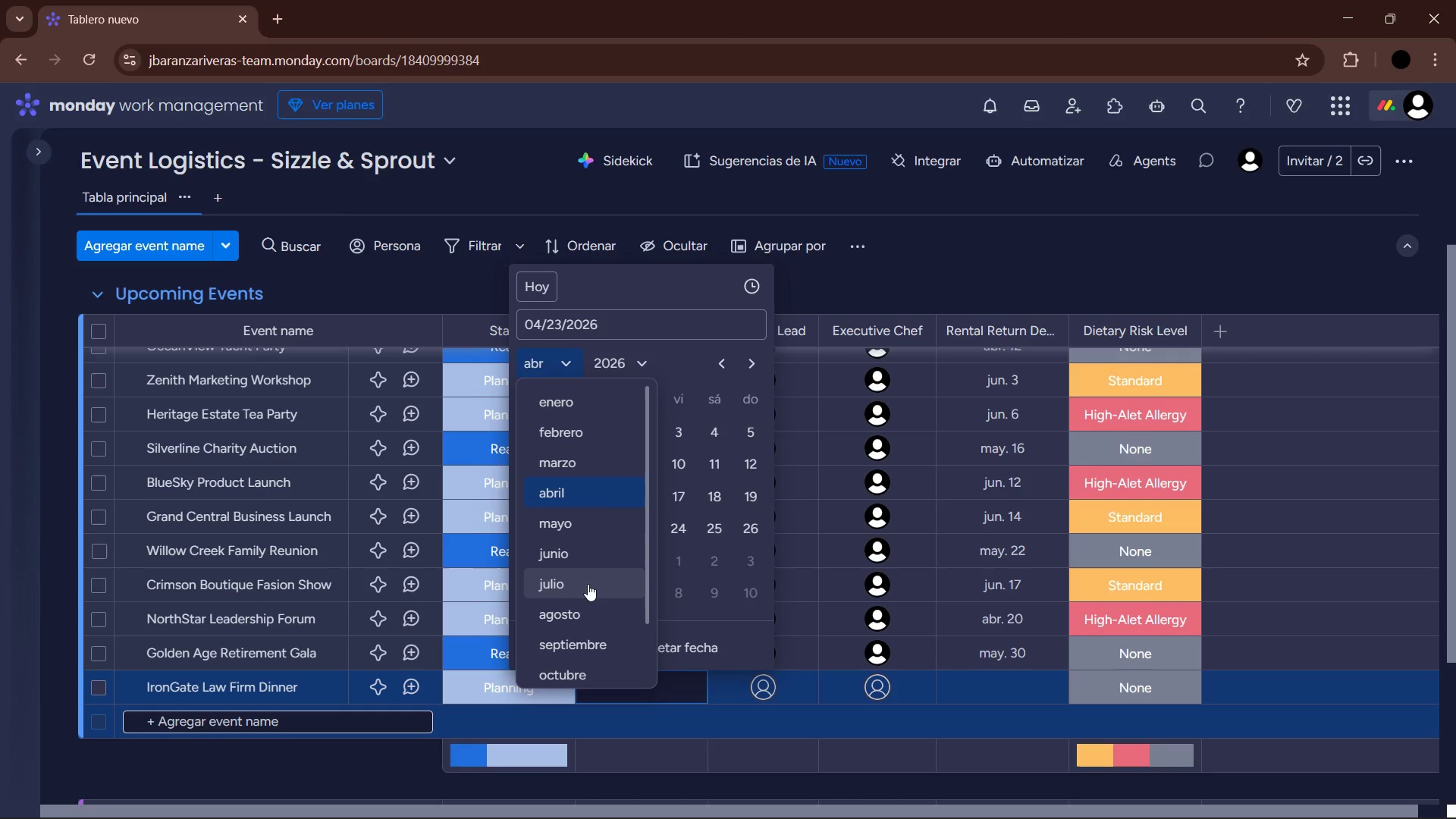 
left_click([582, 562])
 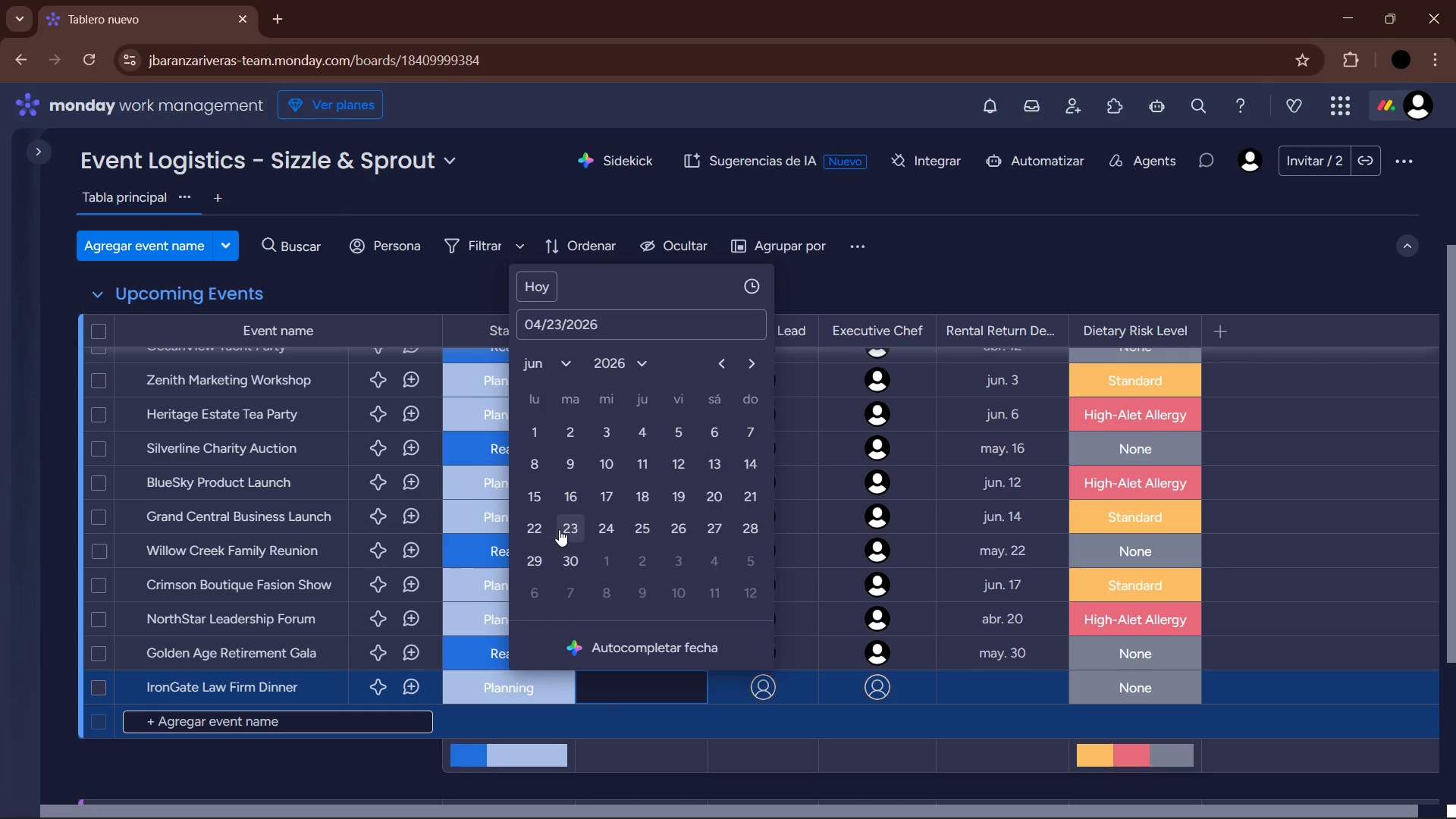 
left_click([536, 527])
 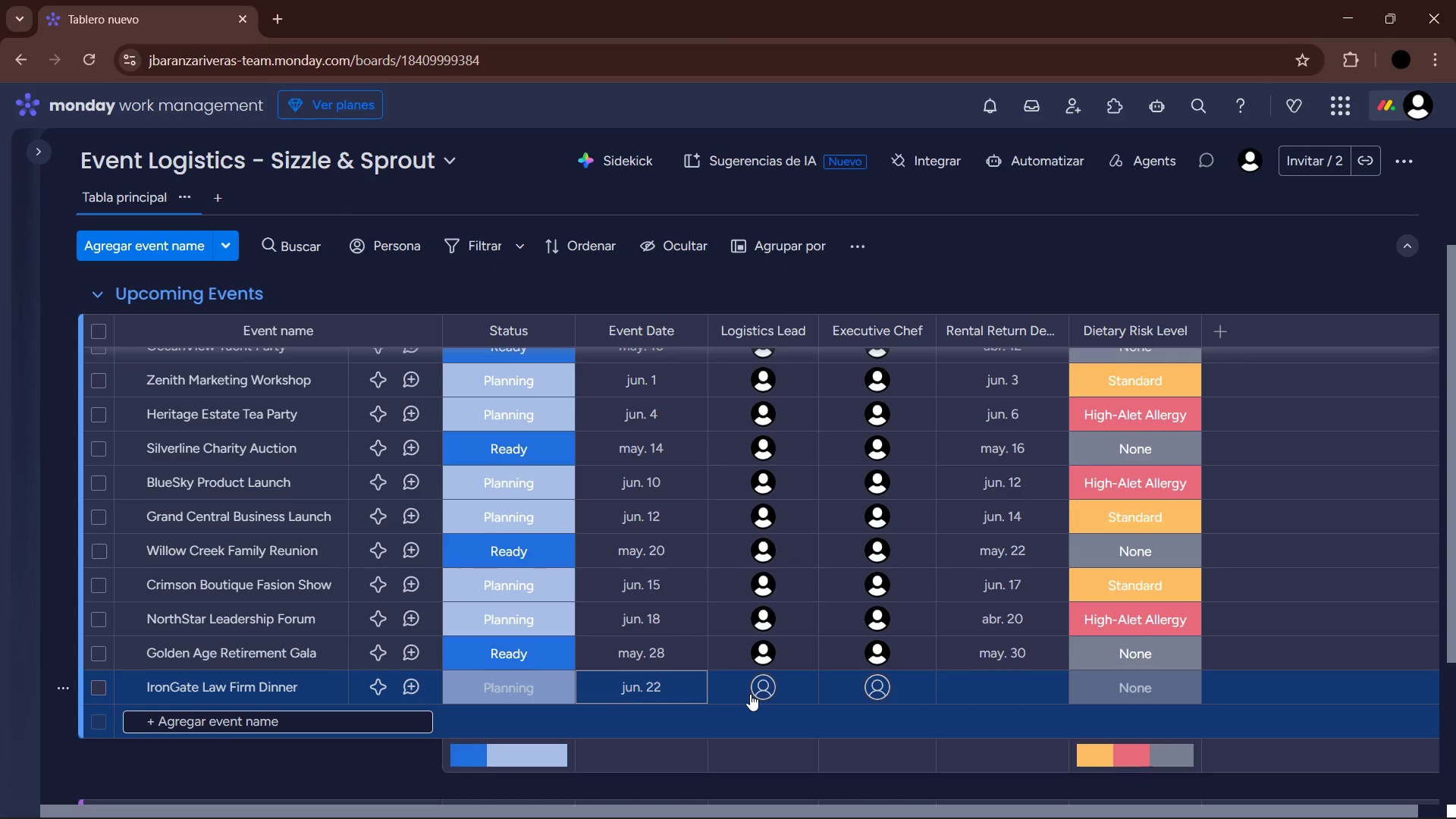 
left_click([750, 694])
 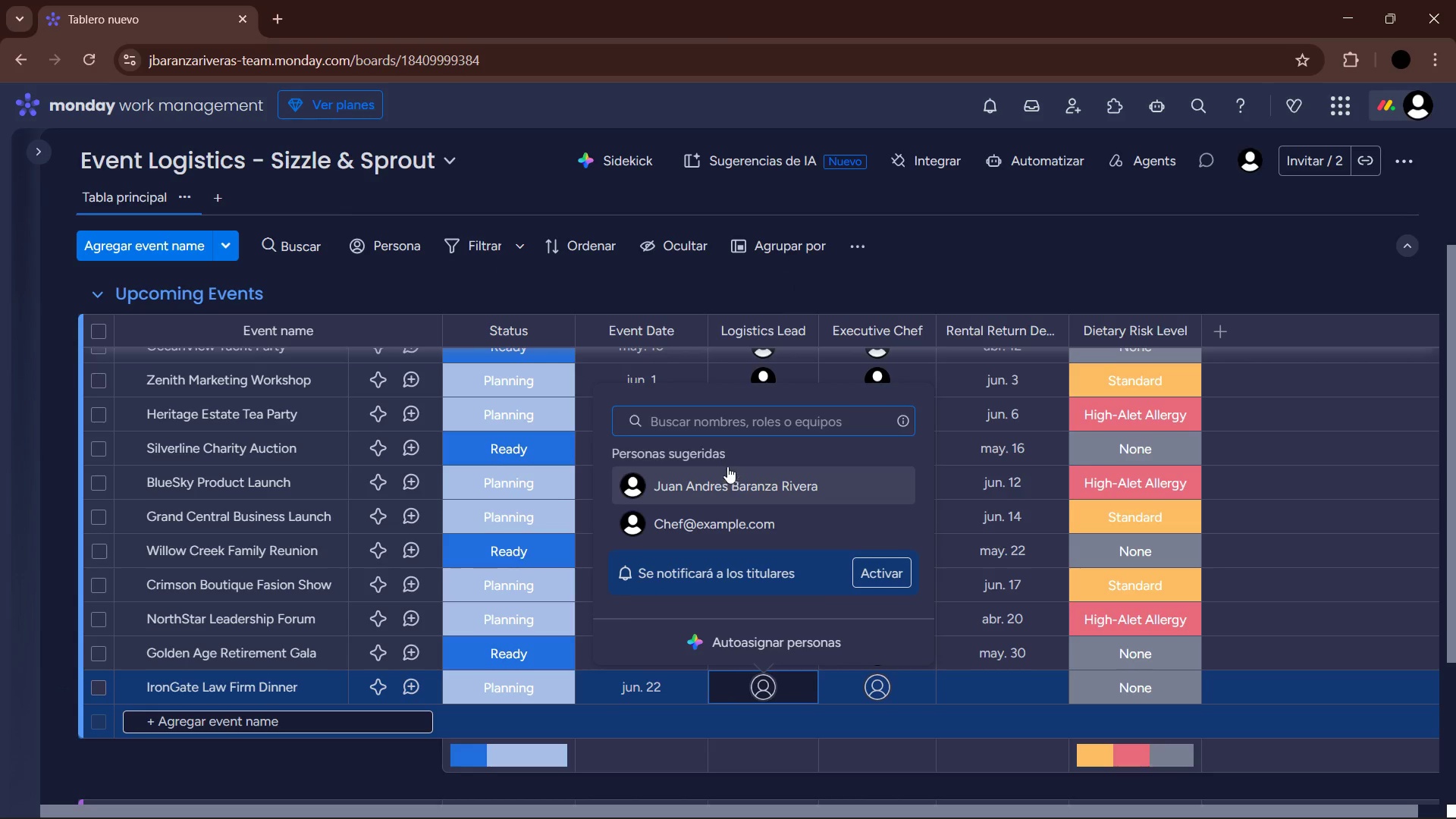 
left_click([730, 515])
 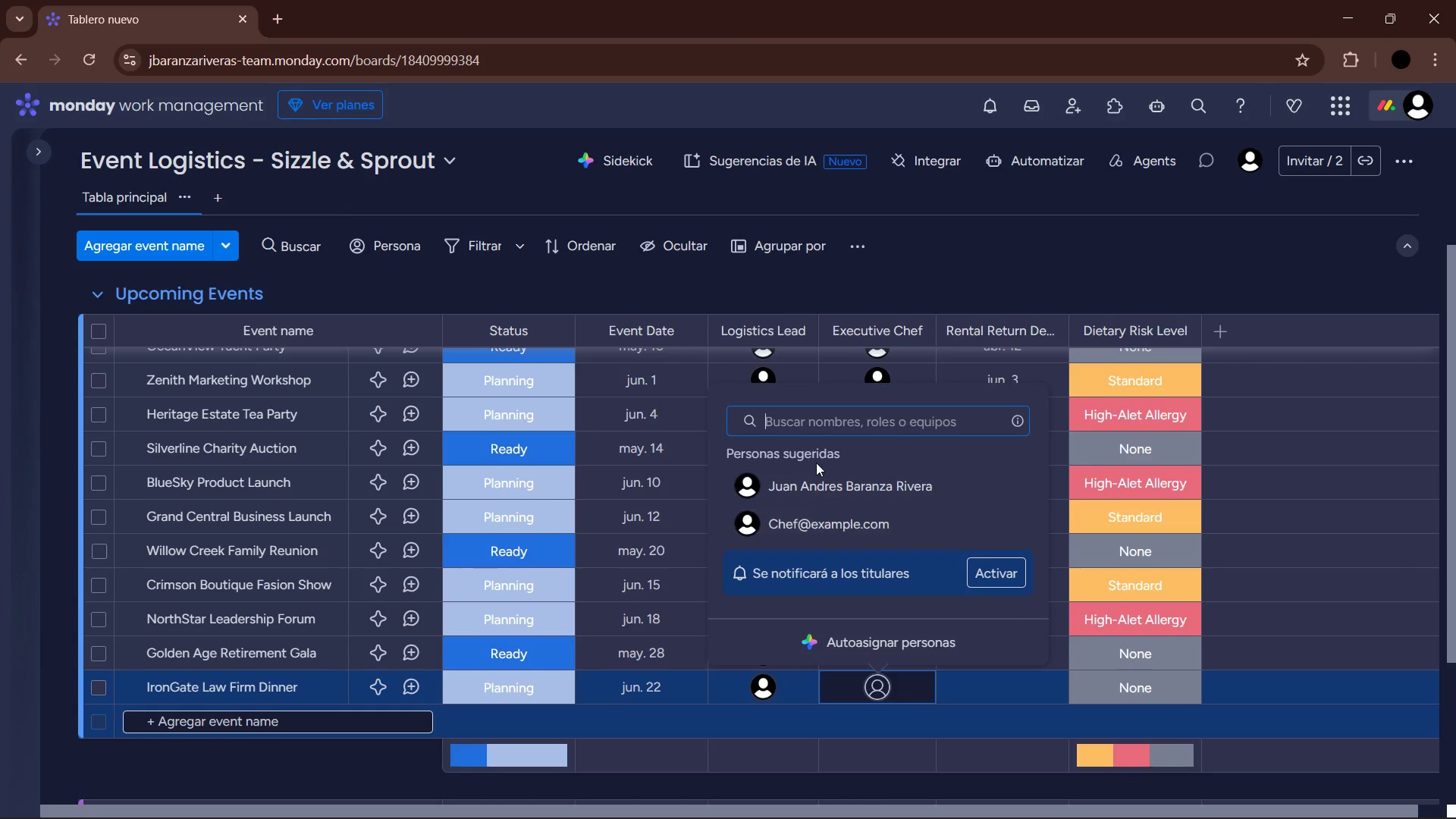 
left_click([812, 476])
 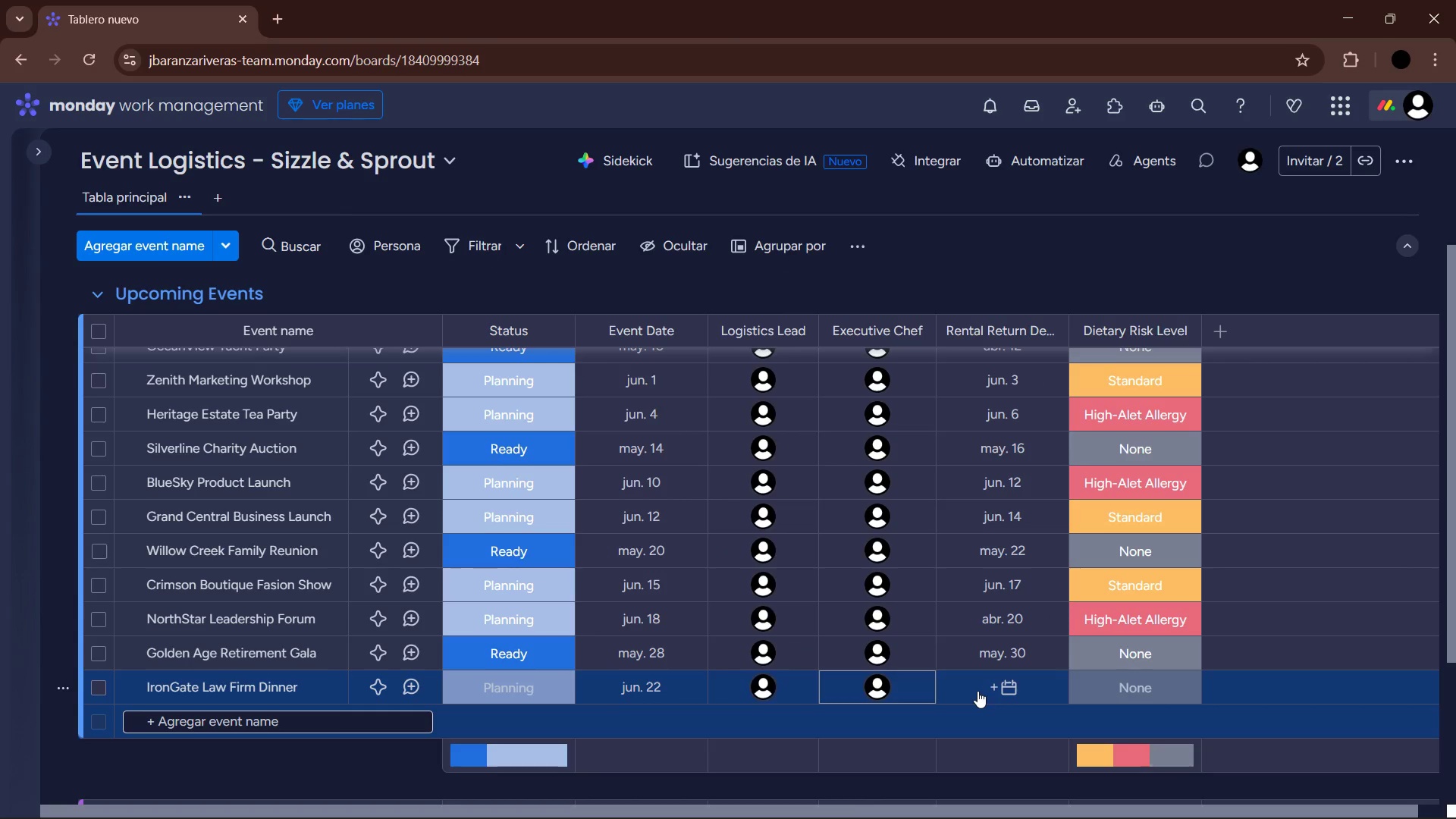 
left_click([977, 691])
 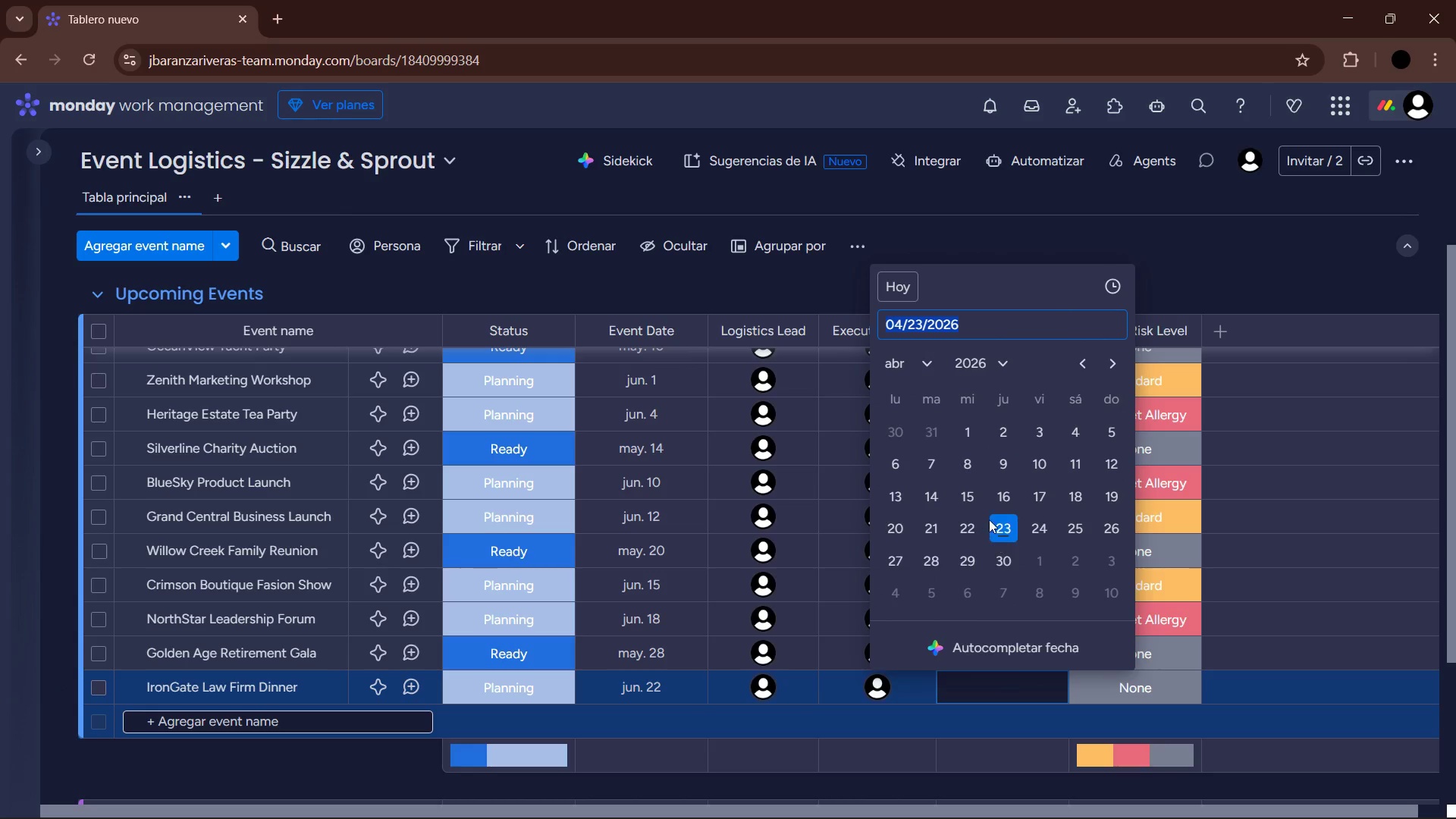 
left_click([934, 353])
 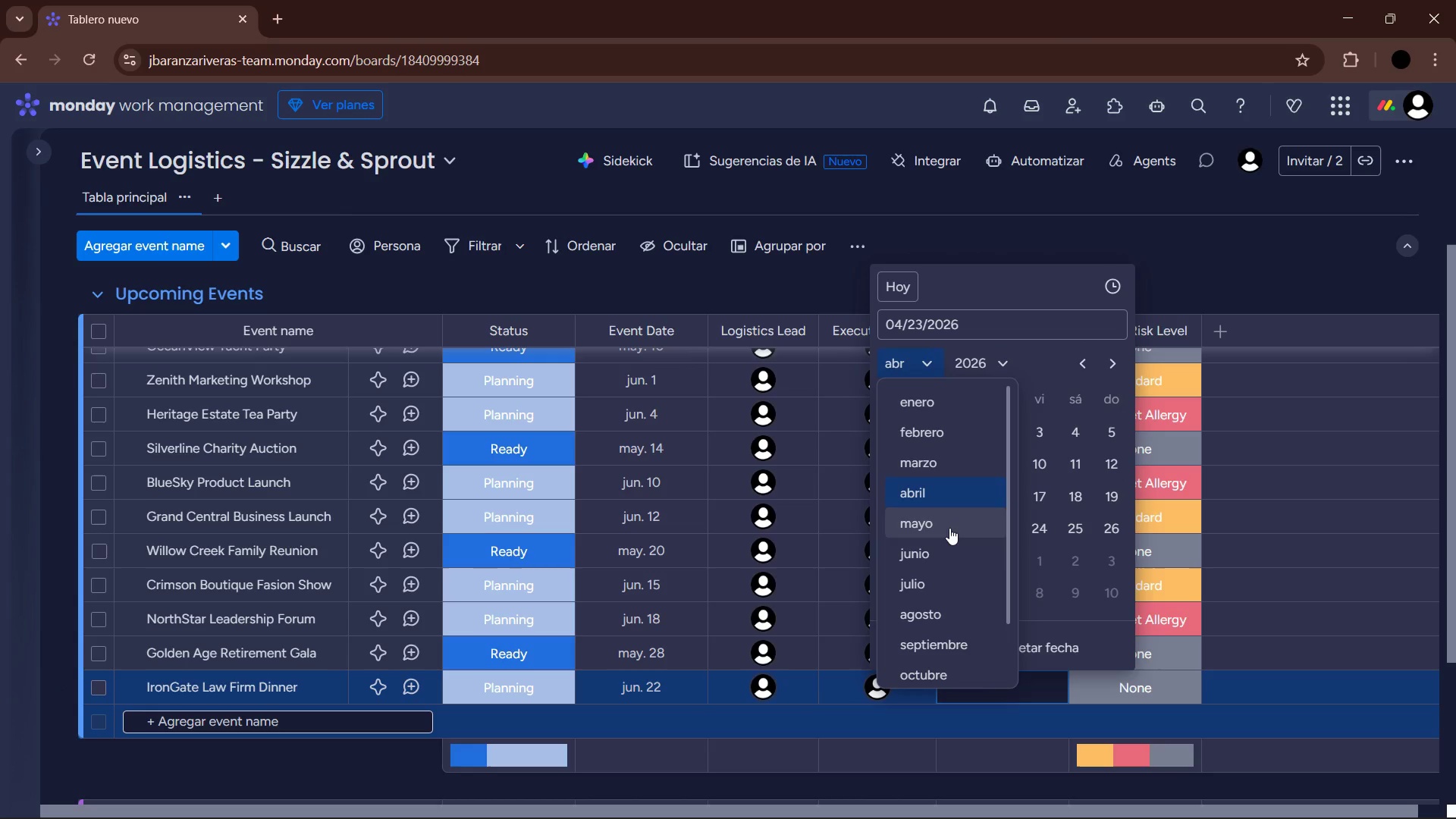 
left_click([950, 556])
 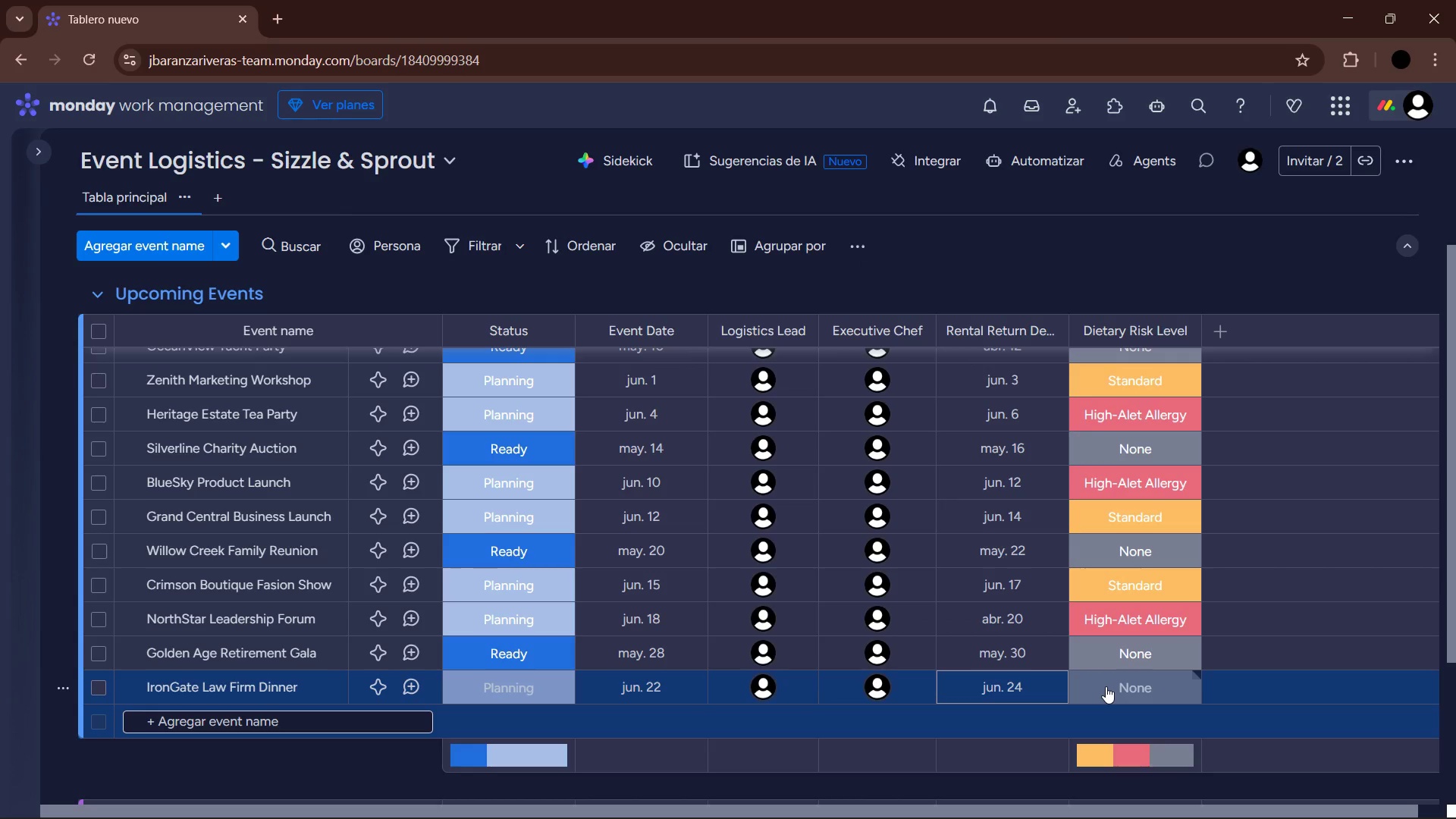 
left_click([1106, 686])
 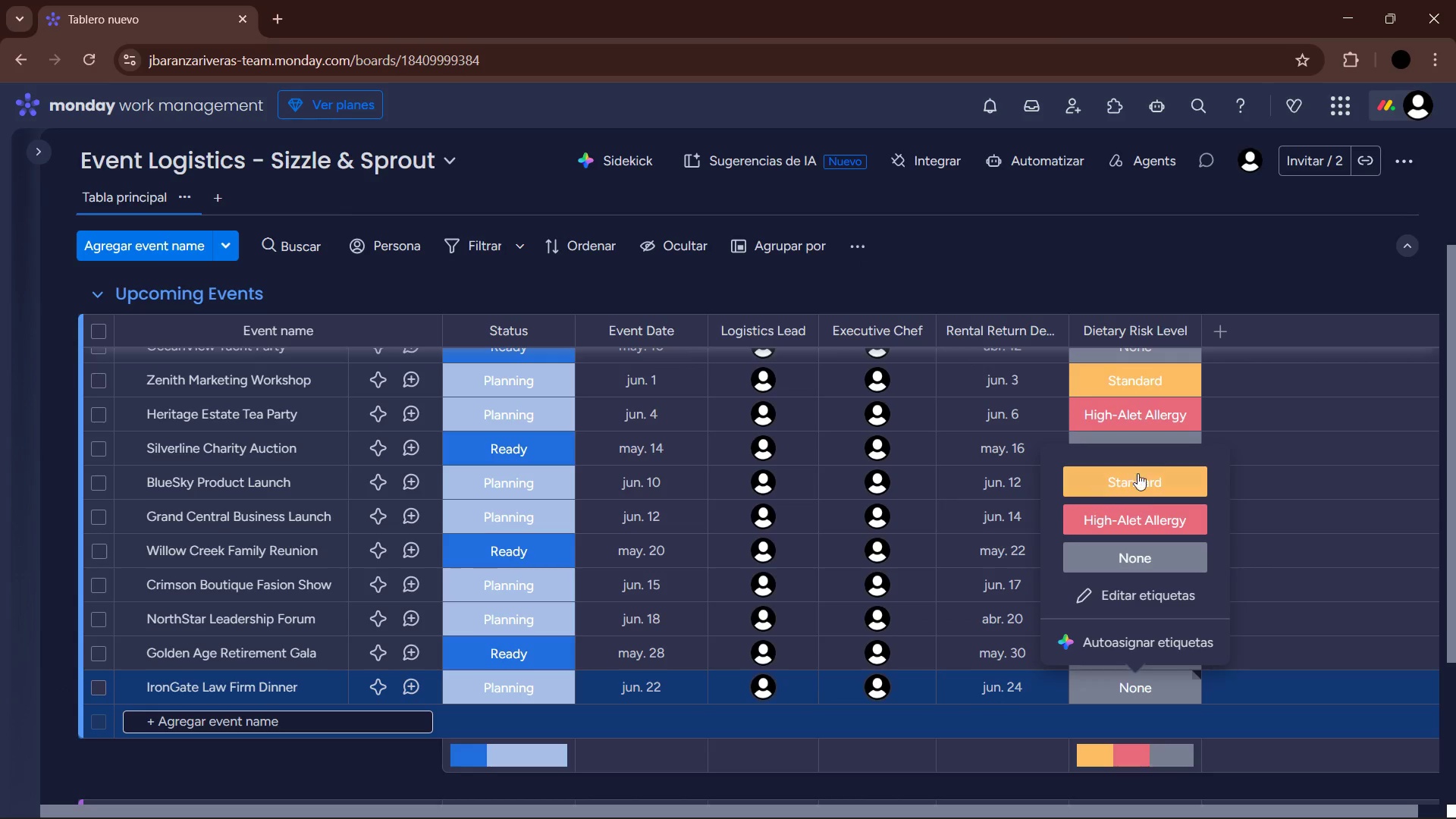 
left_click([1141, 475])
 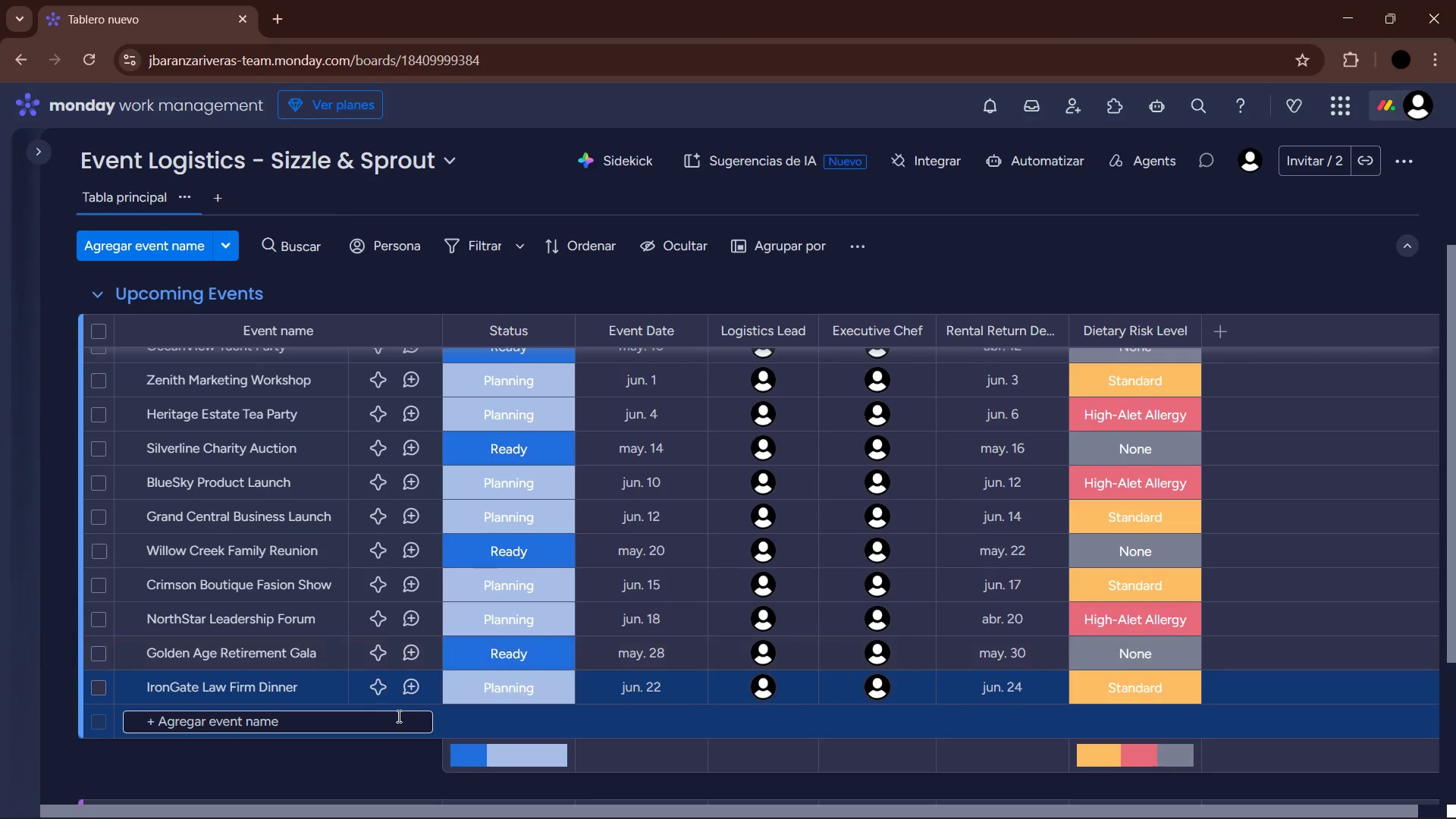 
left_click([401, 721])
 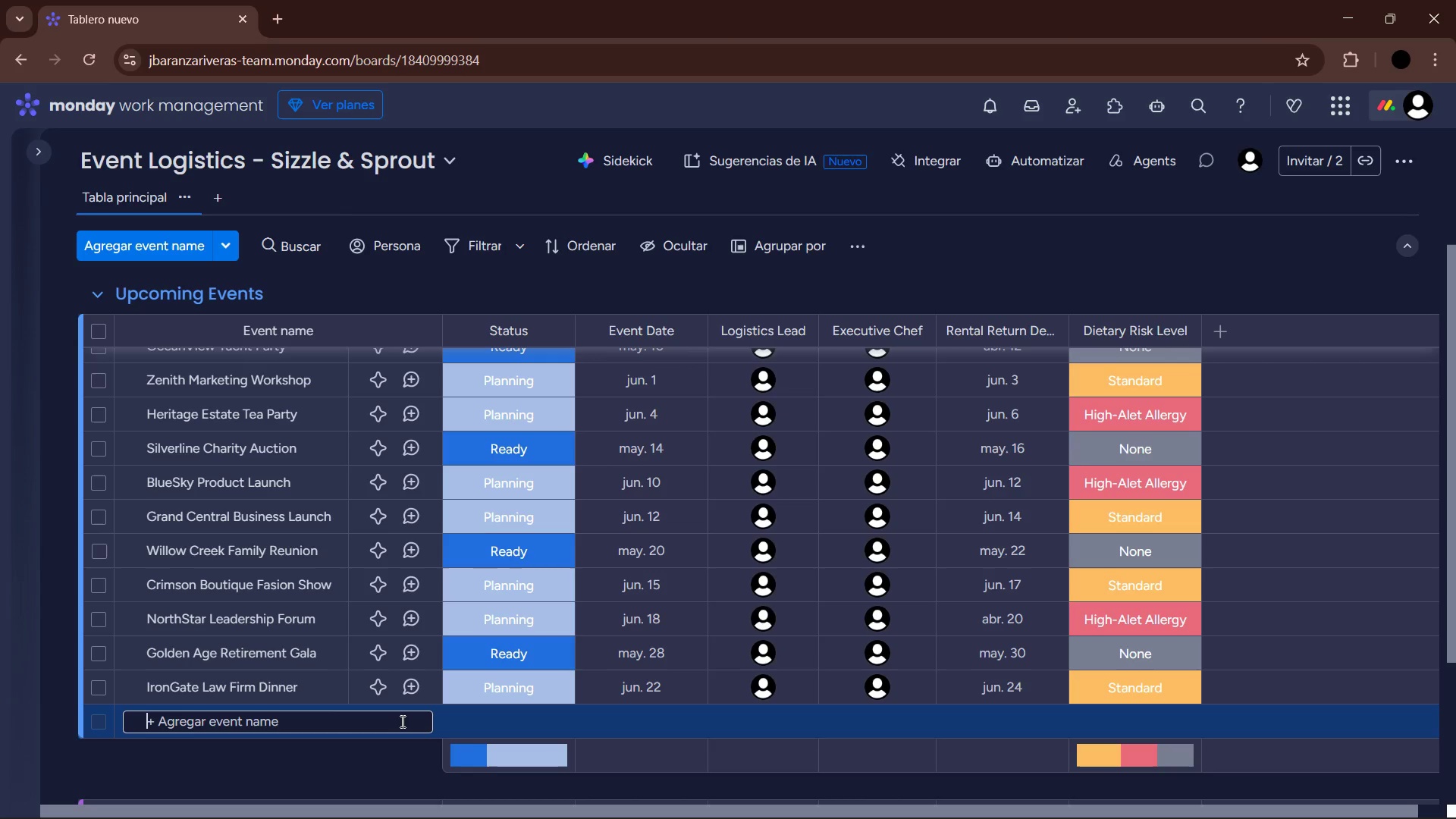 
type(Starlight Graduation Ball )
 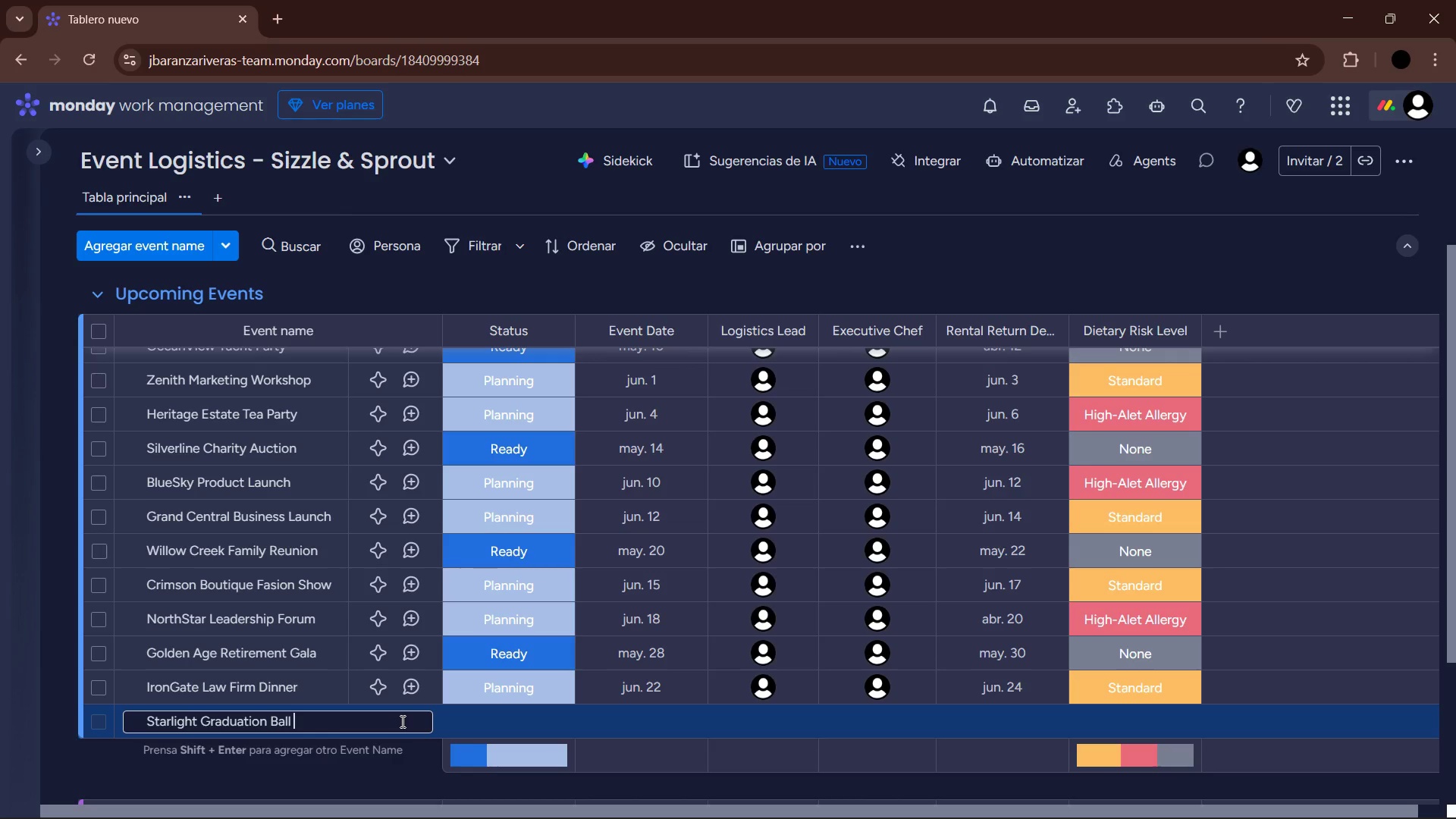 
key(Enter)
 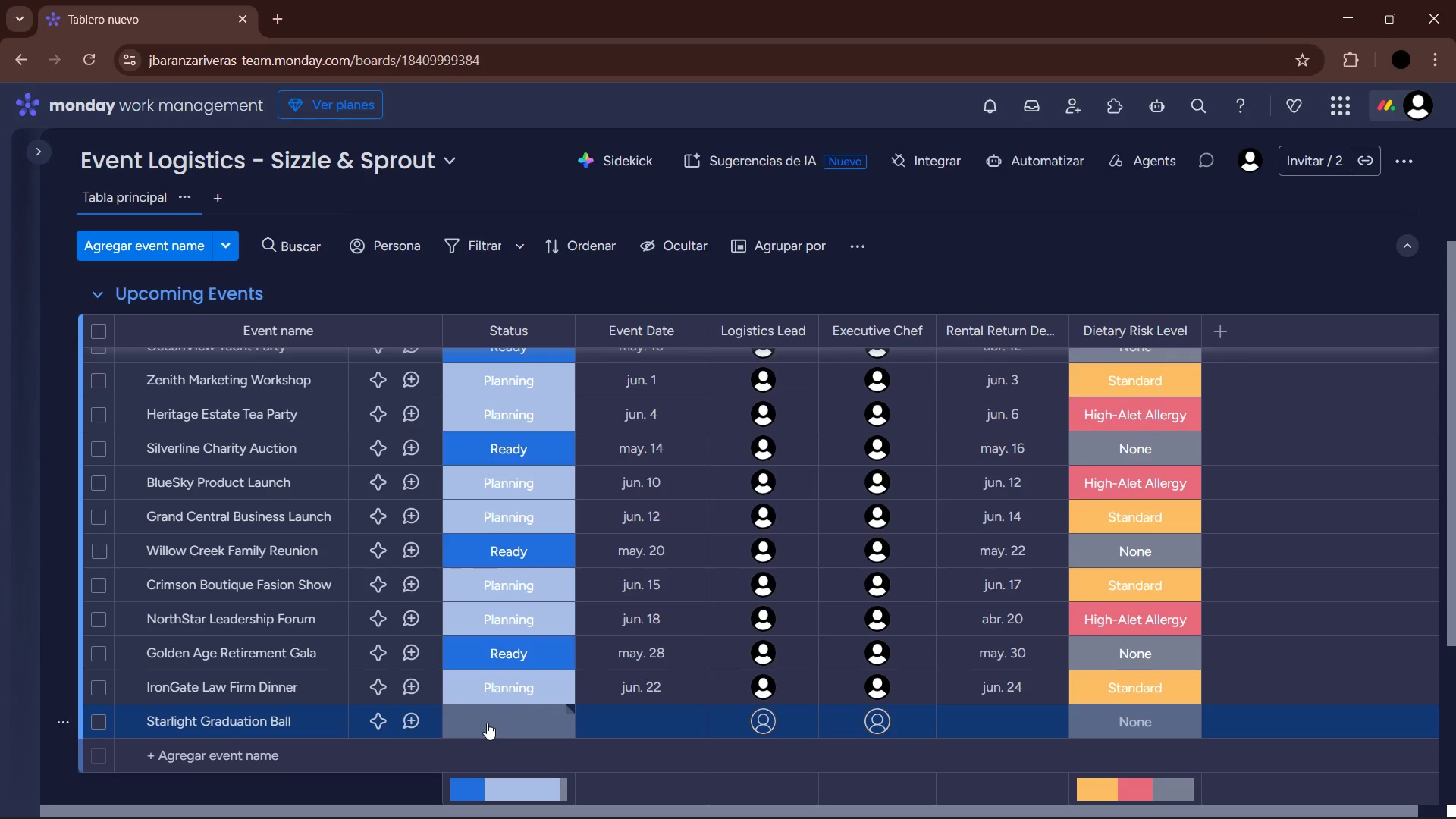 
left_click([487, 723])
 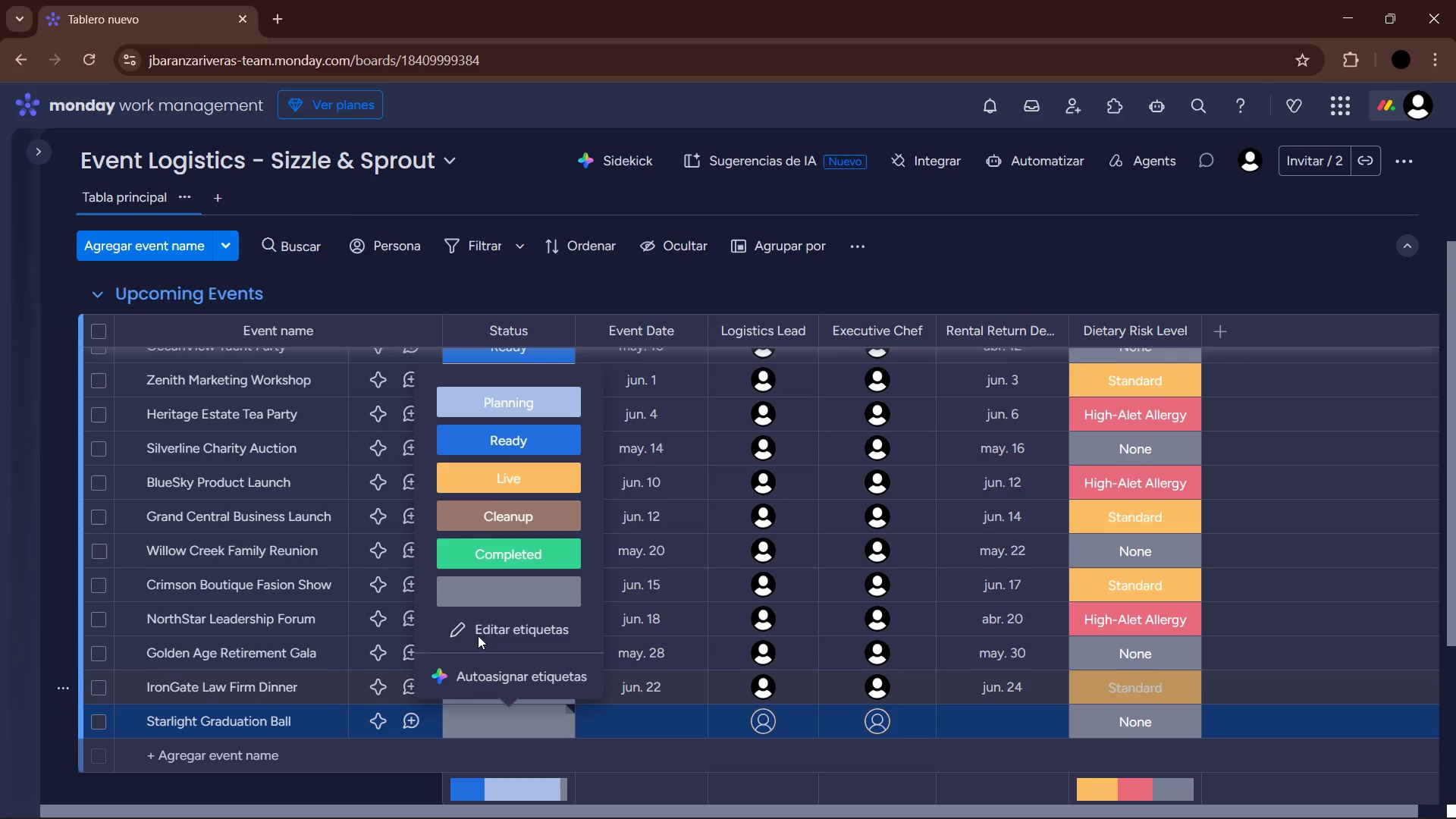 
left_click([527, 413])
 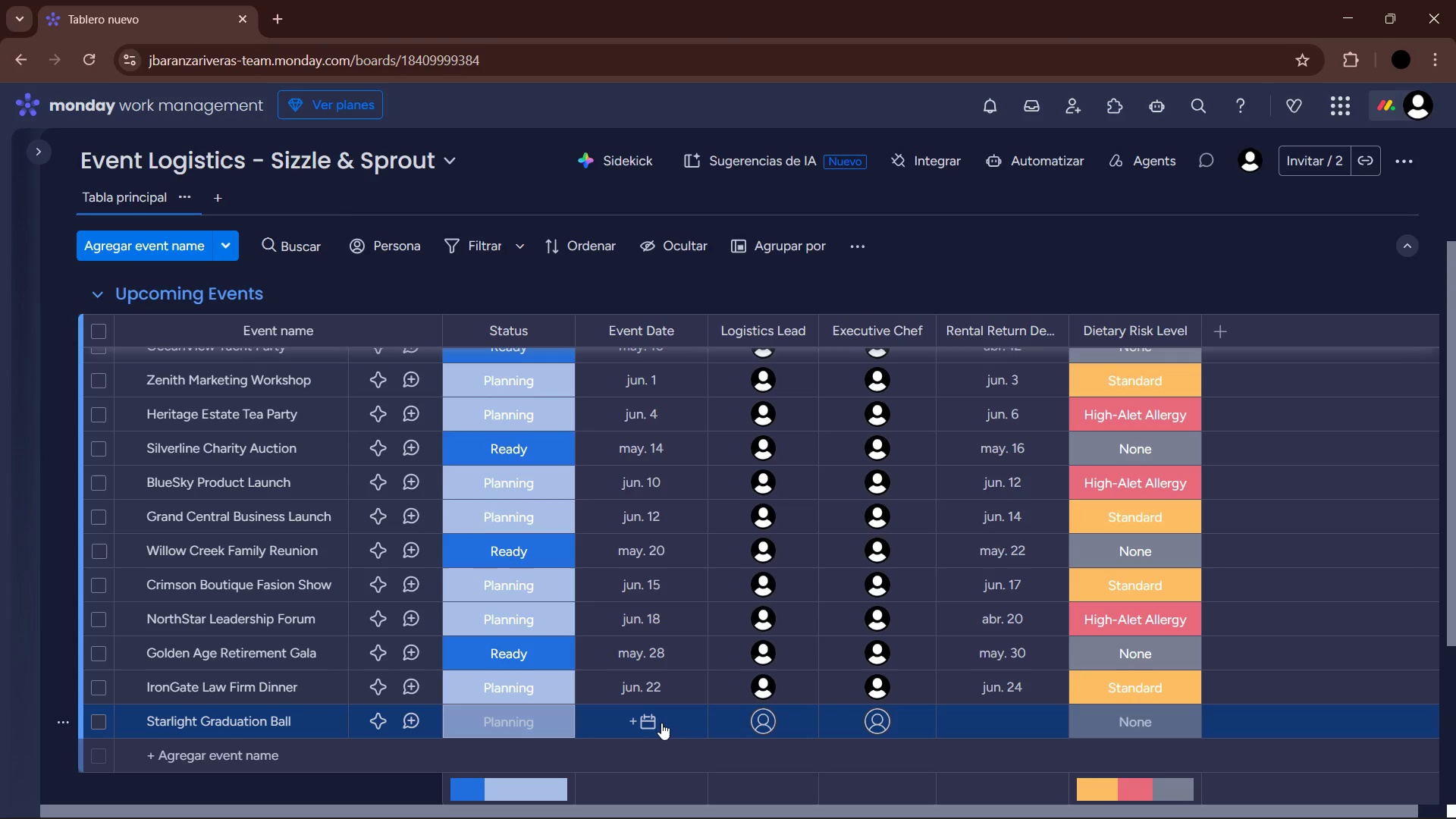 
left_click([661, 723])
 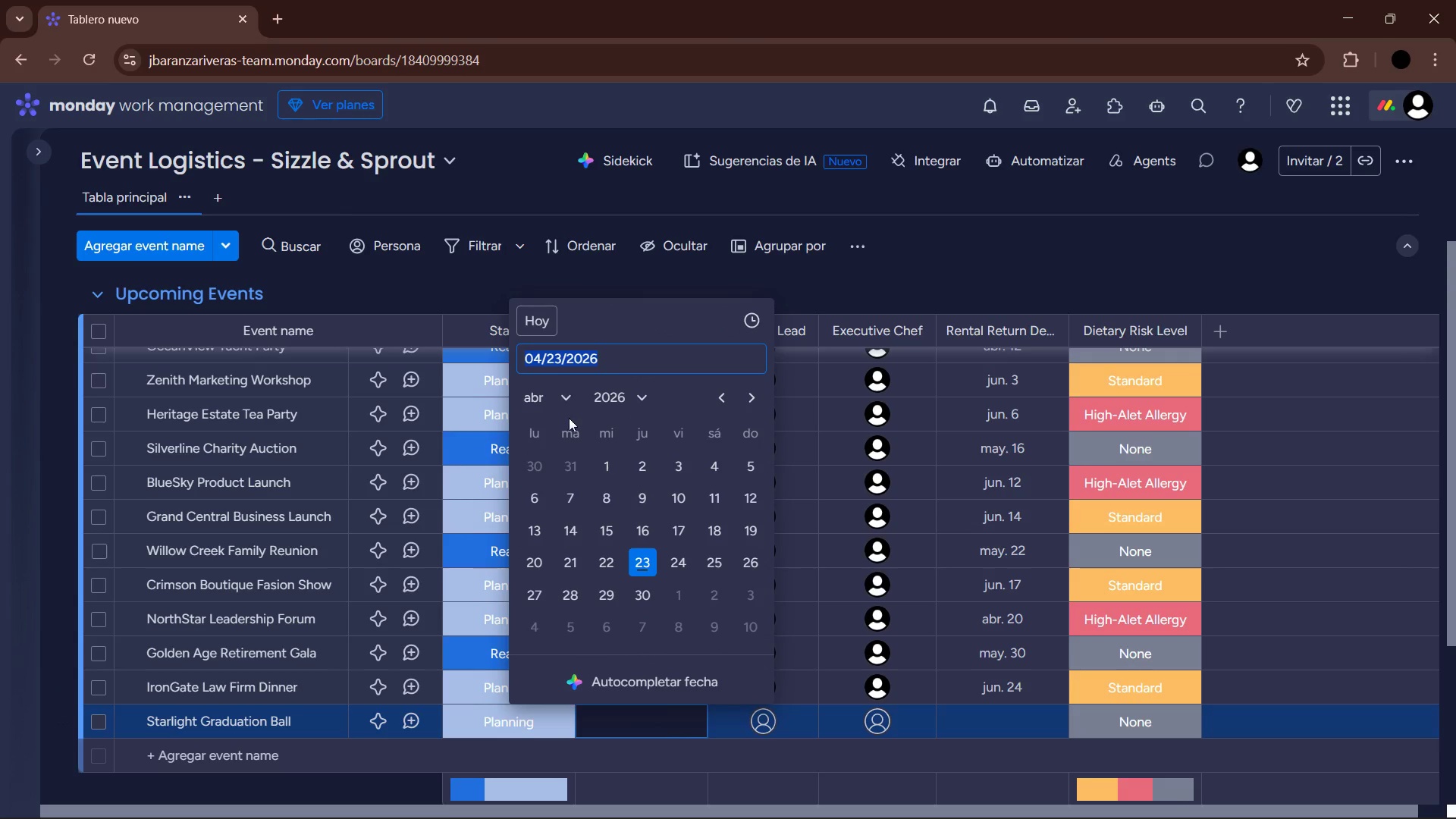 
double_click([564, 403])
 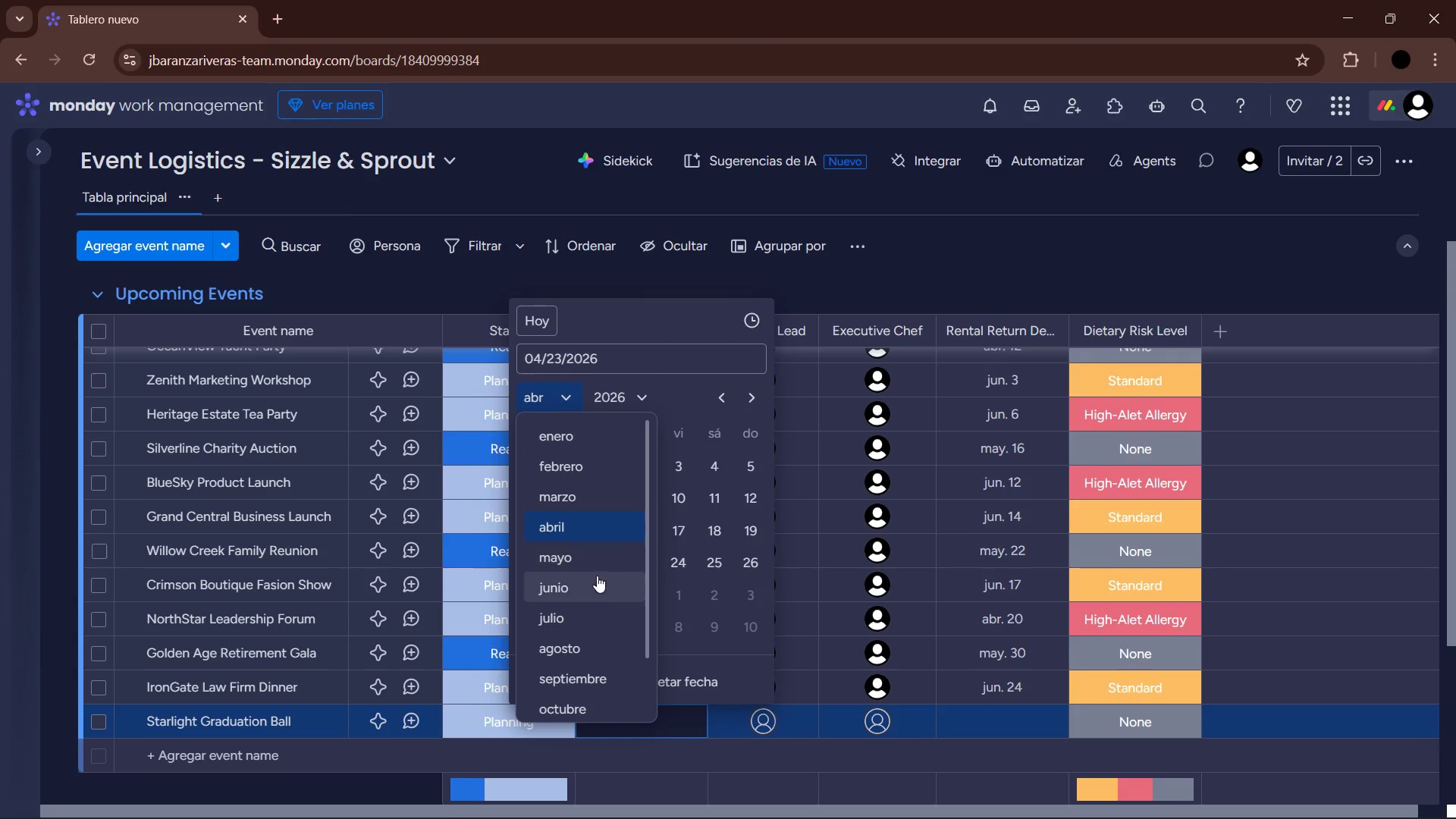 
left_click([597, 579])
 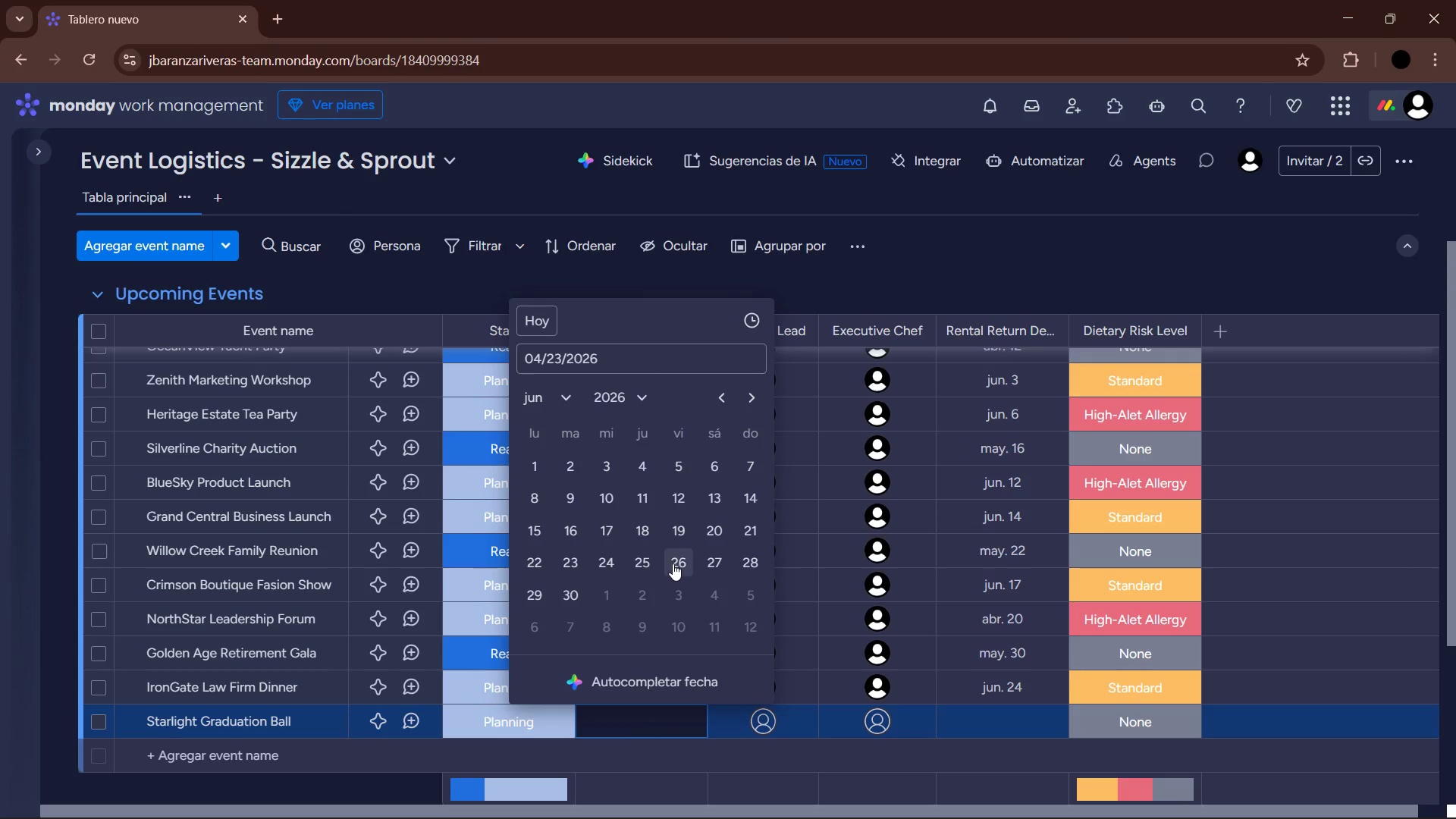 
left_click([651, 557])
 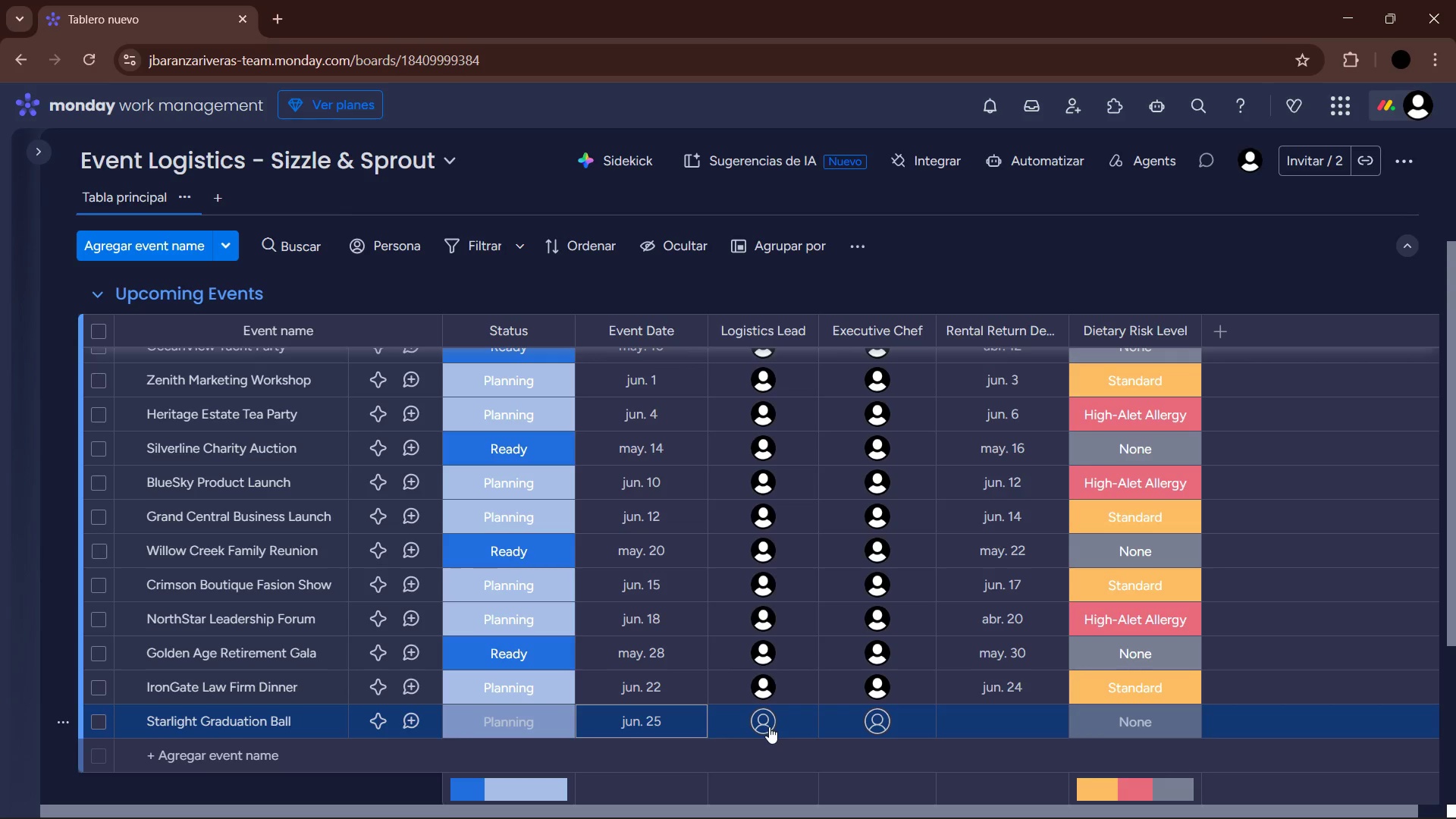 
left_click([769, 726])
 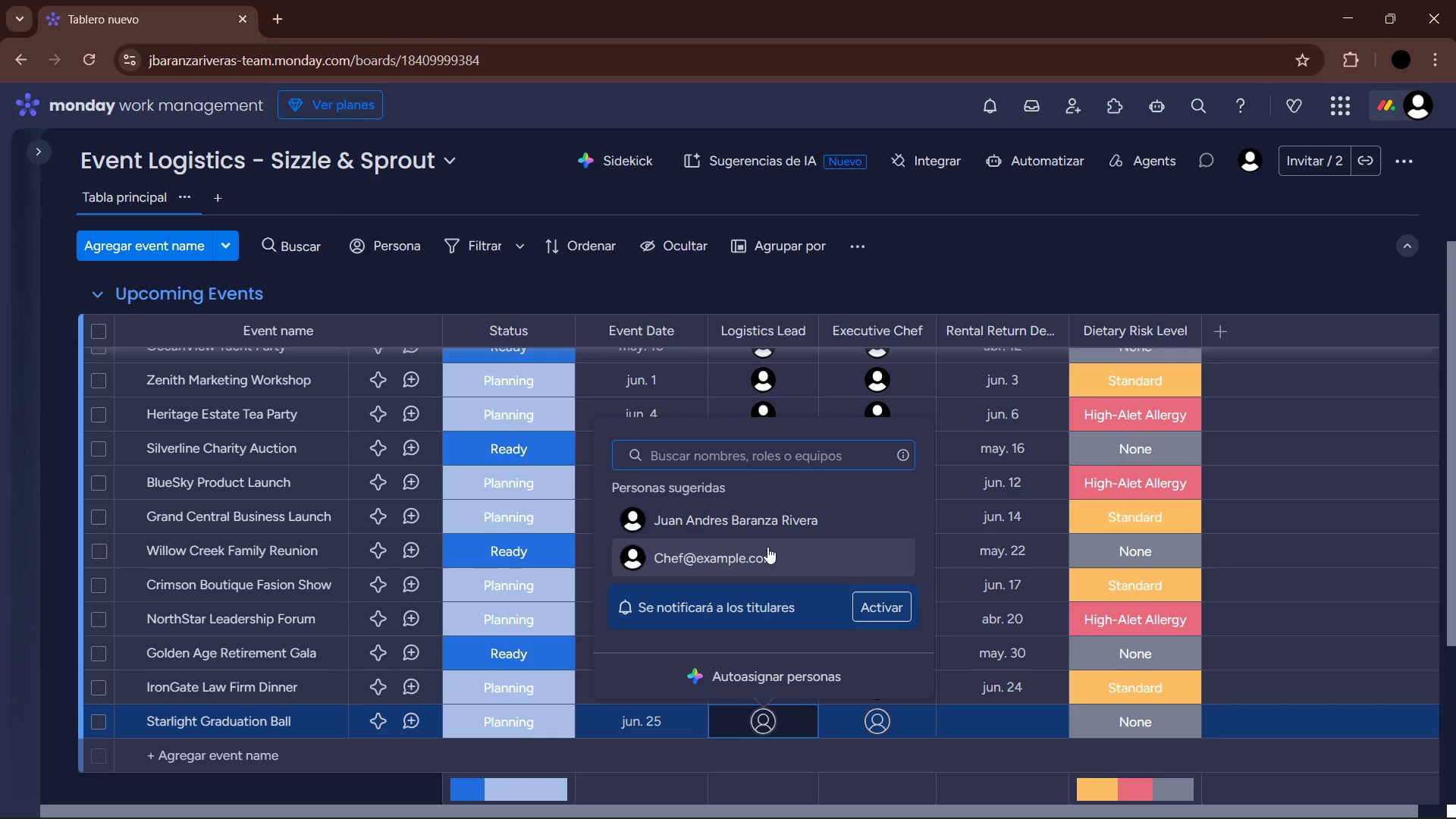 
left_click([760, 523])
 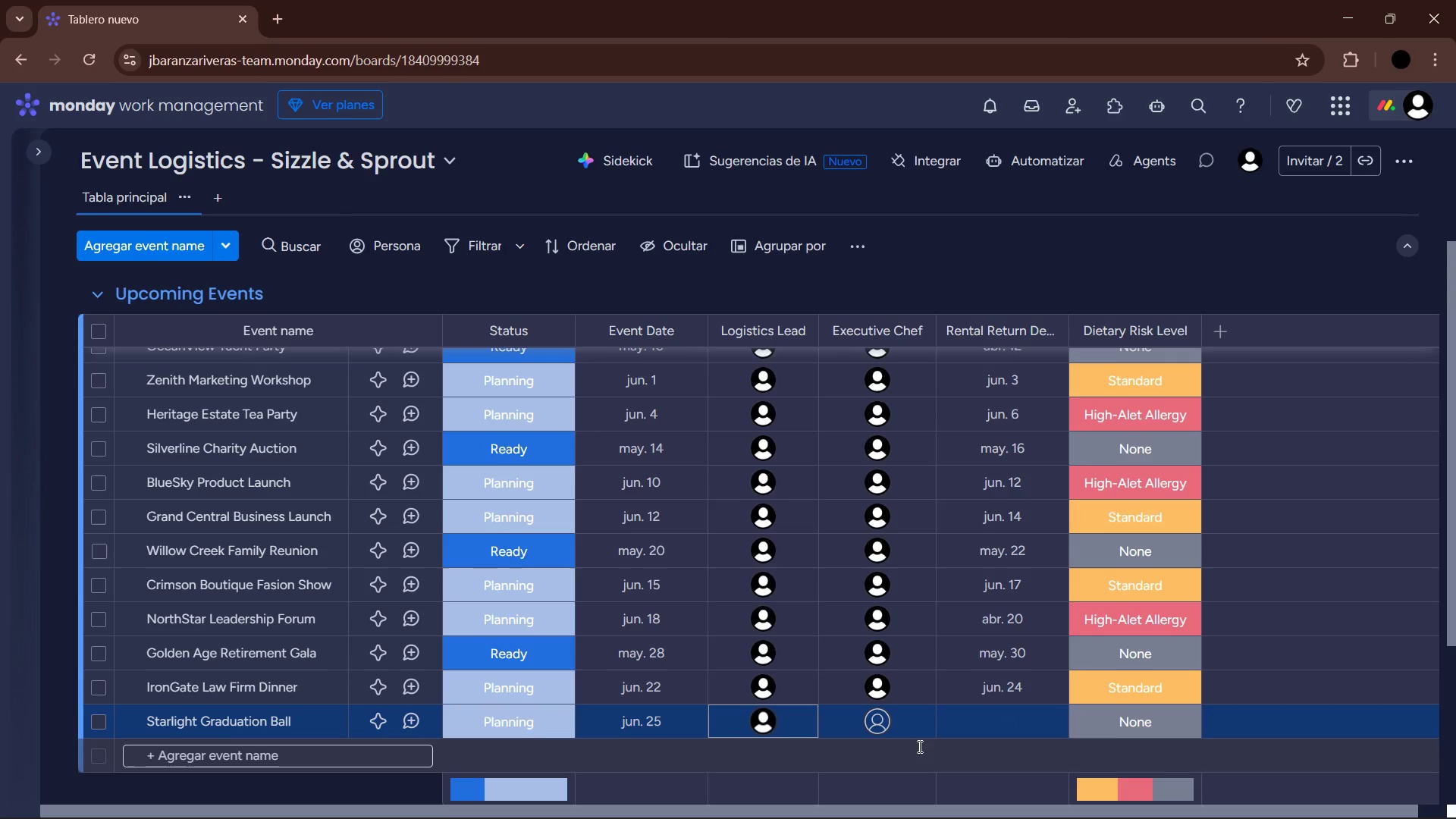 
left_click([875, 731])
 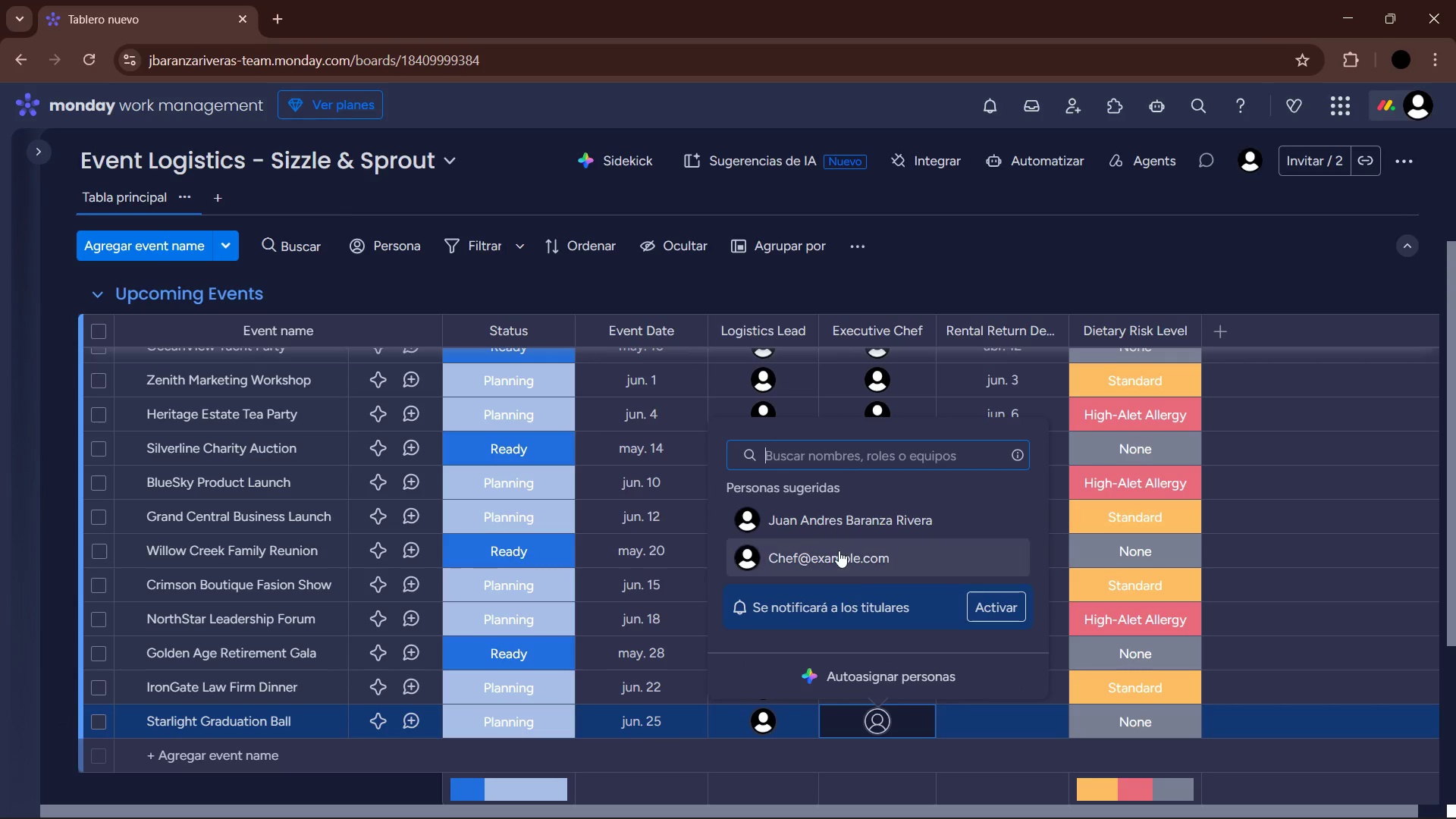 
left_click([839, 551])
 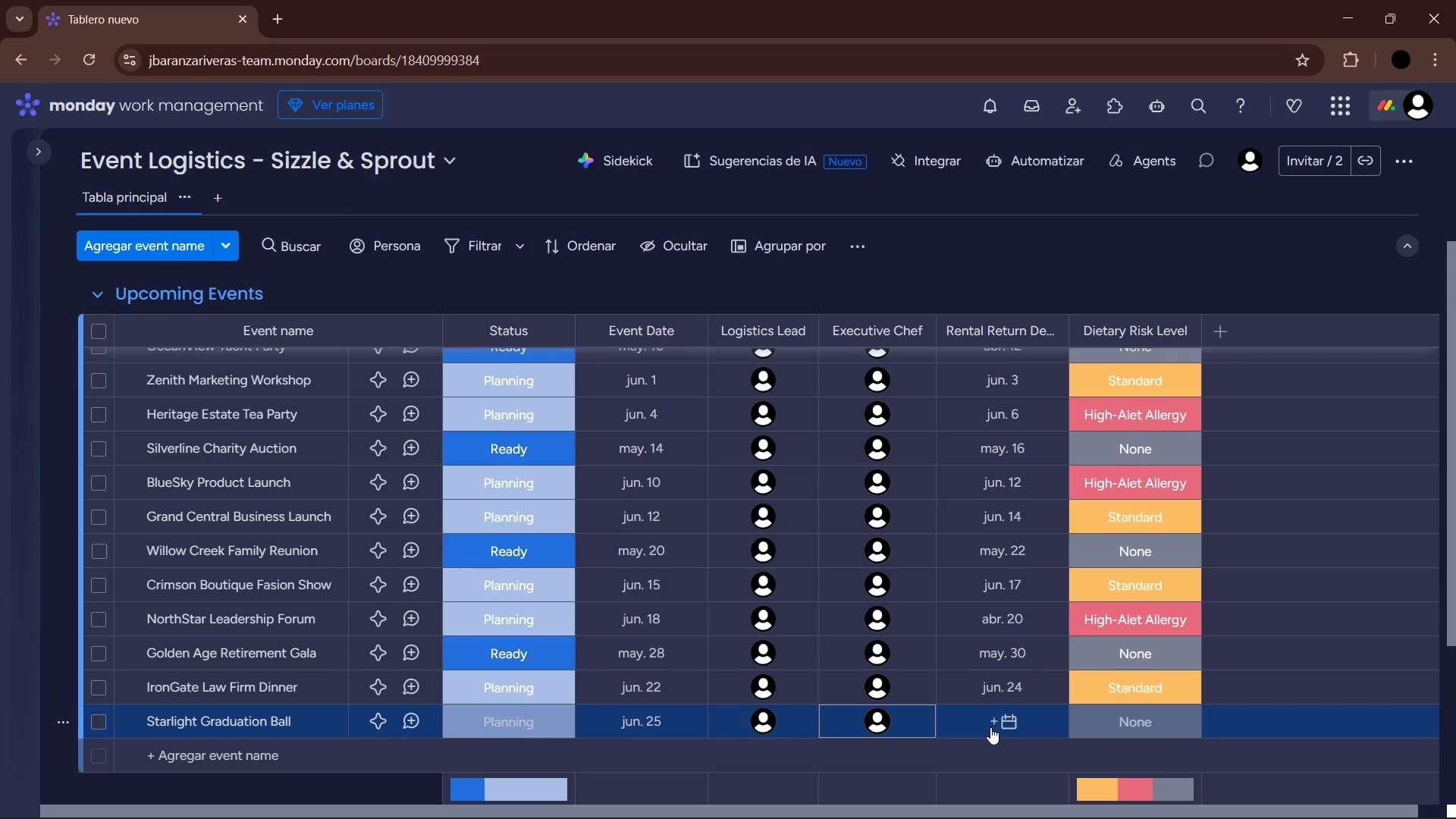 
left_click([990, 727])
 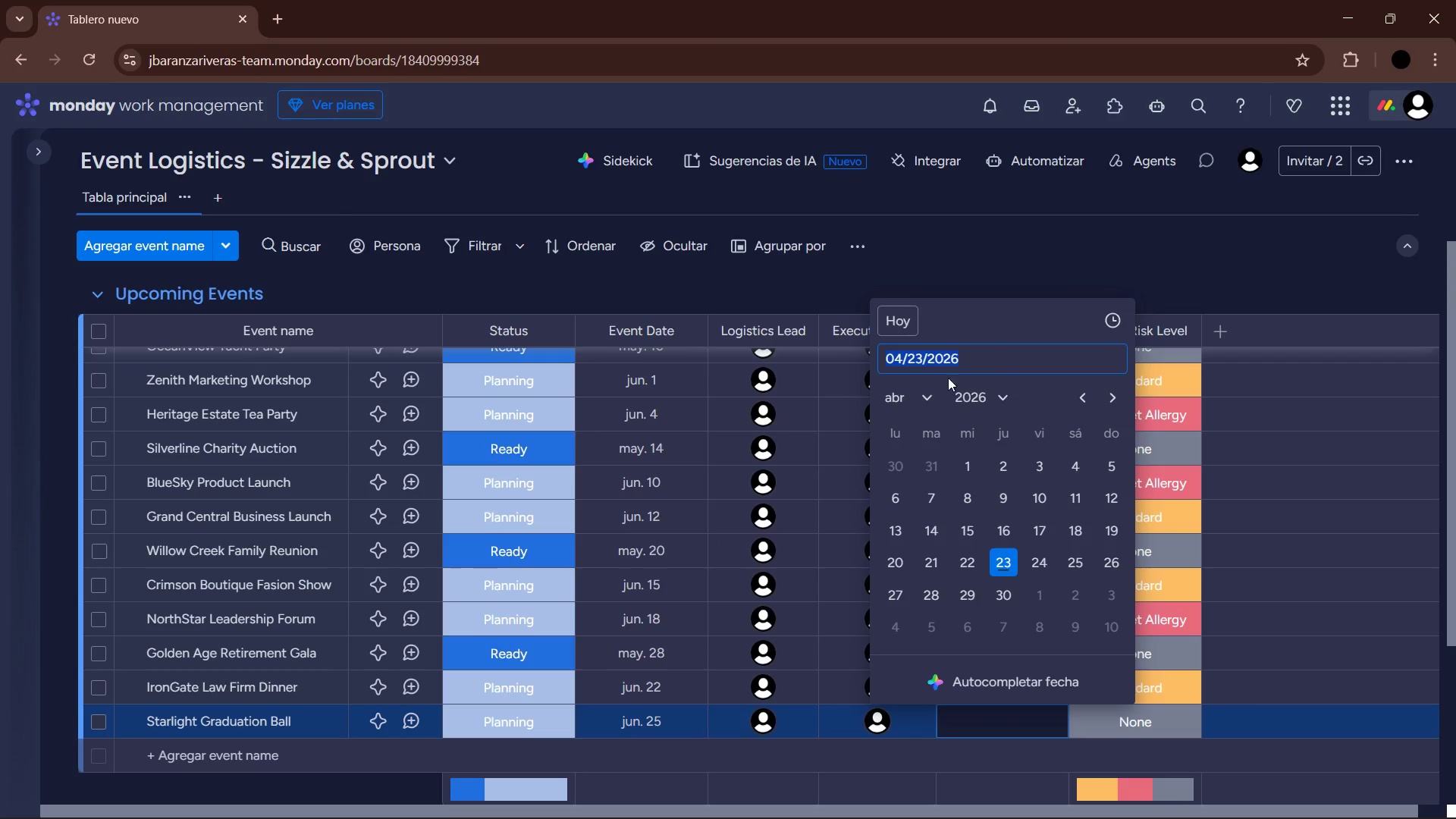 
left_click([918, 408])
 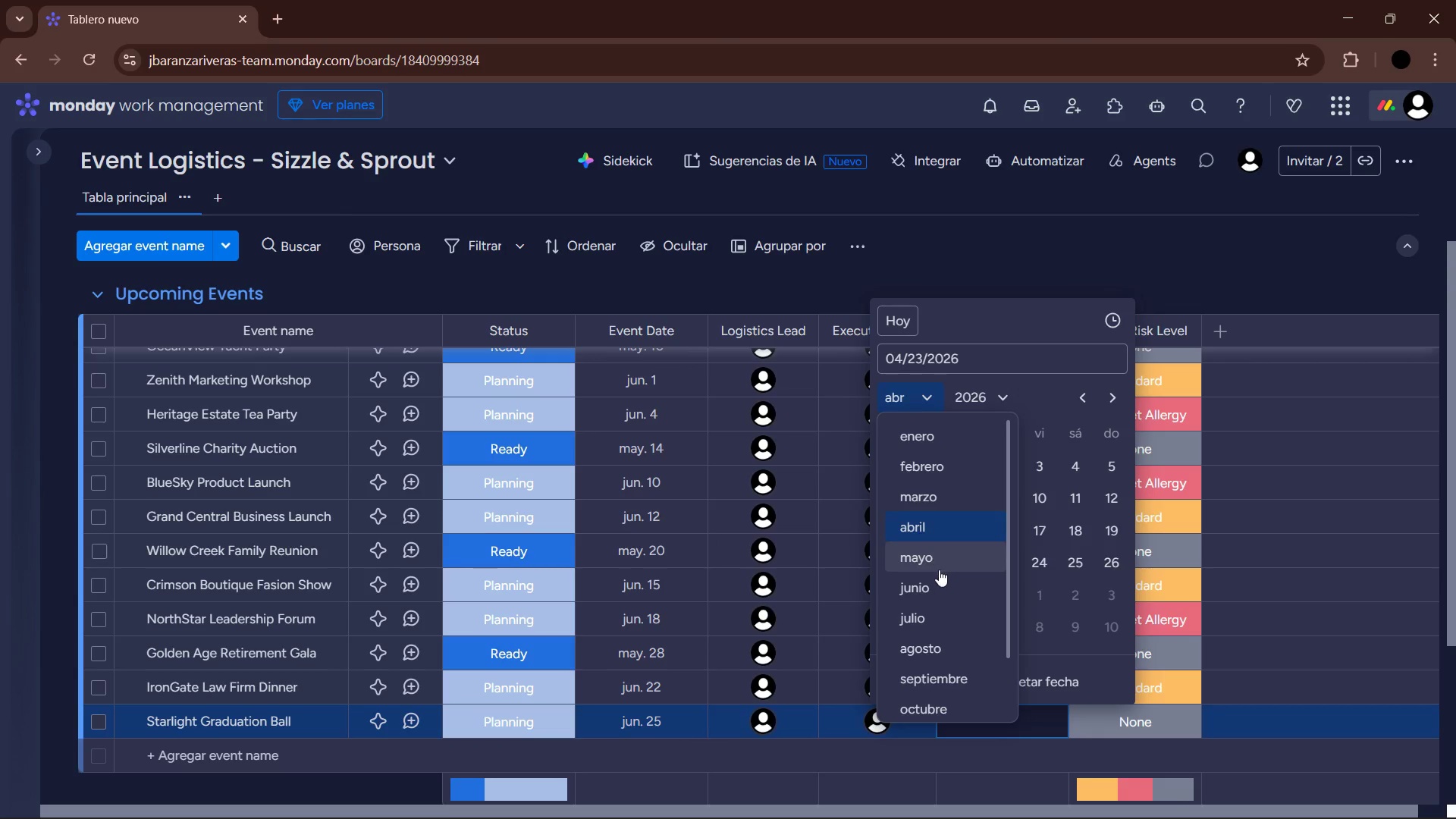 
left_click([938, 582])
 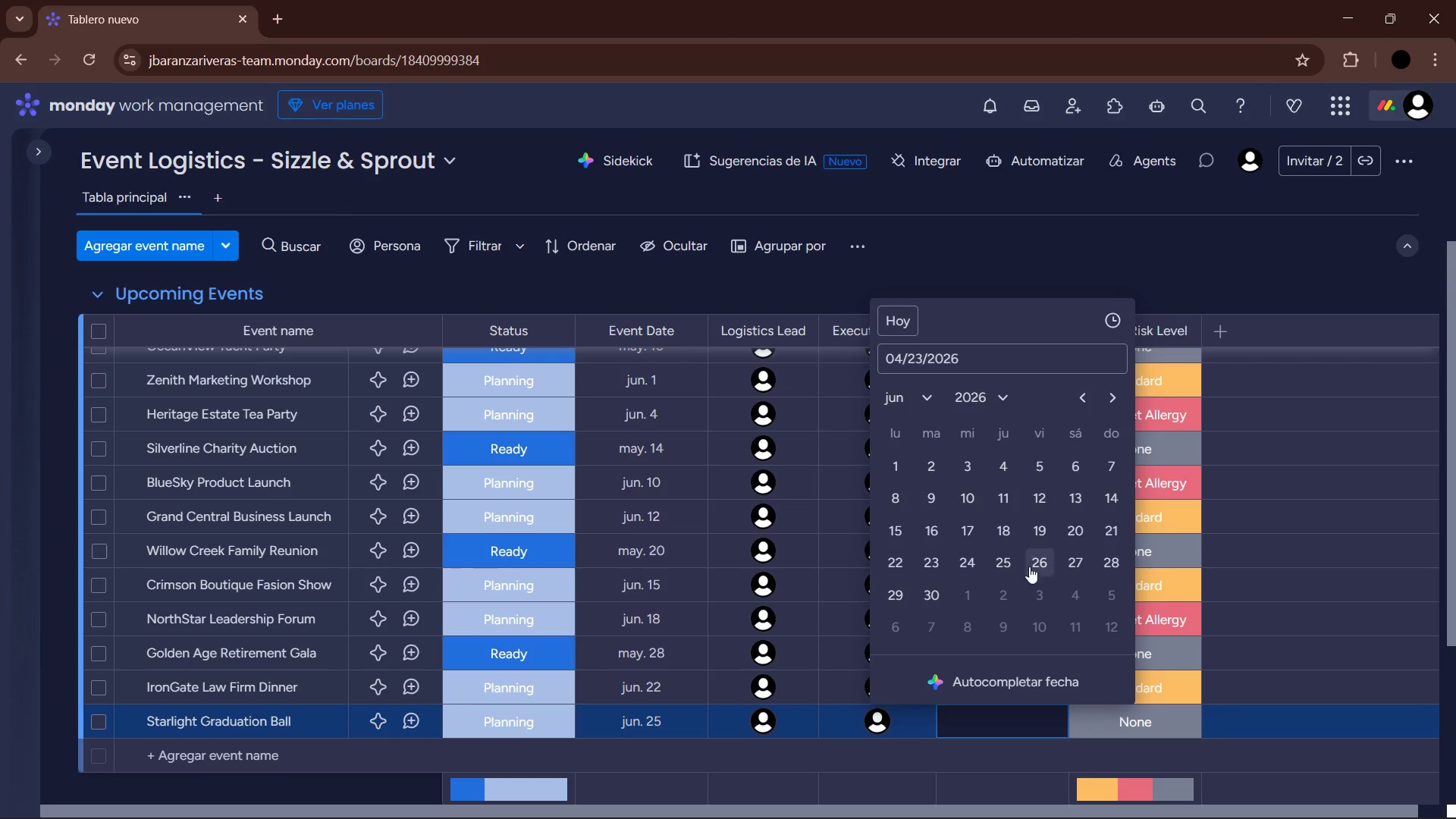 
left_click([1081, 571])
 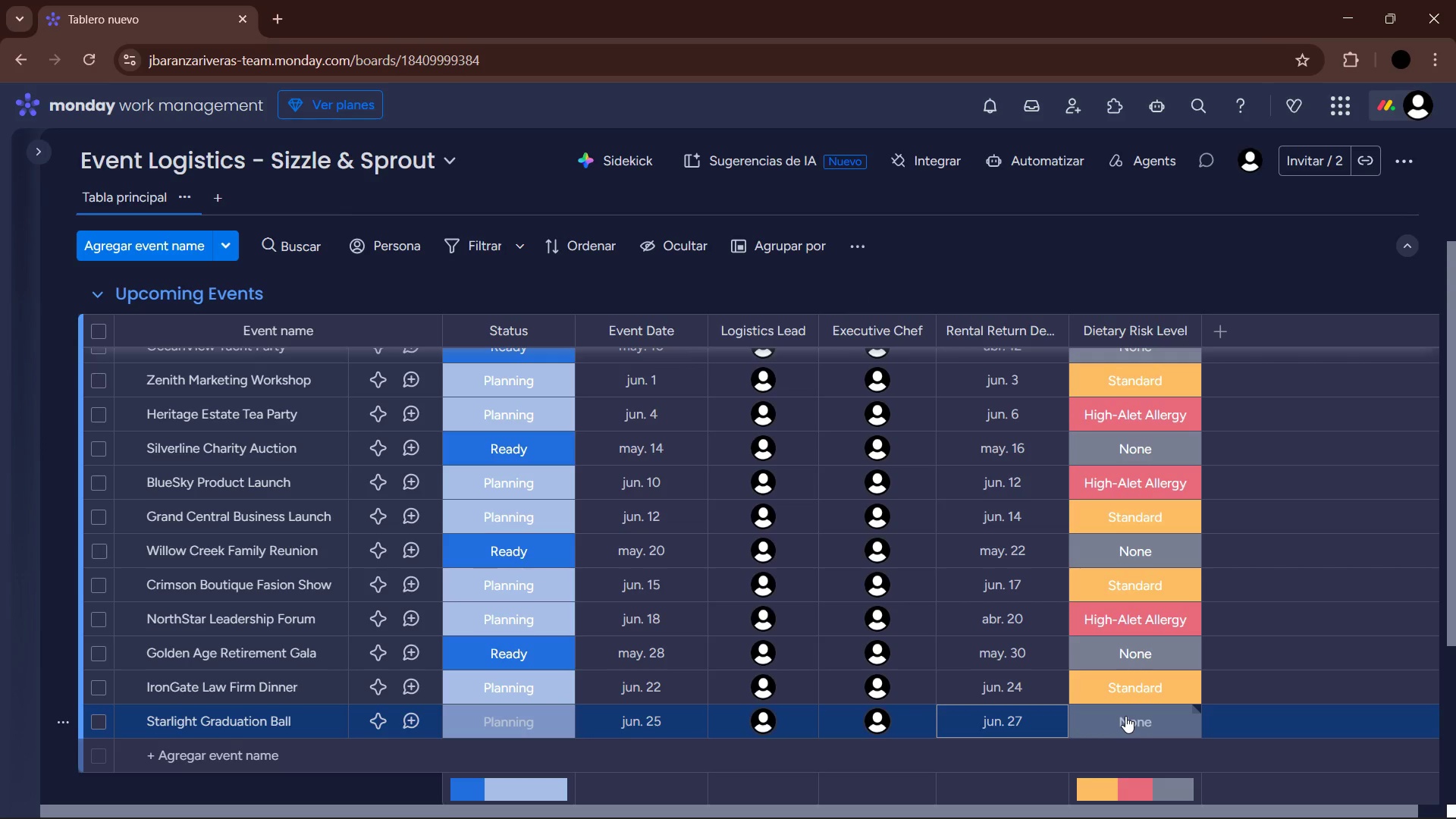 
left_click([1125, 716])
 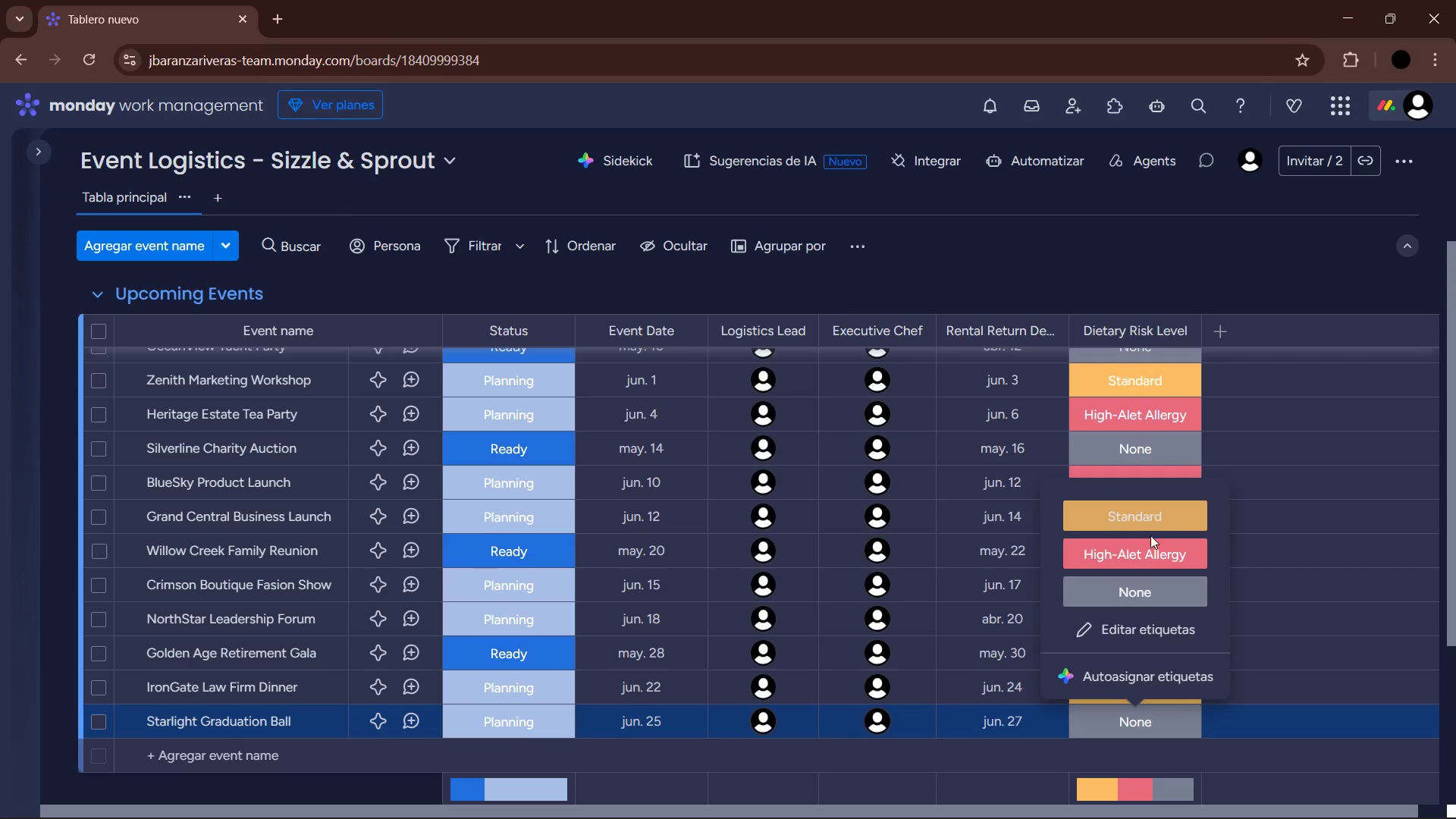 
left_click([1151, 555])
 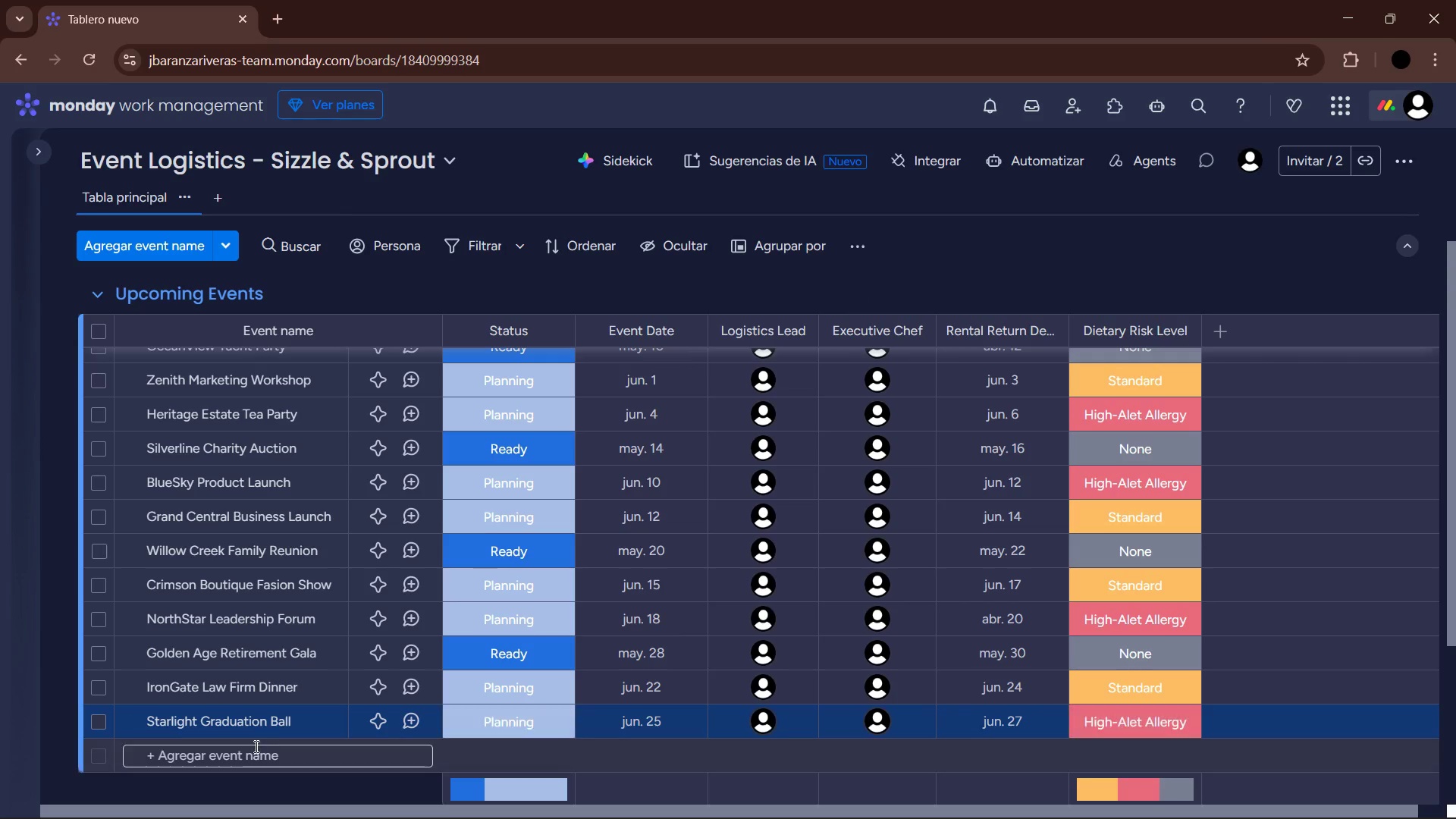 
left_click([244, 756])
 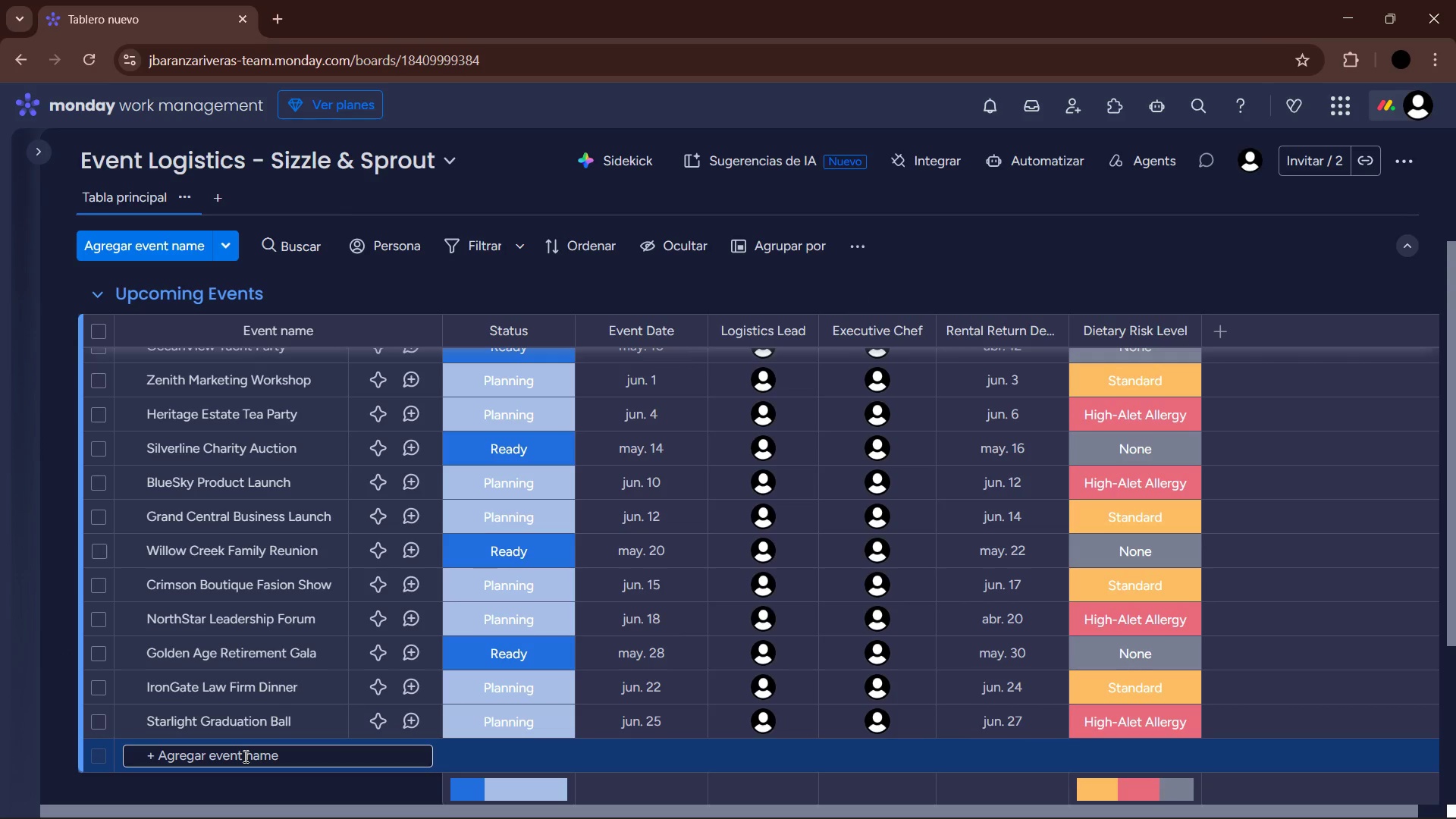 
type(Emerald Isle Gaol)
key(Backspace)
key(Backspace)
key(Backspace)
type(olf Banquet )
 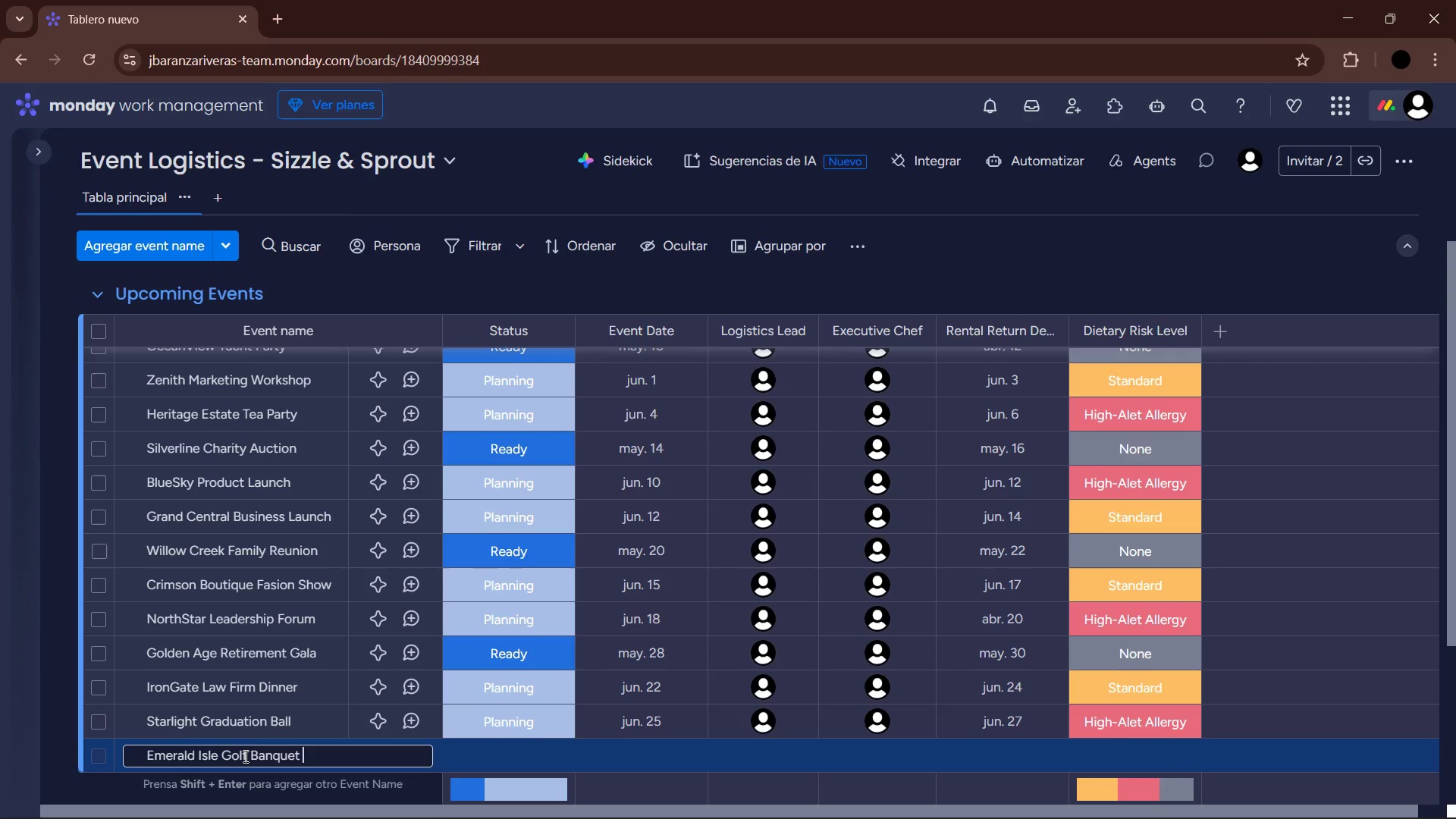 
key(Enter)
 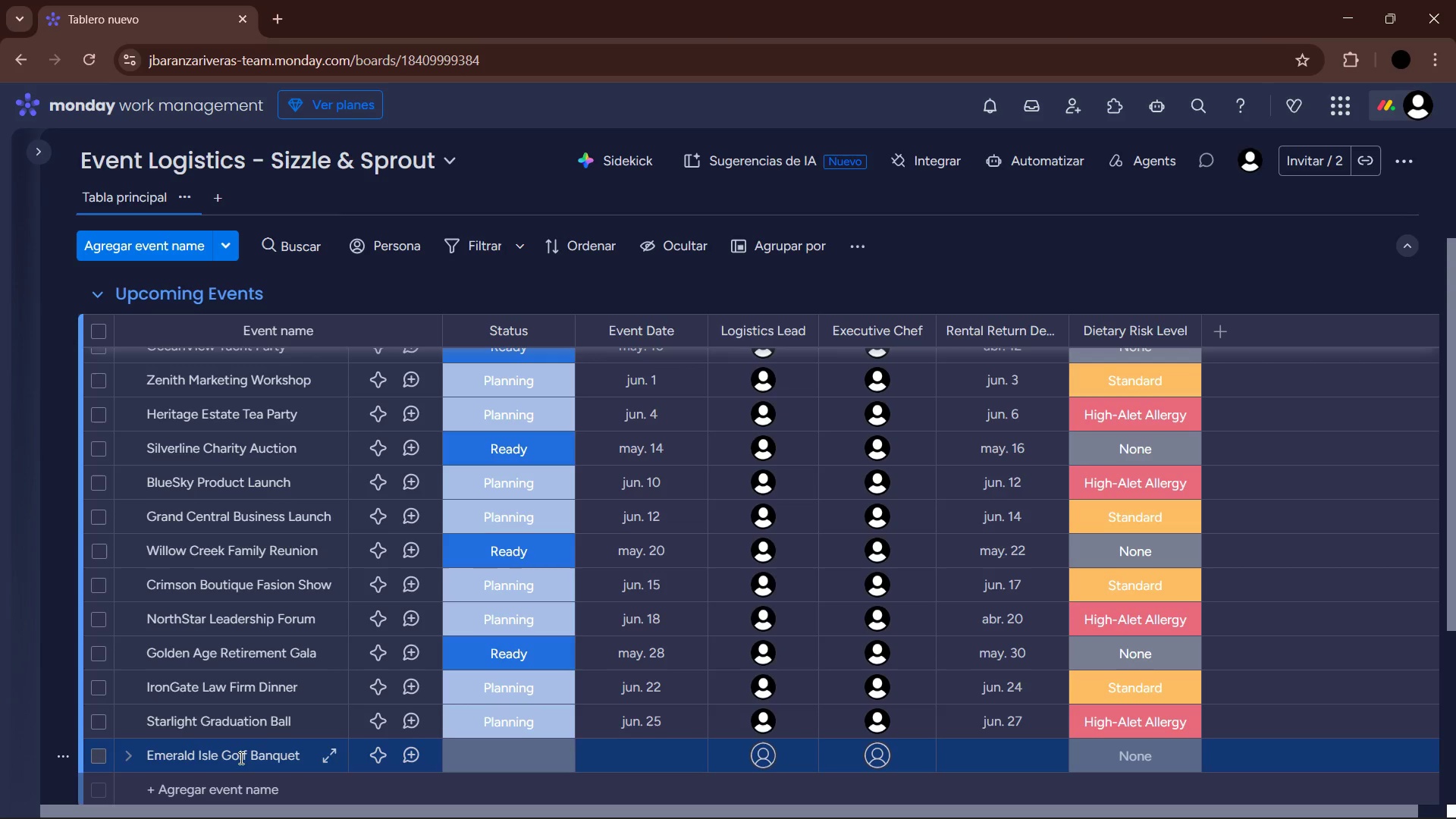 
scroll: coordinate [380, 685], scroll_direction: down, amount: 1.0
 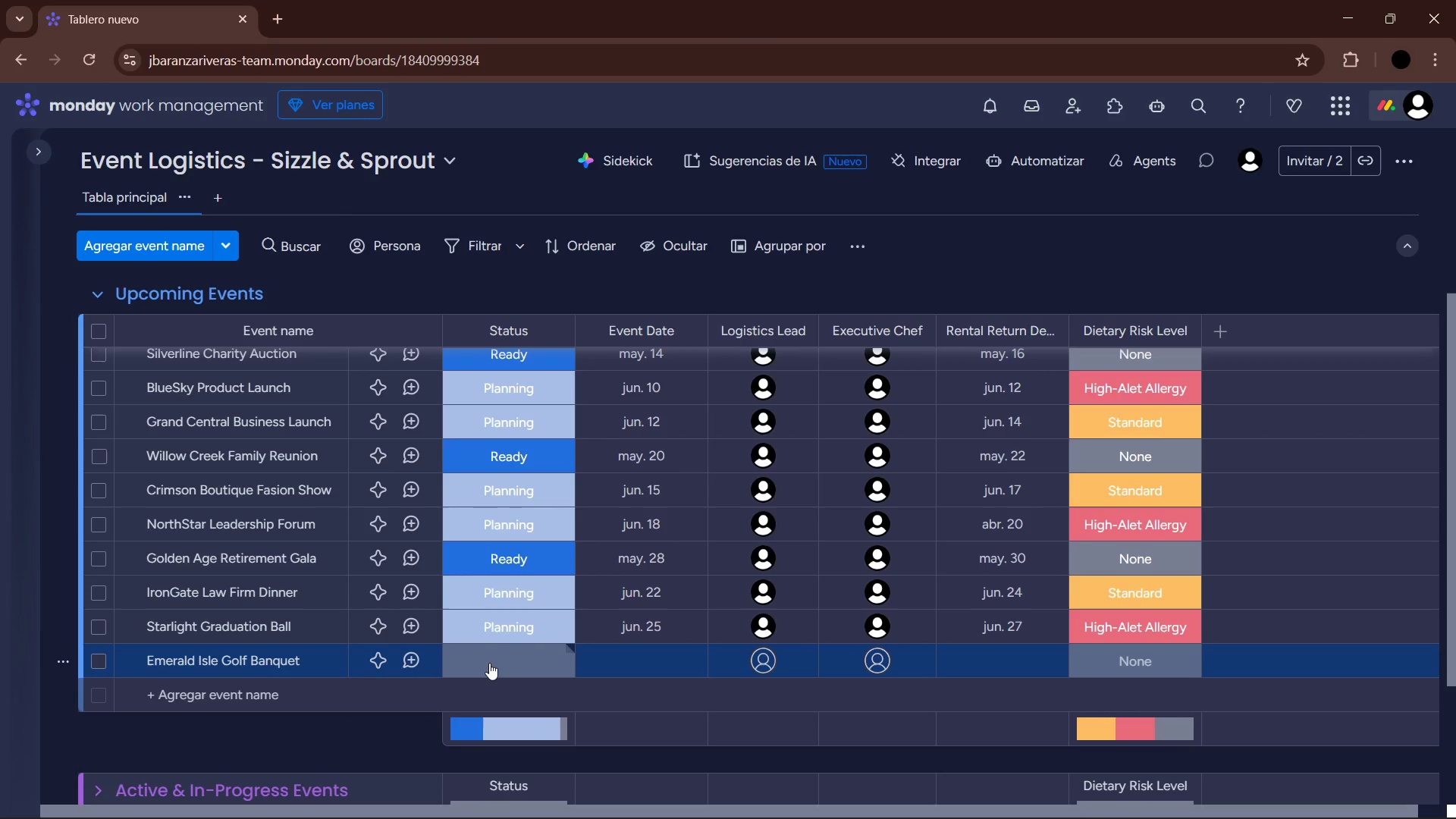 
wait(5.08)
 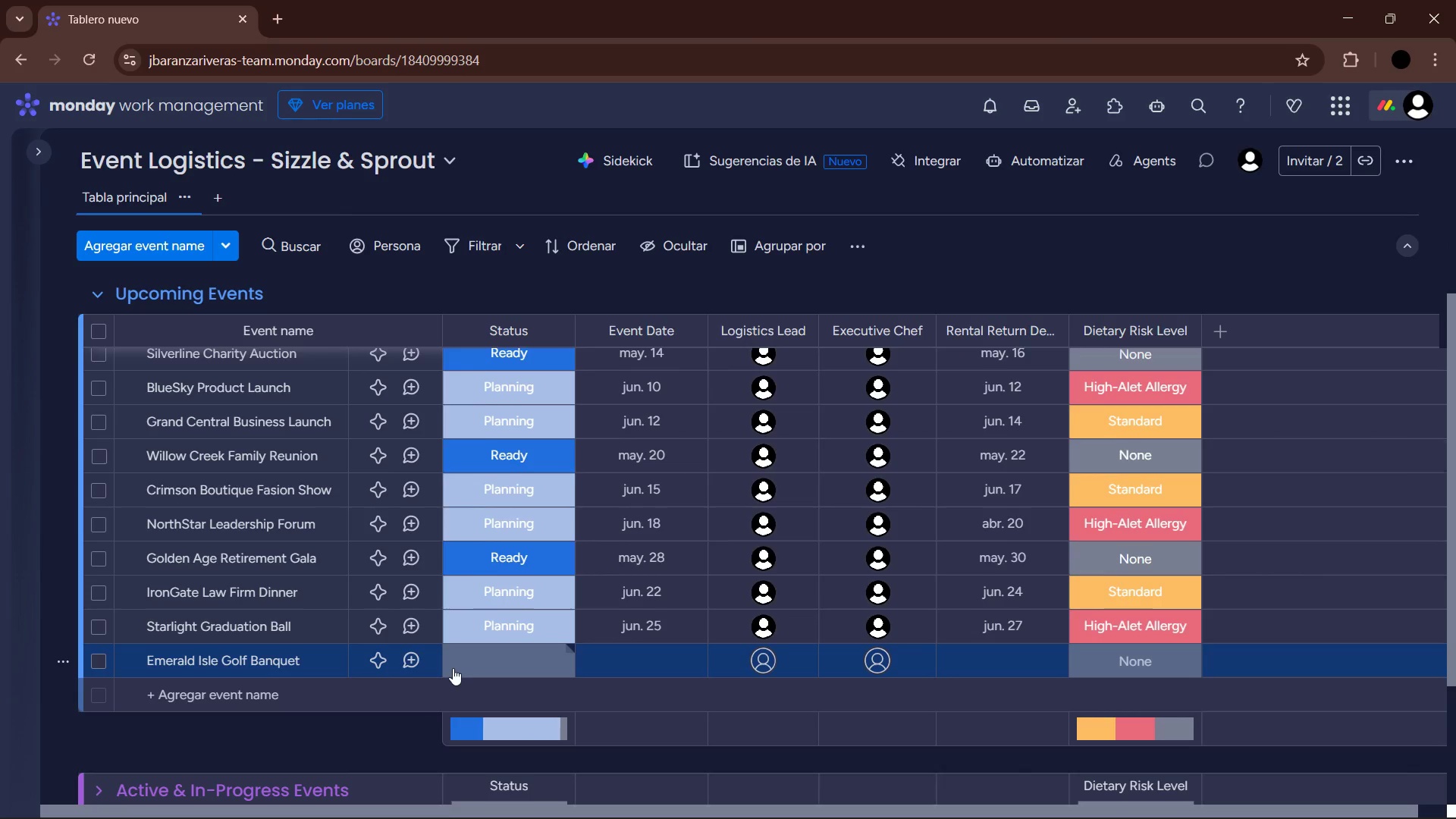 
left_click([489, 663])
 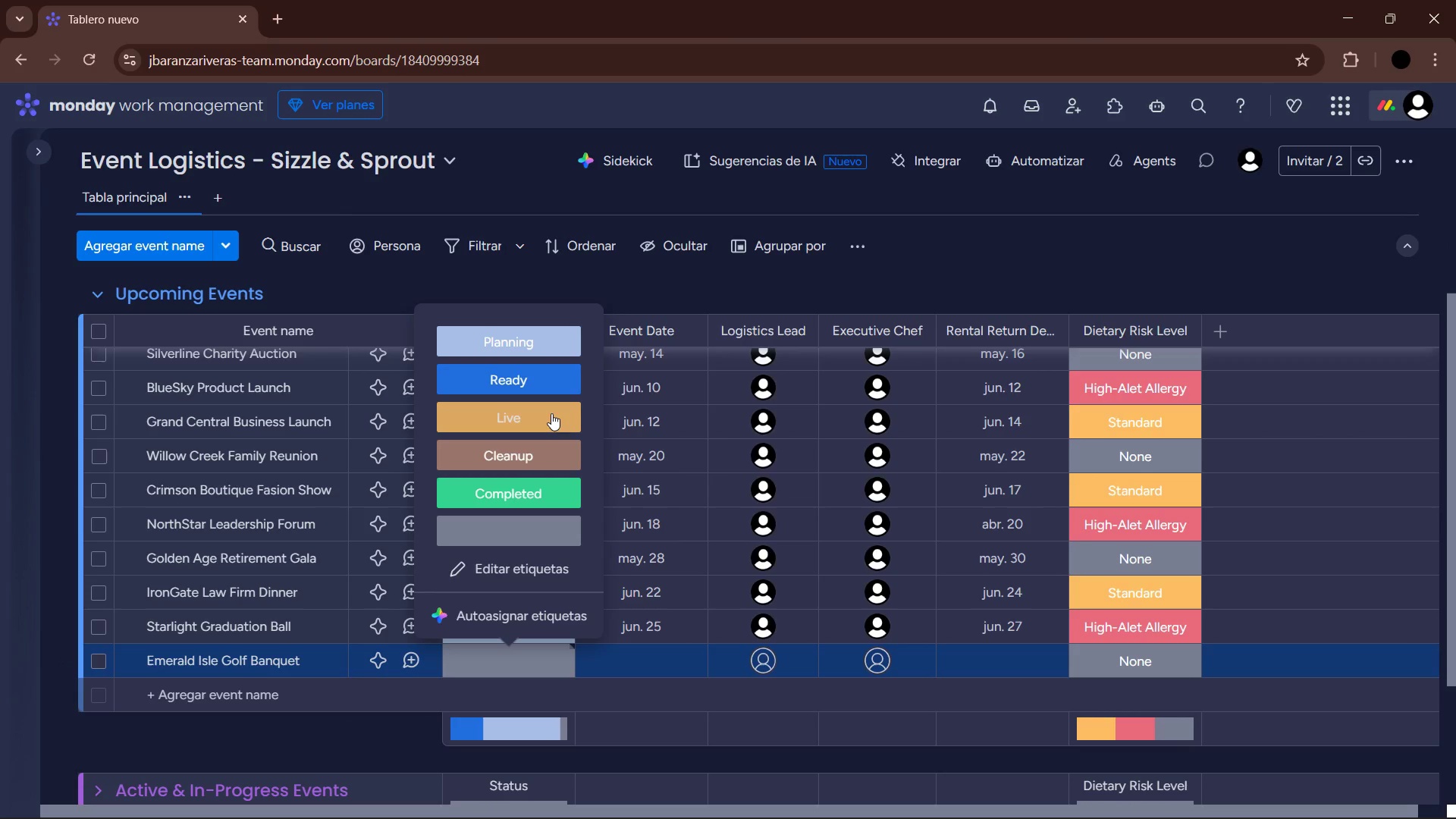 
left_click_drag(start_coordinate=[543, 378], to_coordinate=[543, 374])
 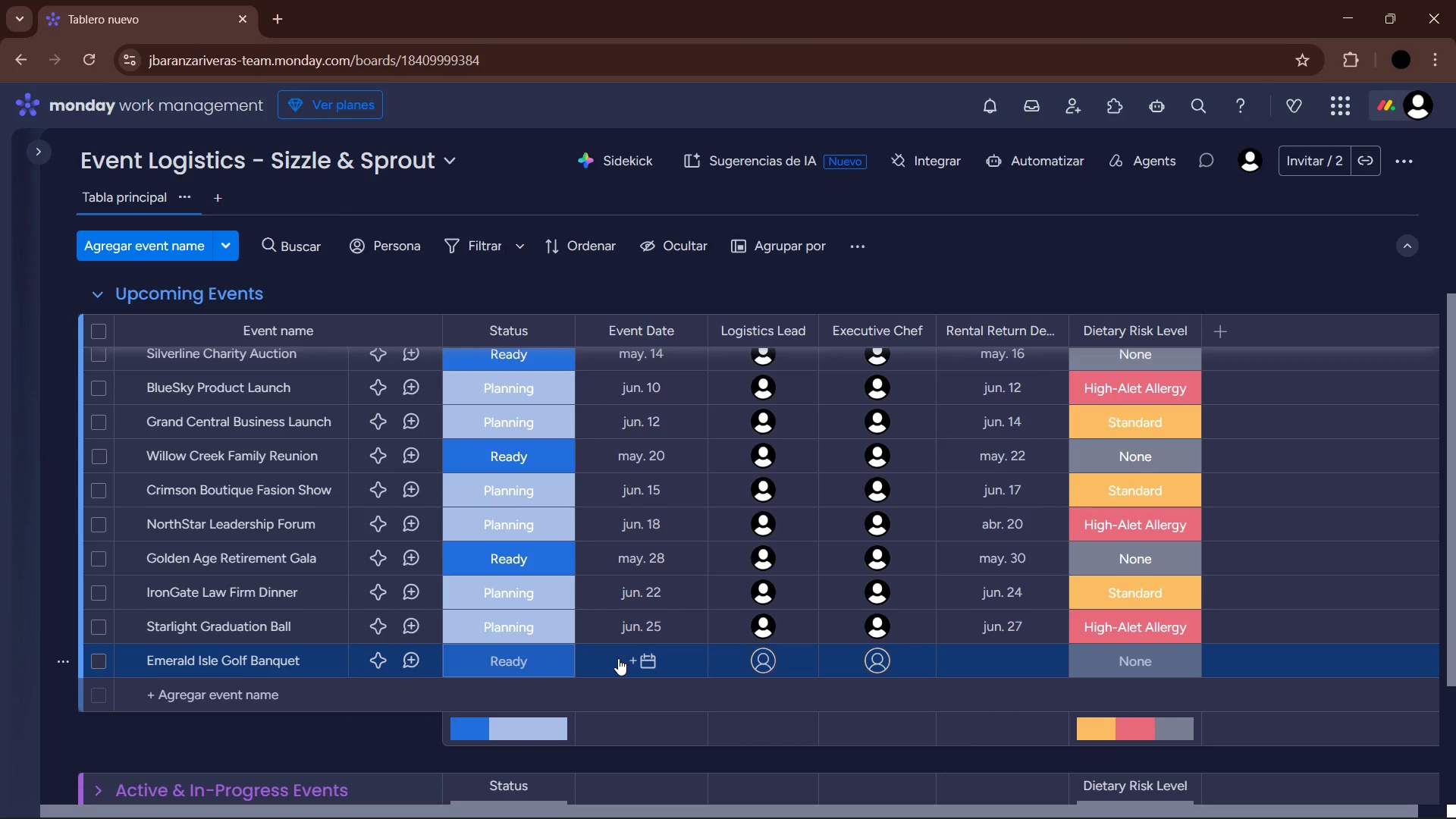 
left_click([618, 658])
 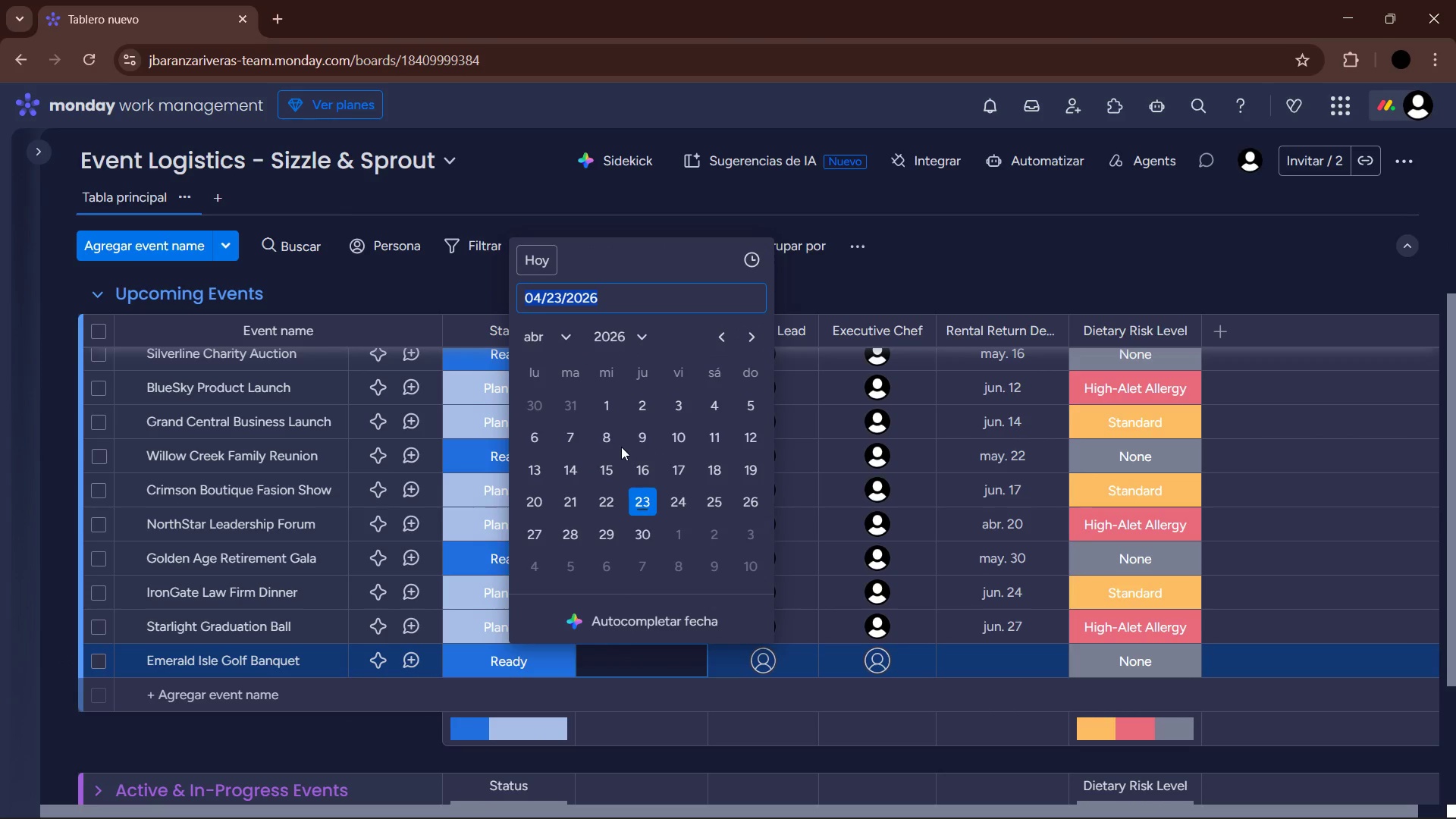 
left_click([557, 344])
 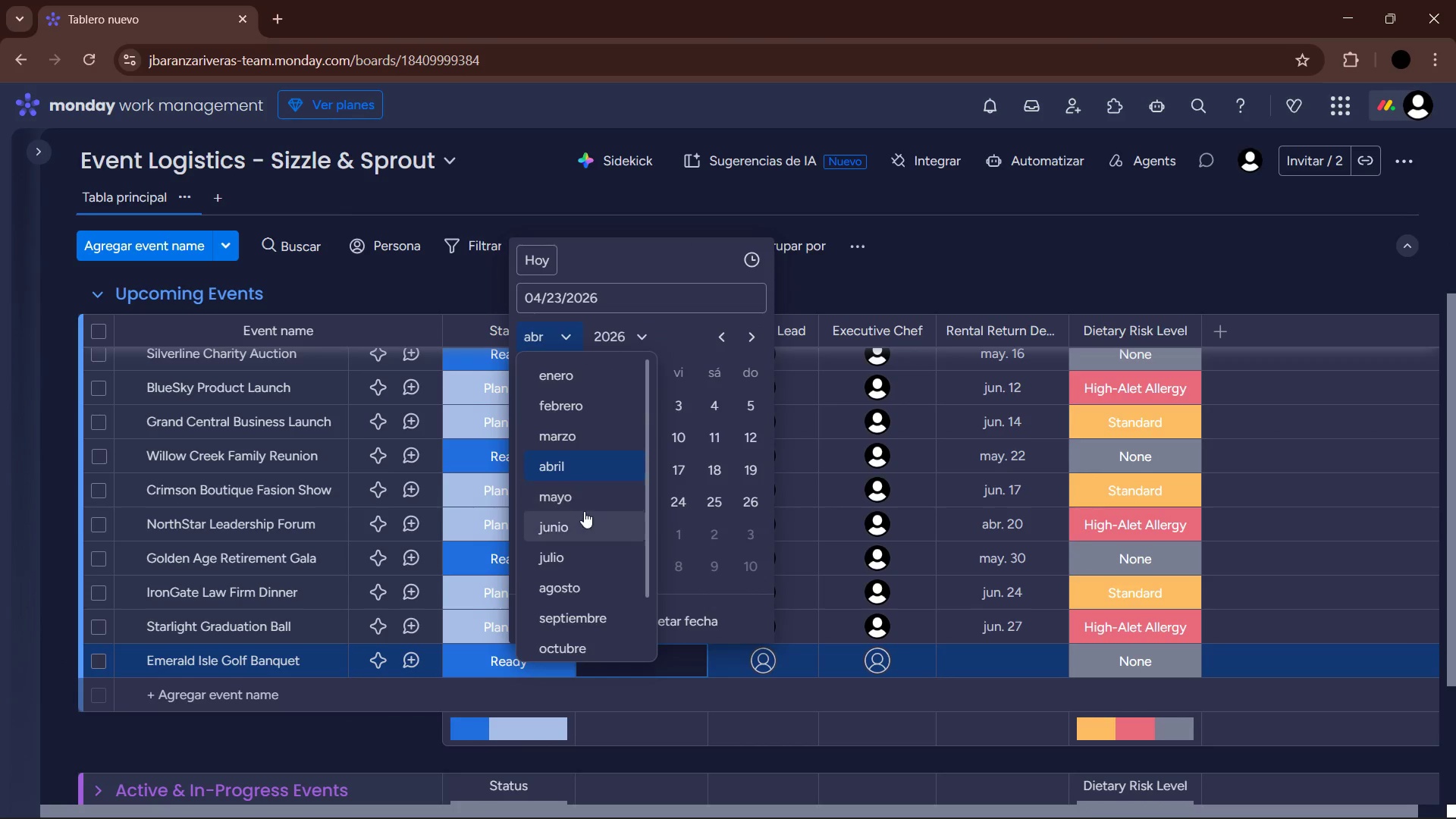 
left_click([581, 516])
 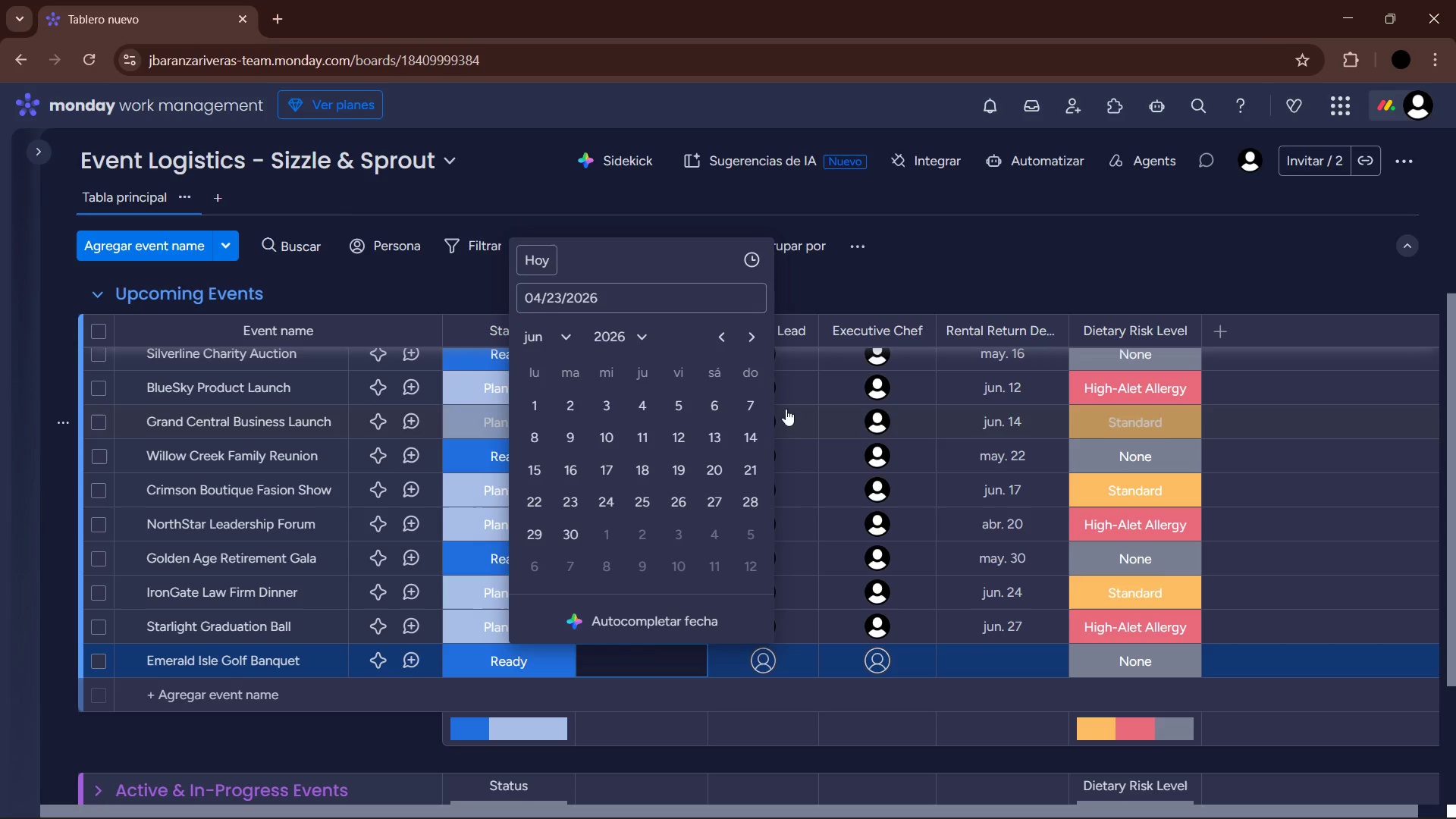 
left_click([676, 400])
 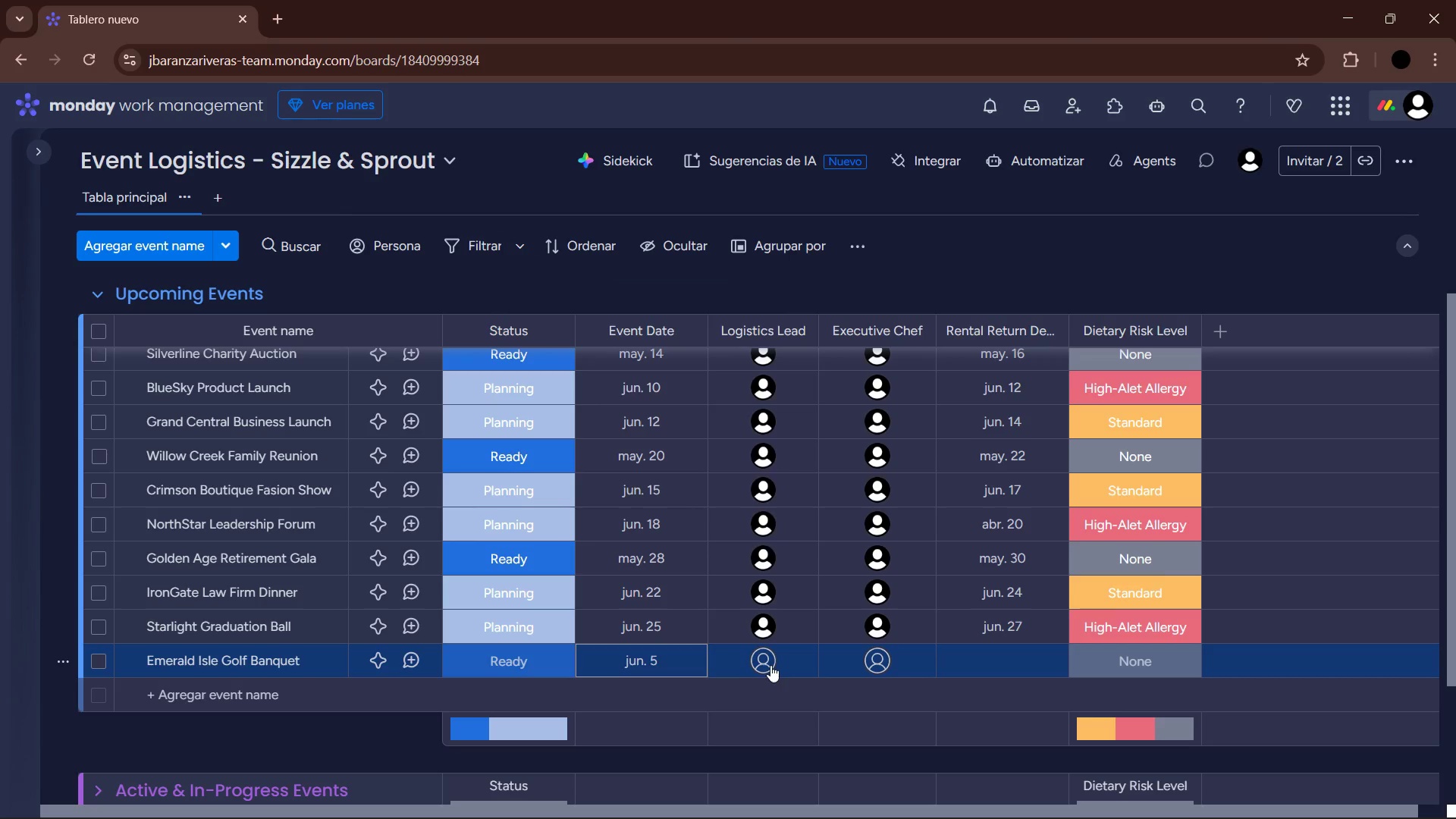 
left_click([767, 666])
 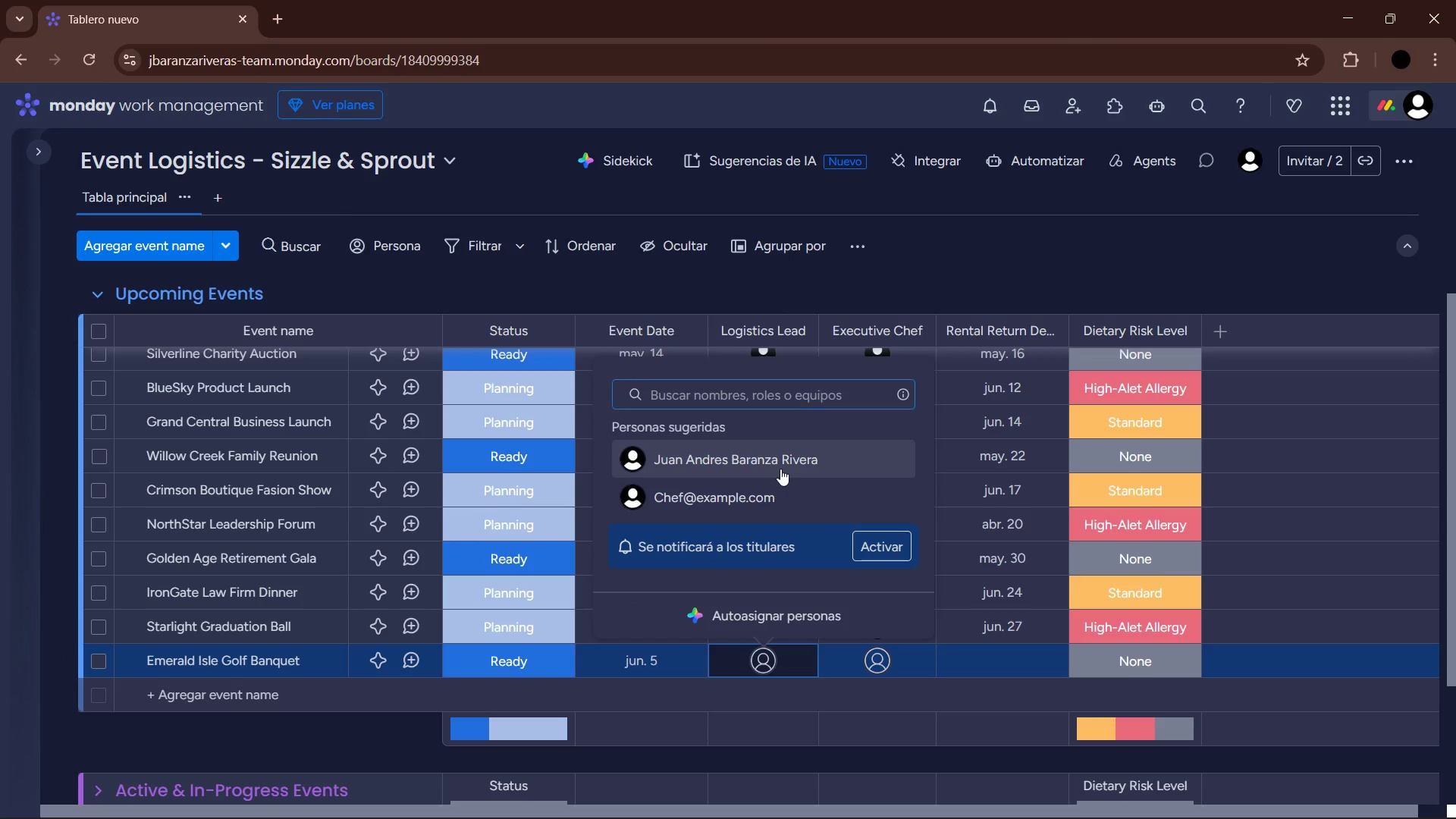 
double_click([877, 669])
 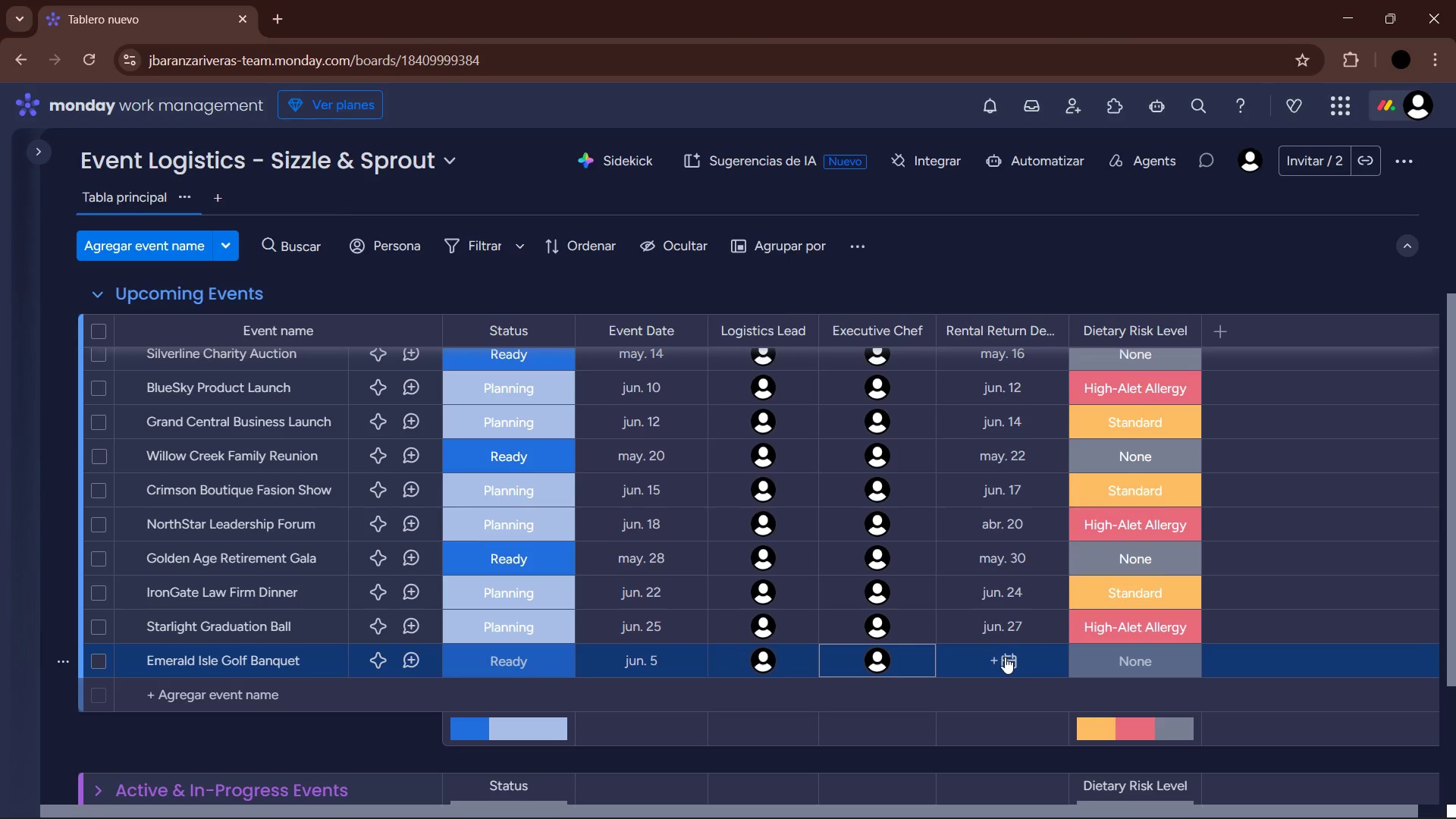 
left_click([1005, 657])
 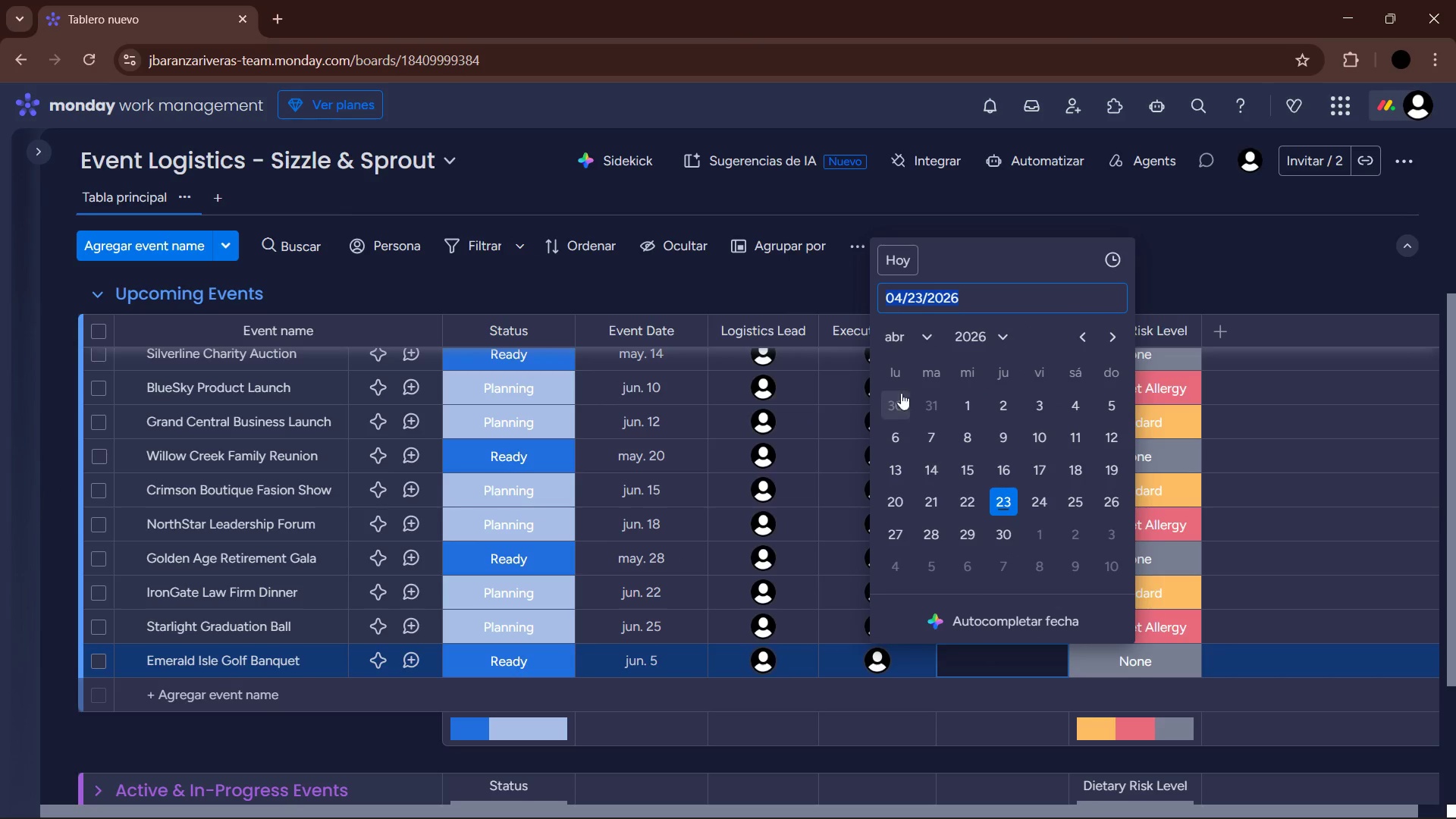 
left_click([927, 351])
 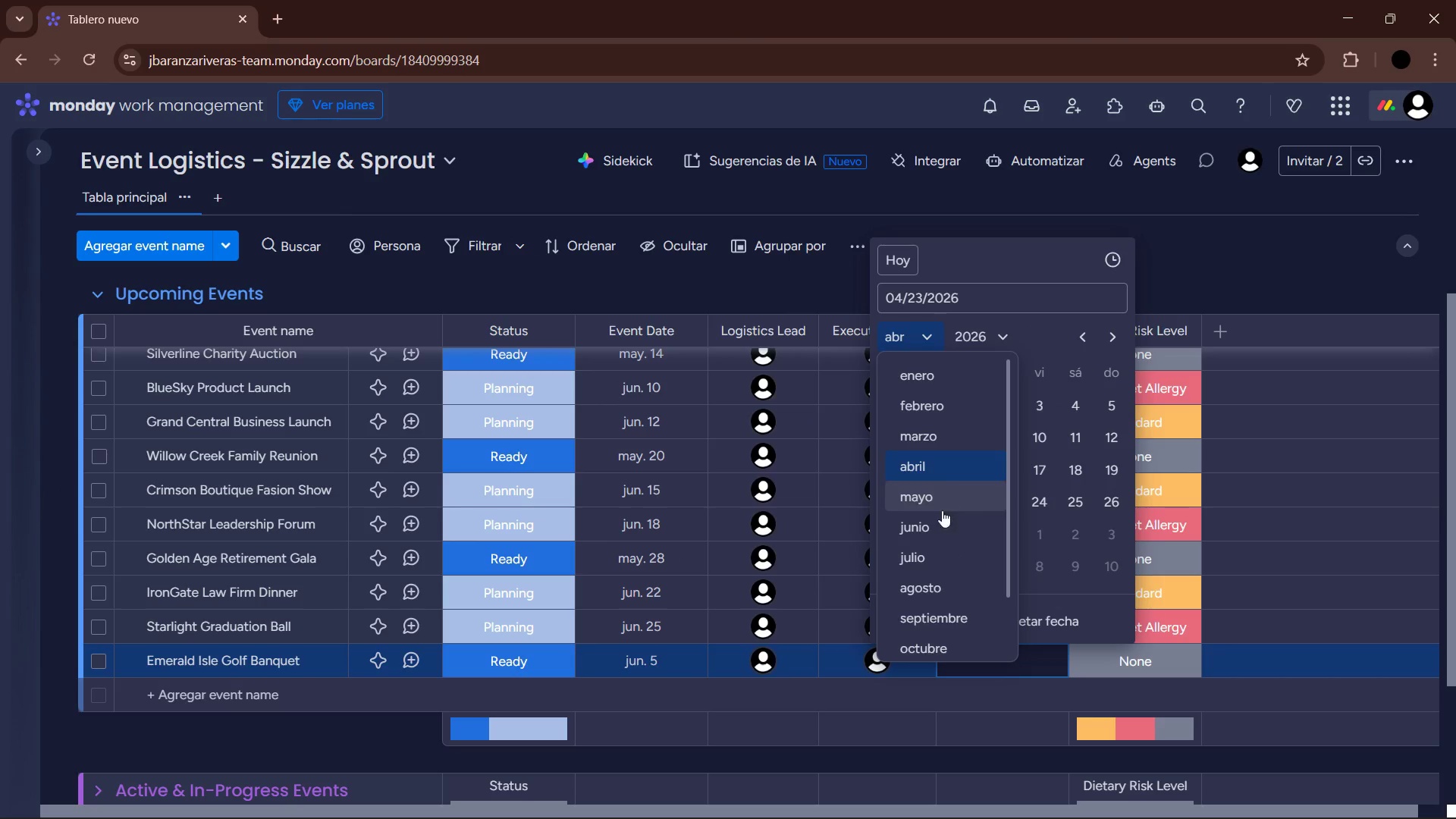 
left_click([940, 526])
 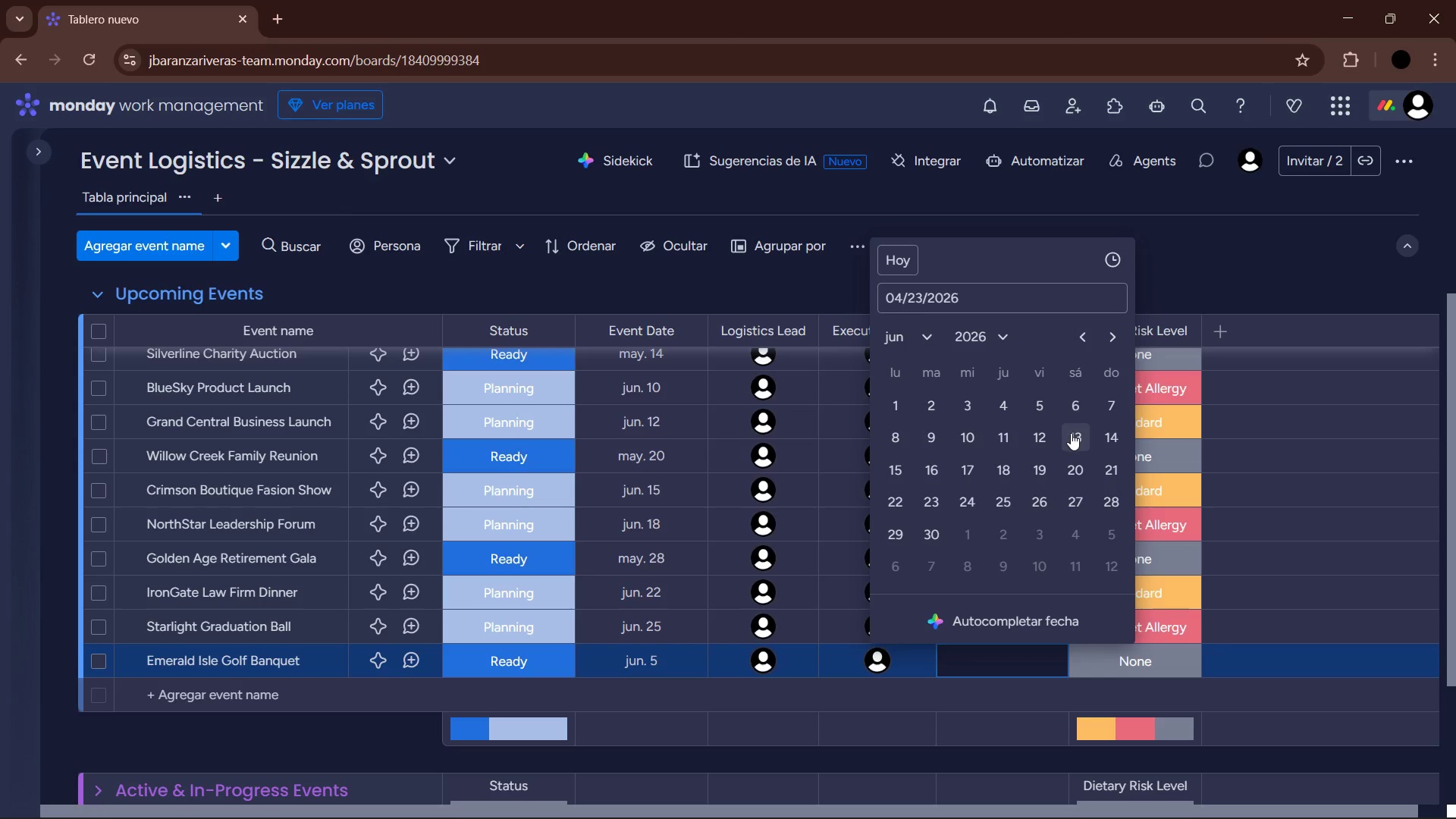 
left_click([1116, 406])
 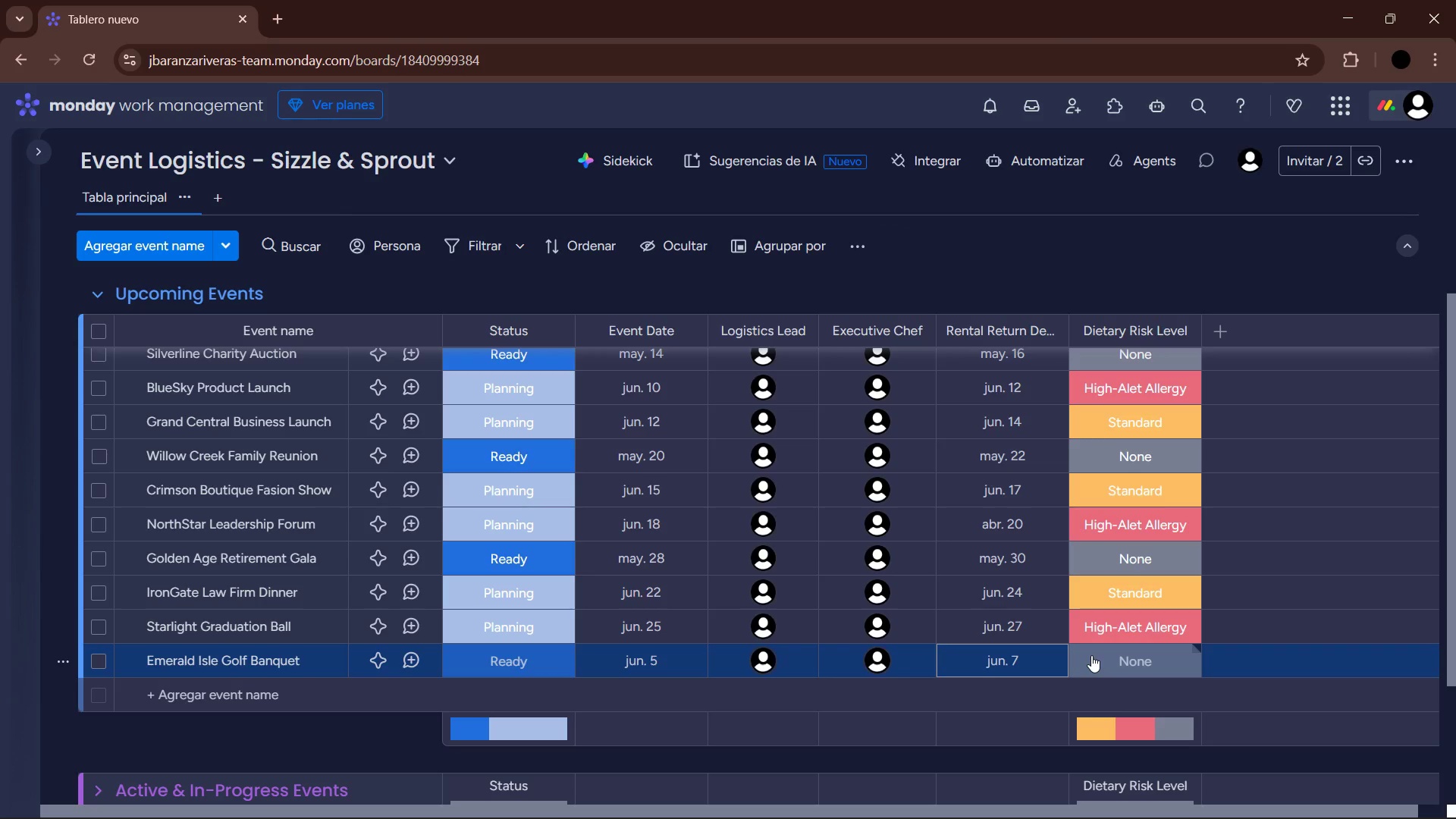 
left_click([303, 694])
 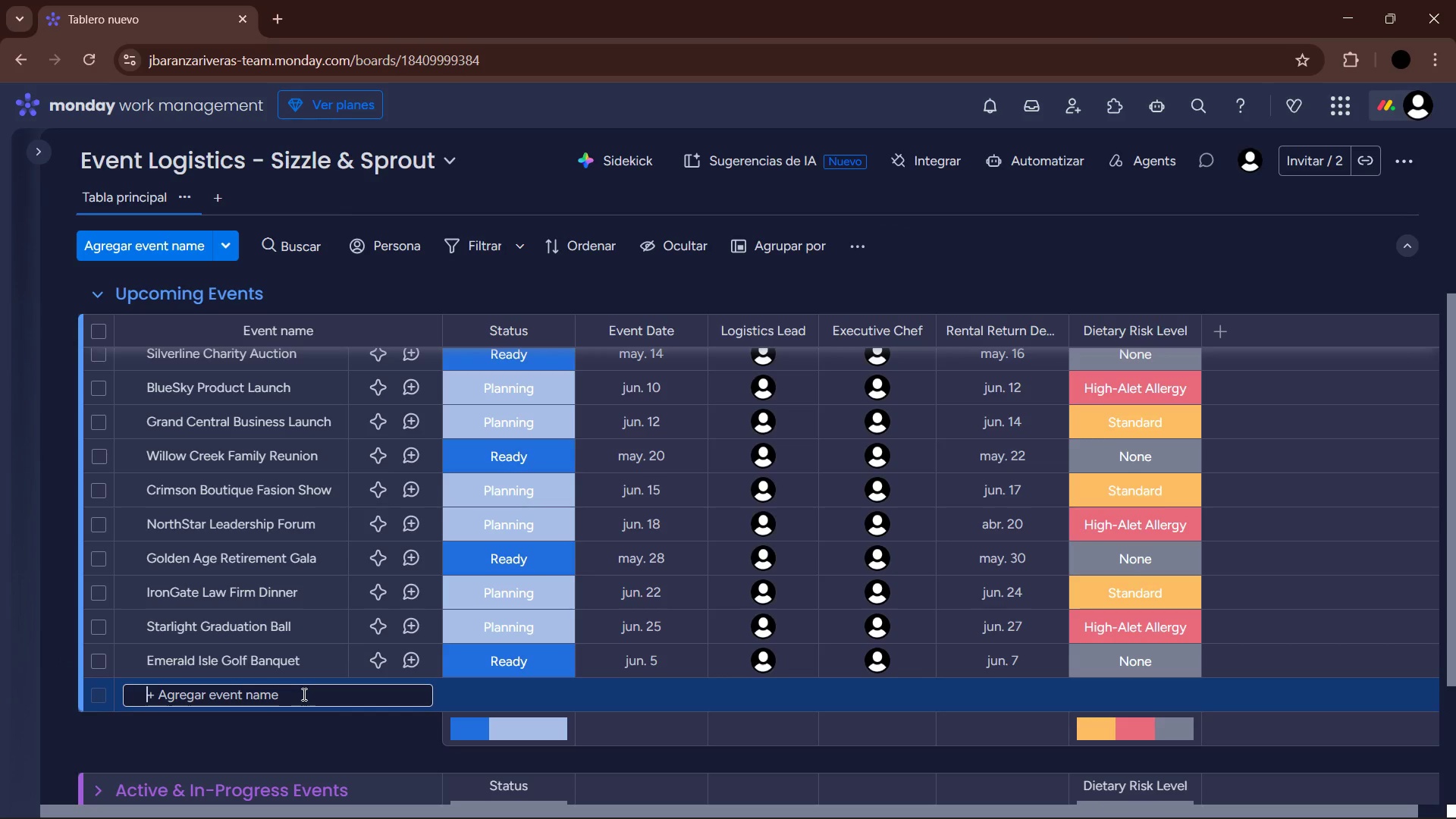 
type(Peak Performance Retreat)
 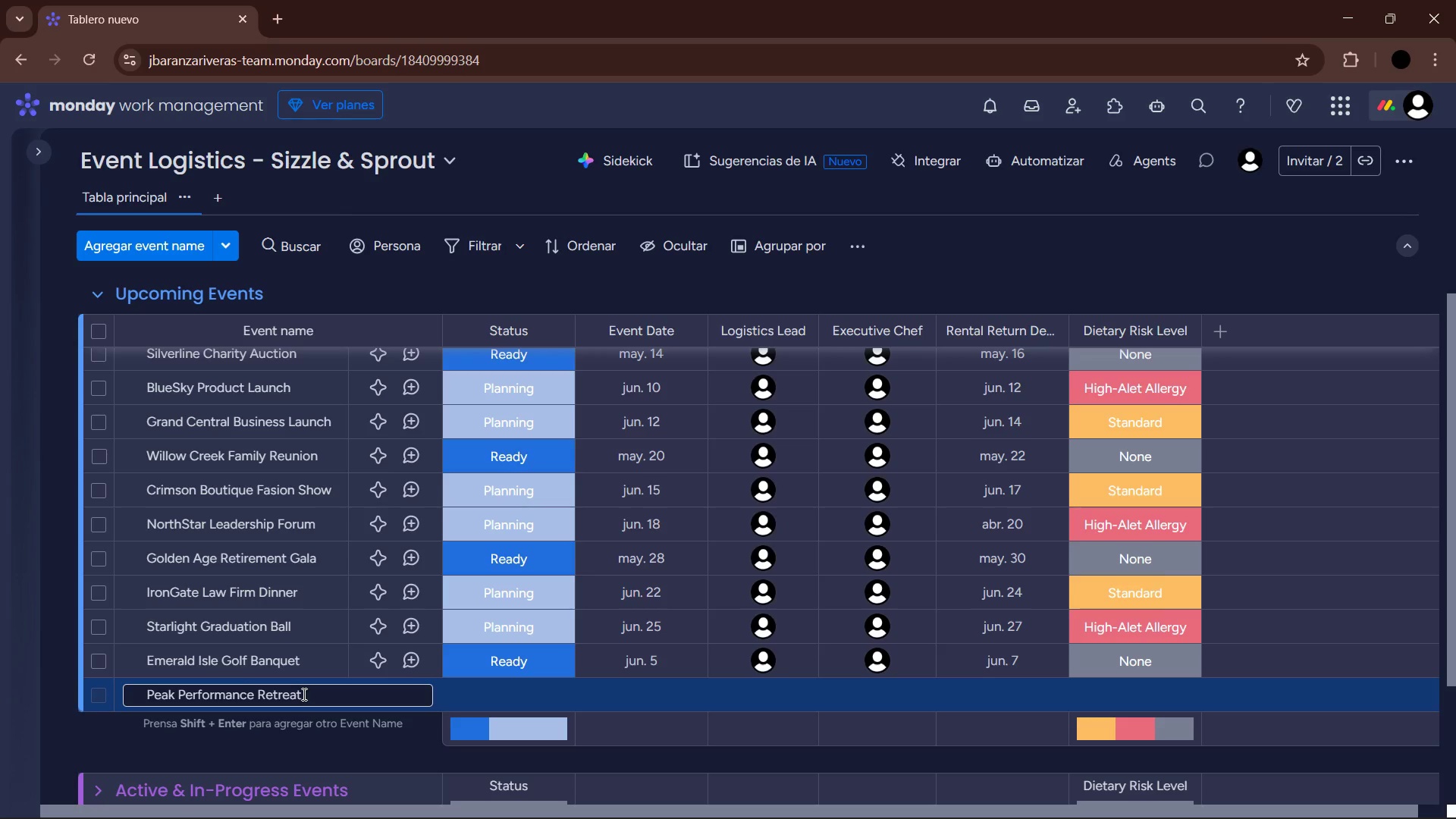 
key(Enter)
 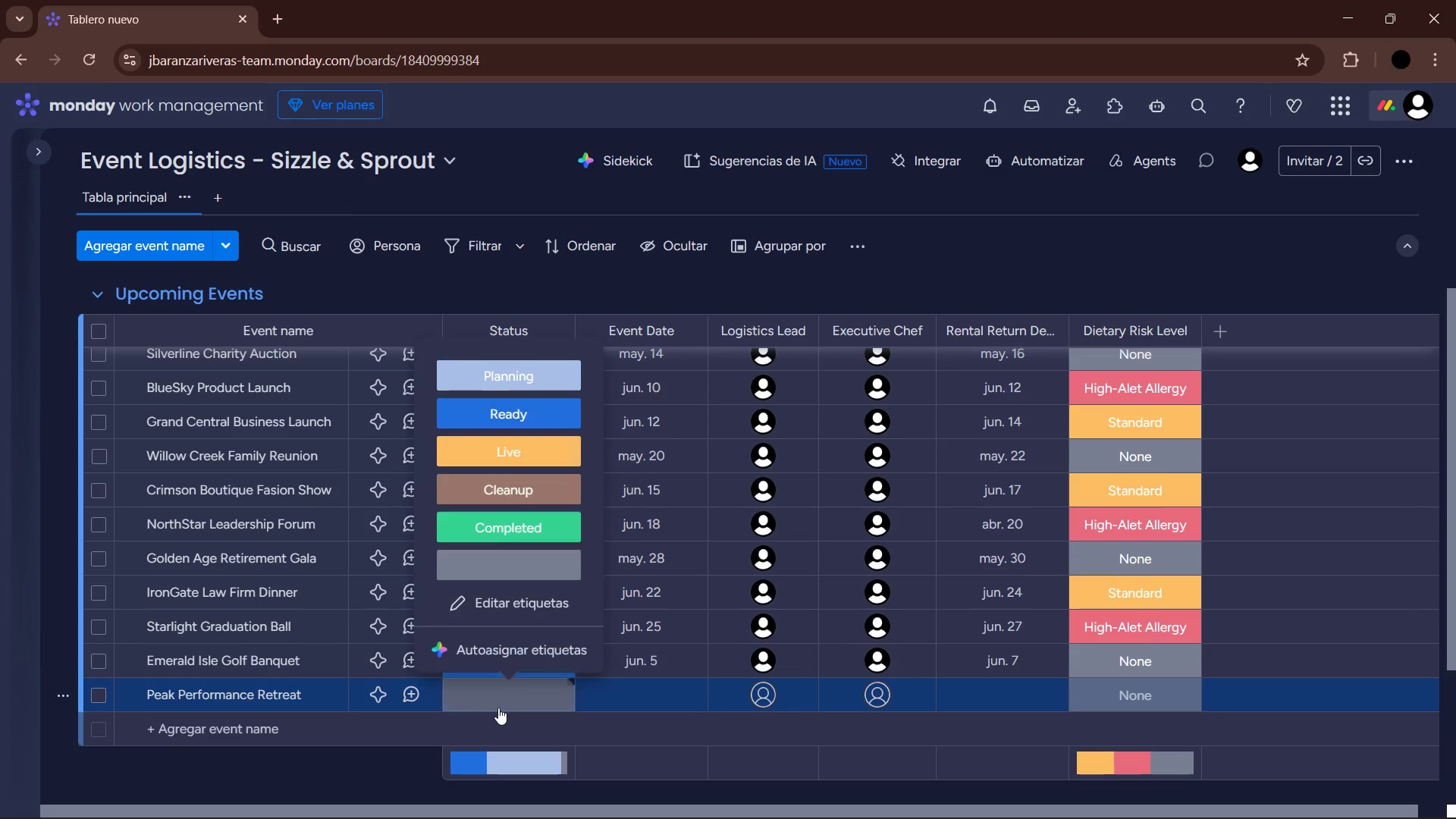 
wait(5.2)
 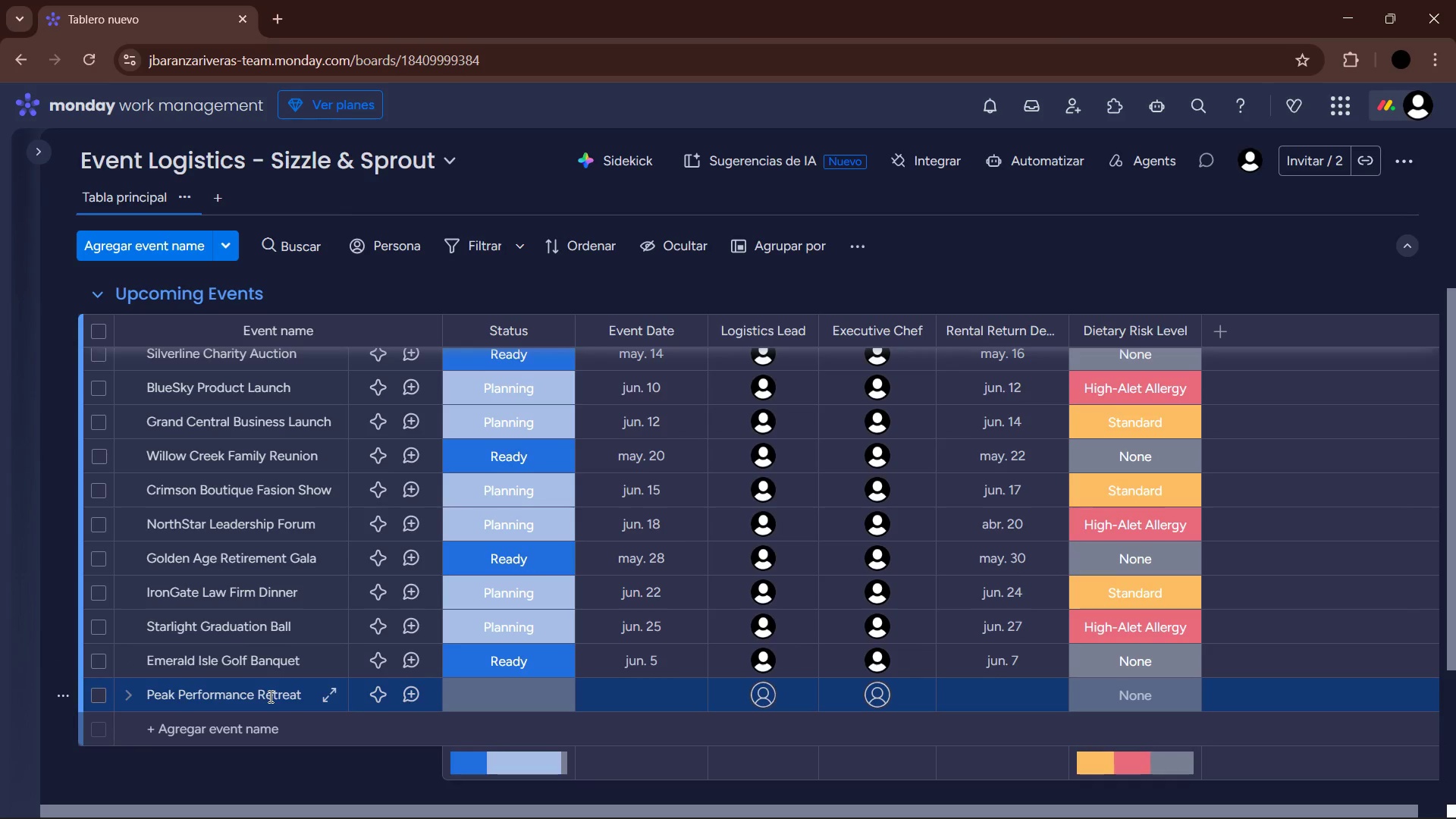 
left_click([546, 382])
 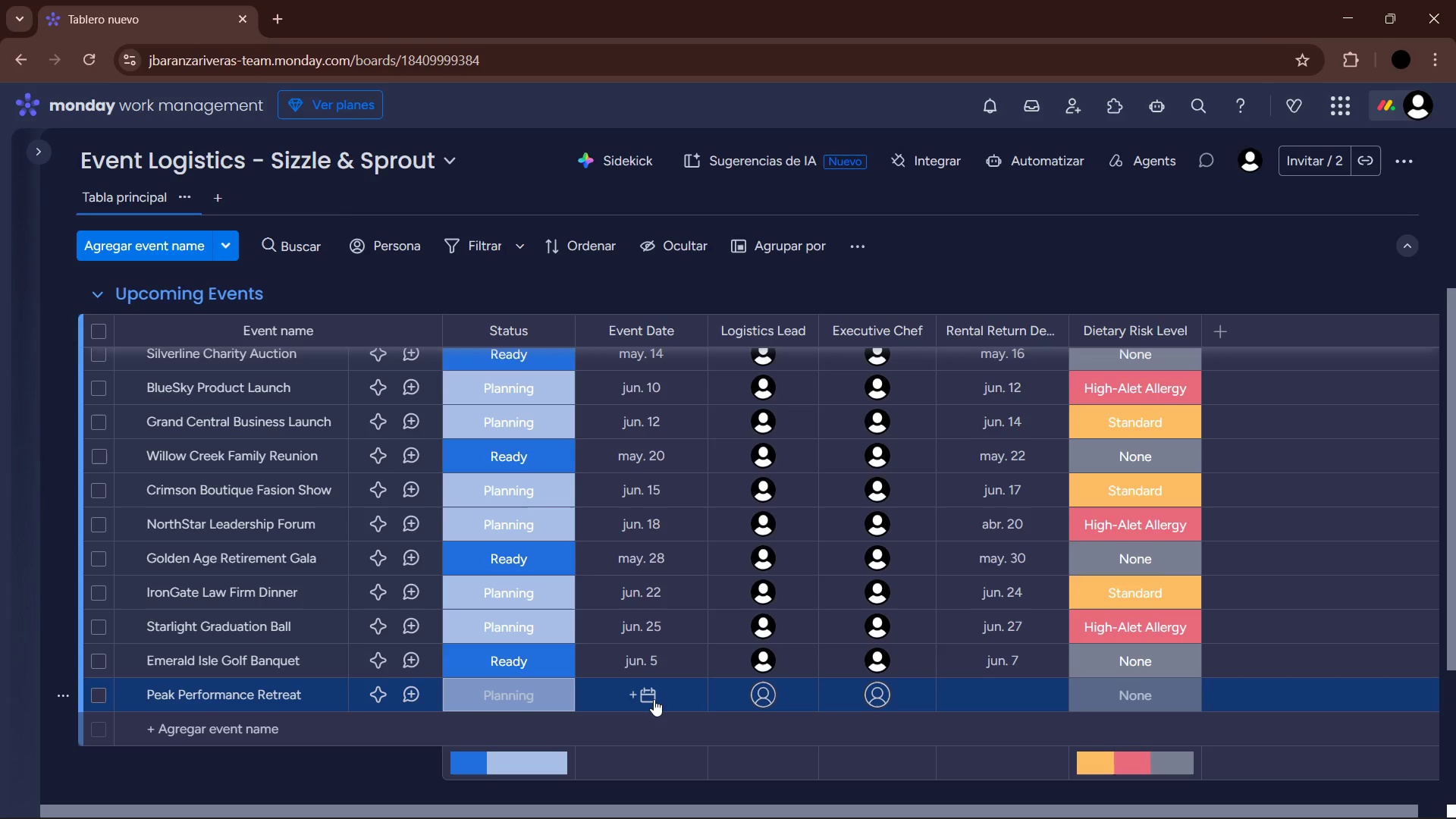 
wait(7.56)
 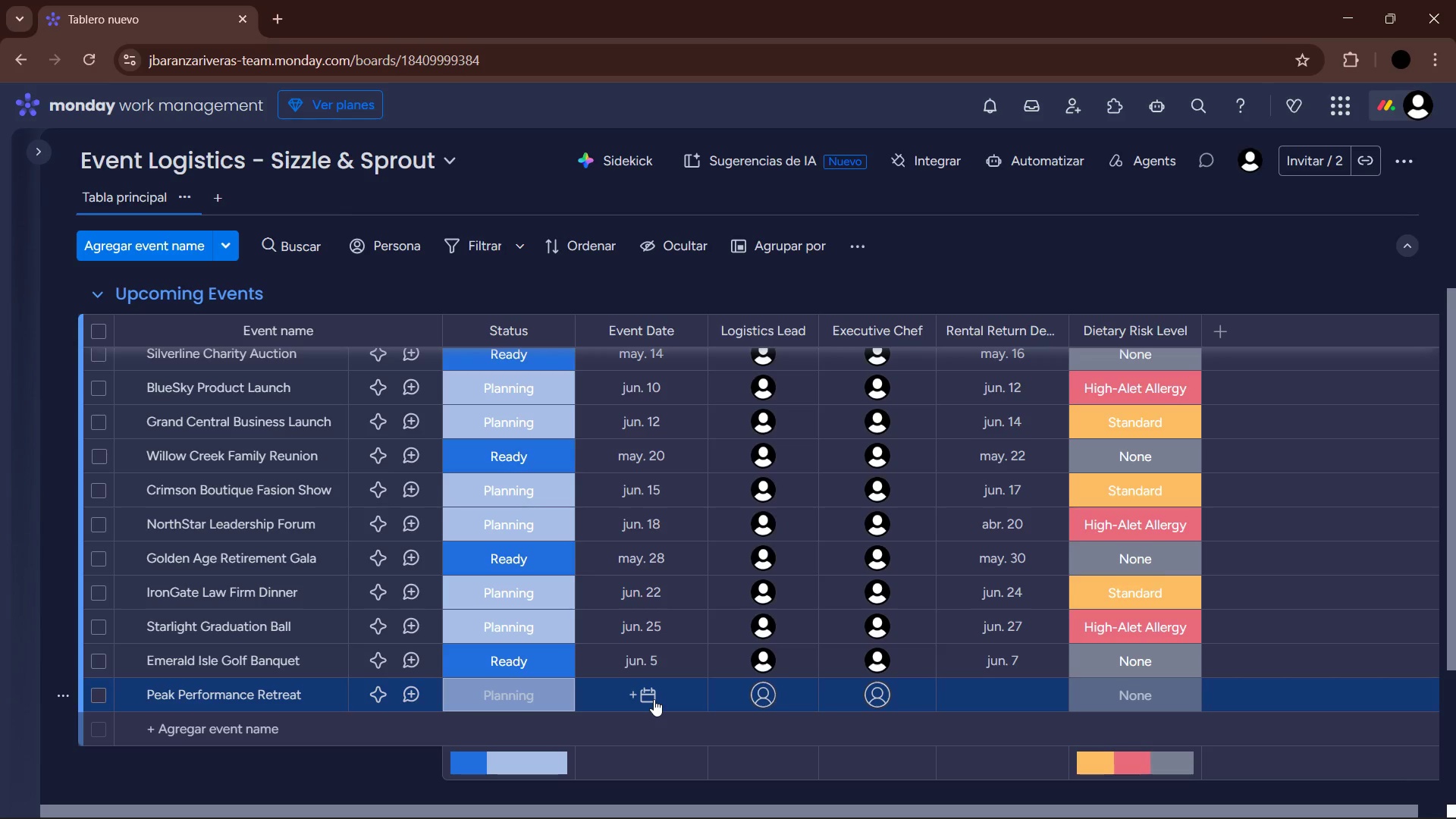 
left_click([654, 699])
 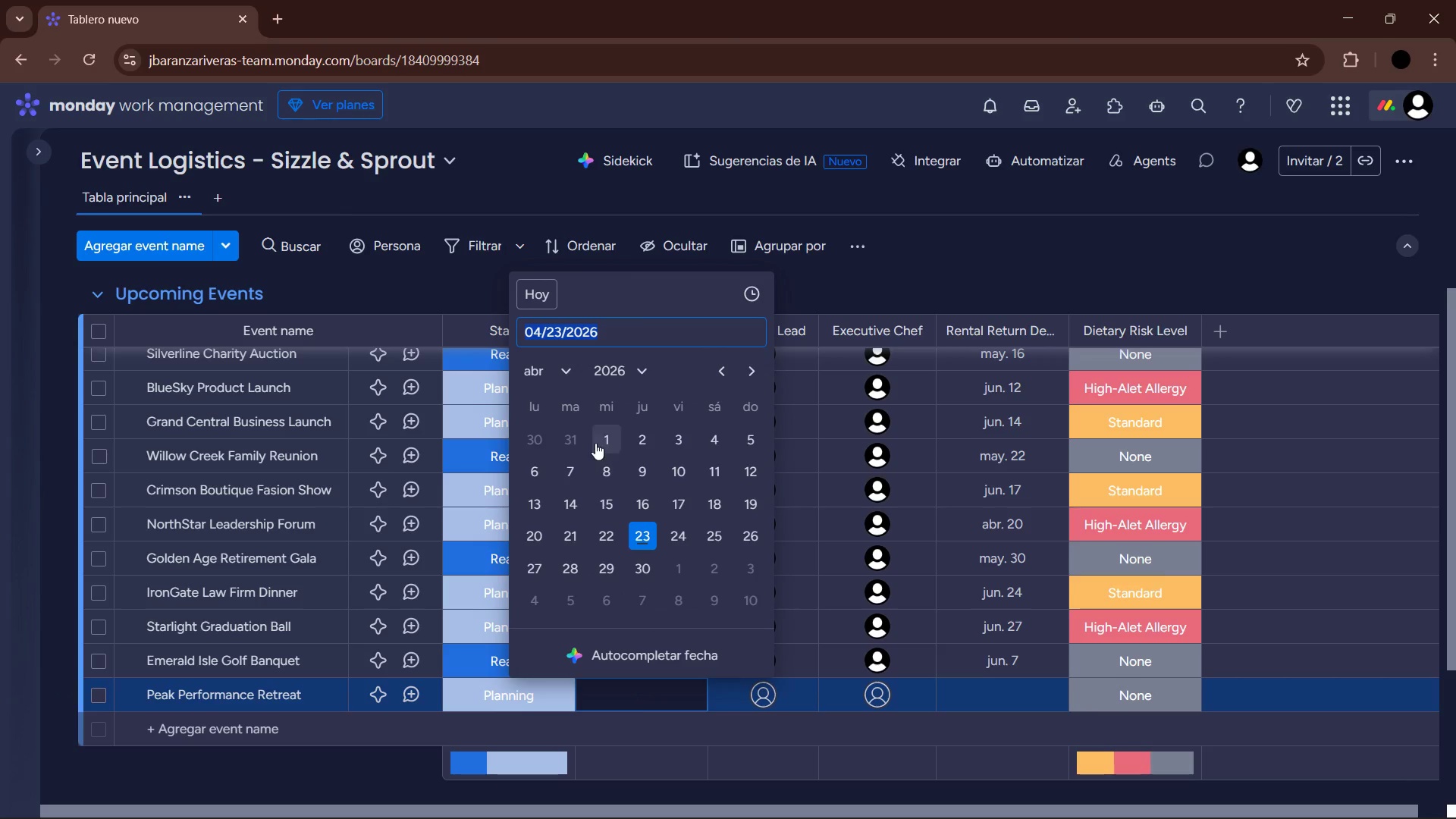 
left_click([557, 363])
 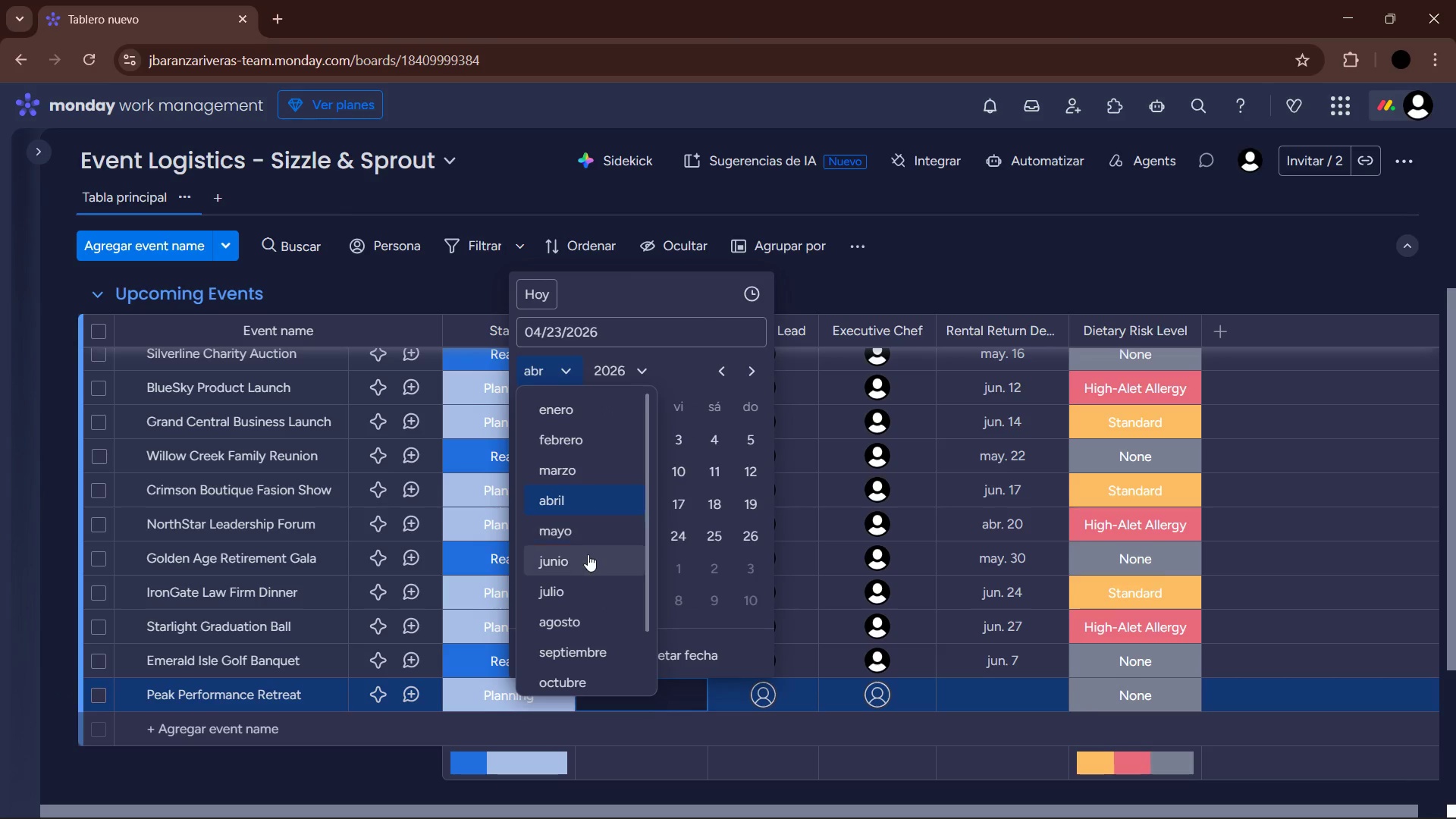 
left_click([588, 558])
 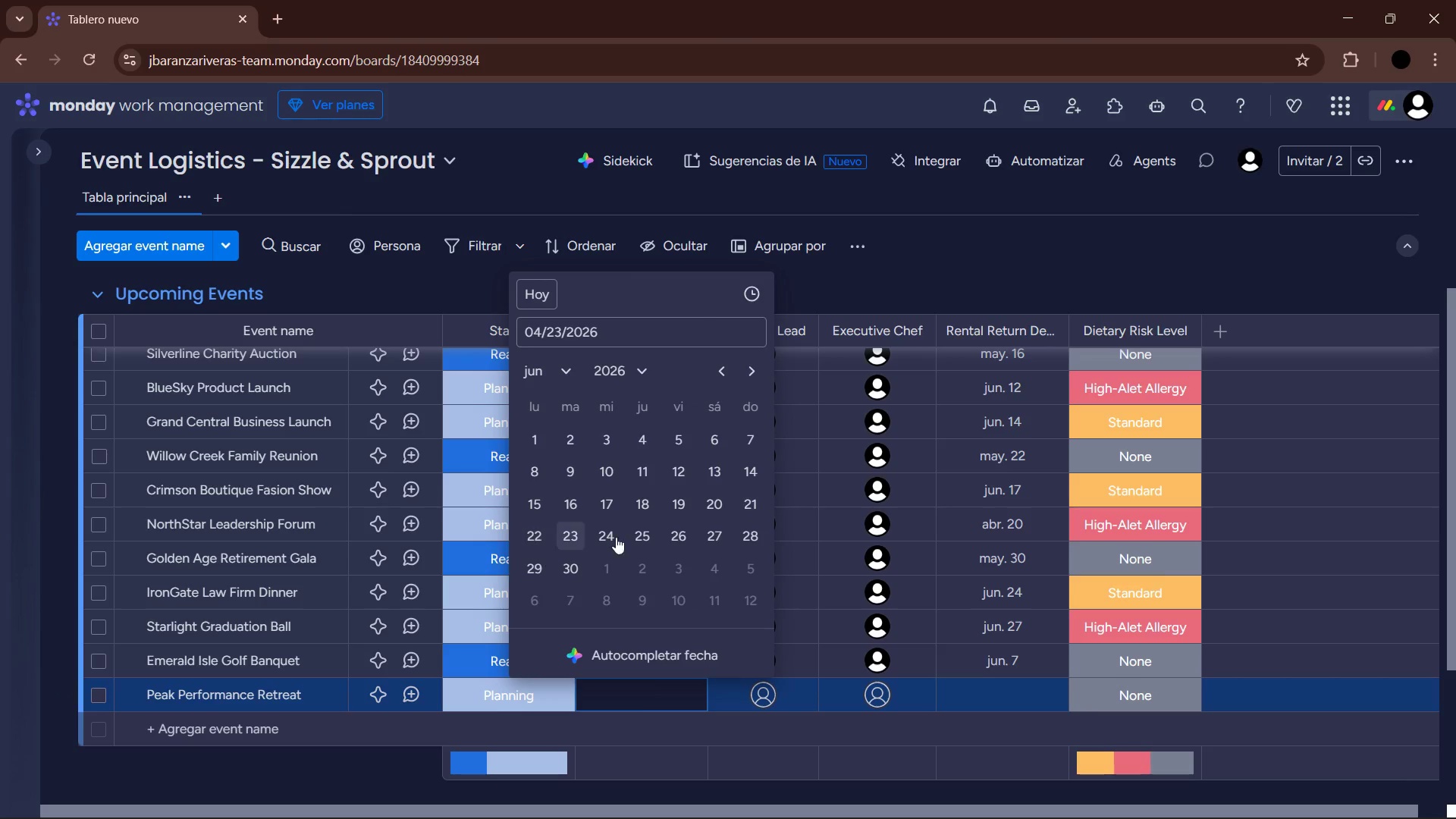 
left_click([745, 533])
 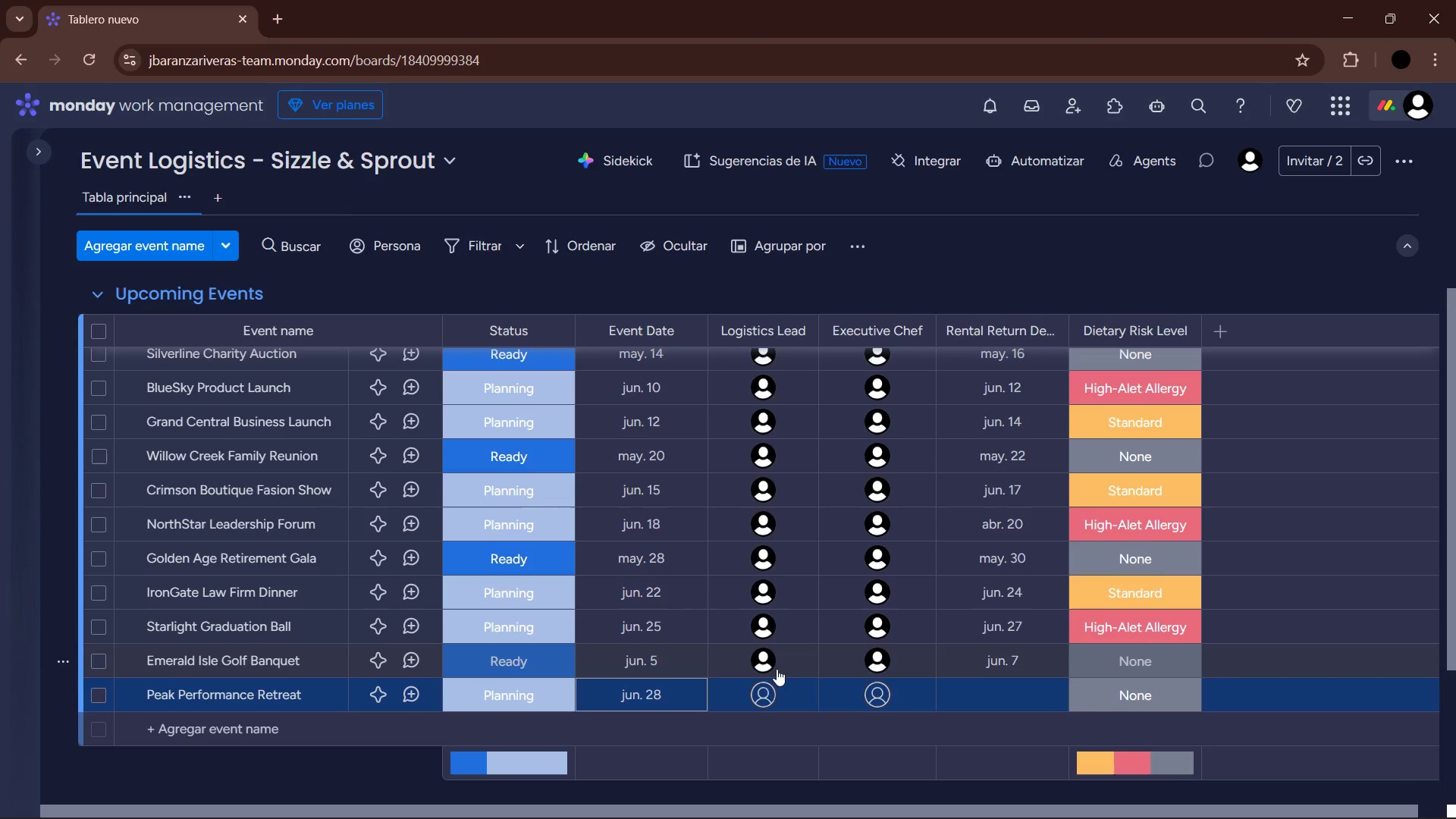 
left_click([762, 688])
 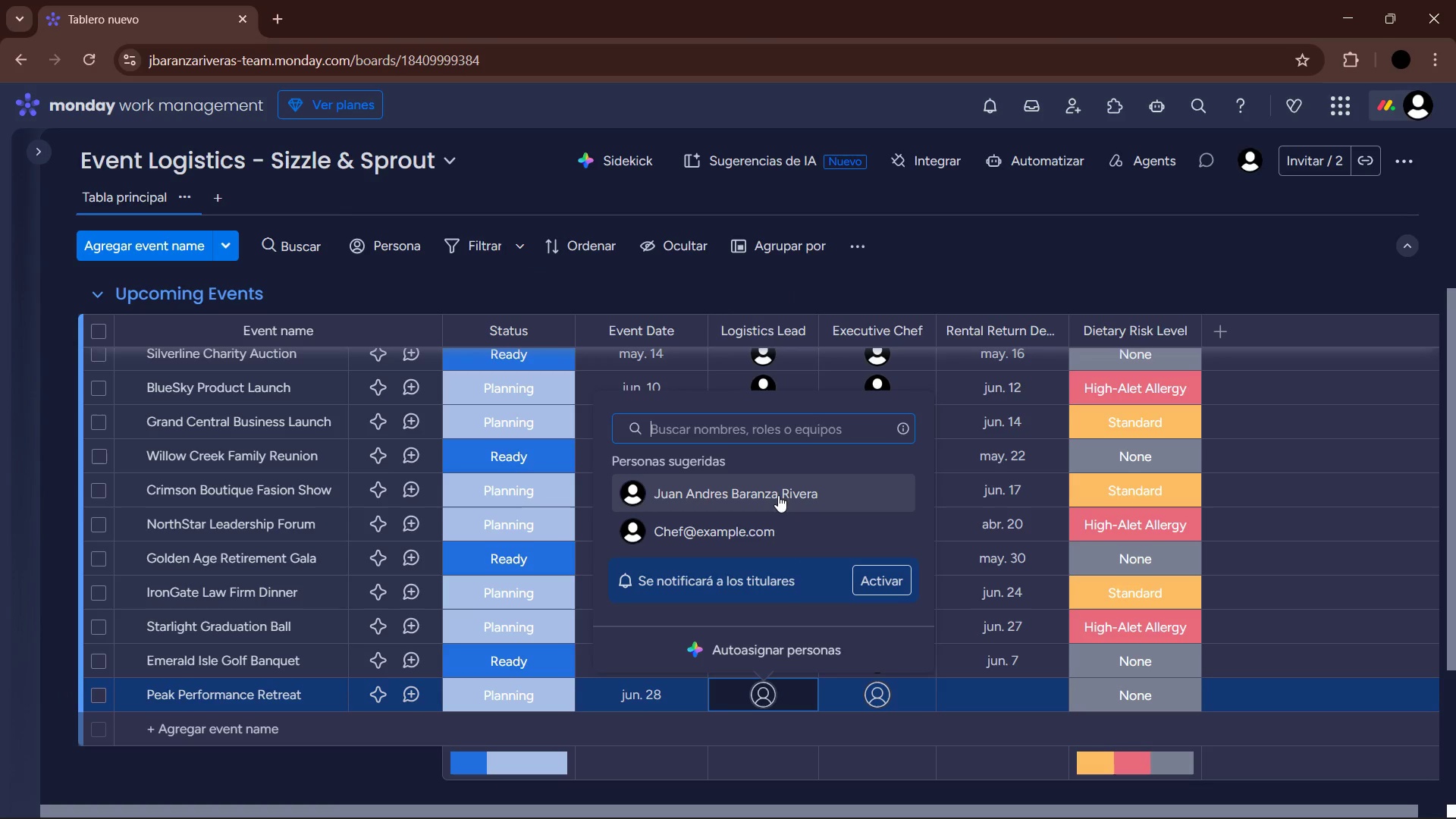 
left_click([778, 495])
 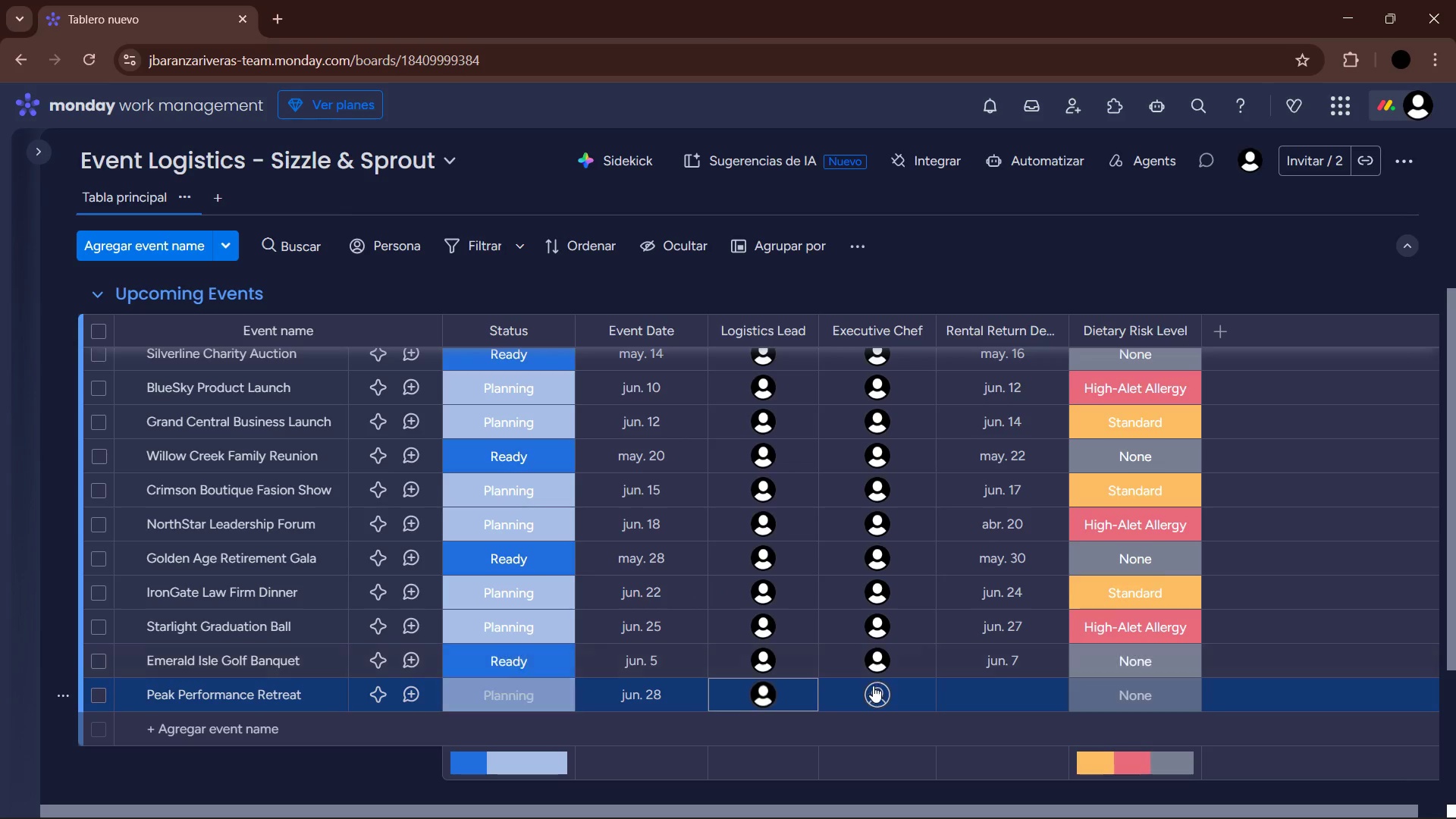 
left_click([873, 695])
 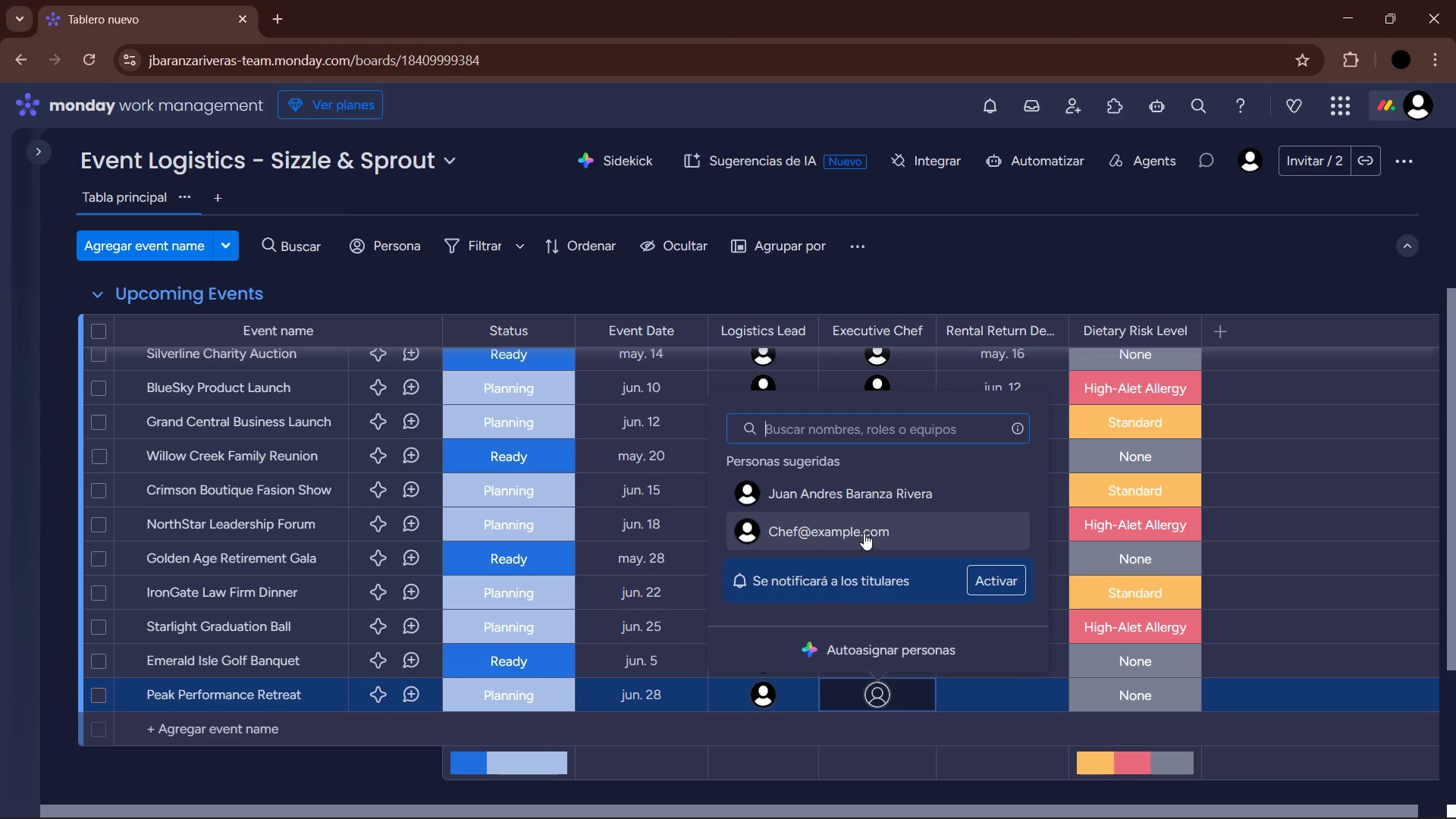 
left_click([864, 533])
 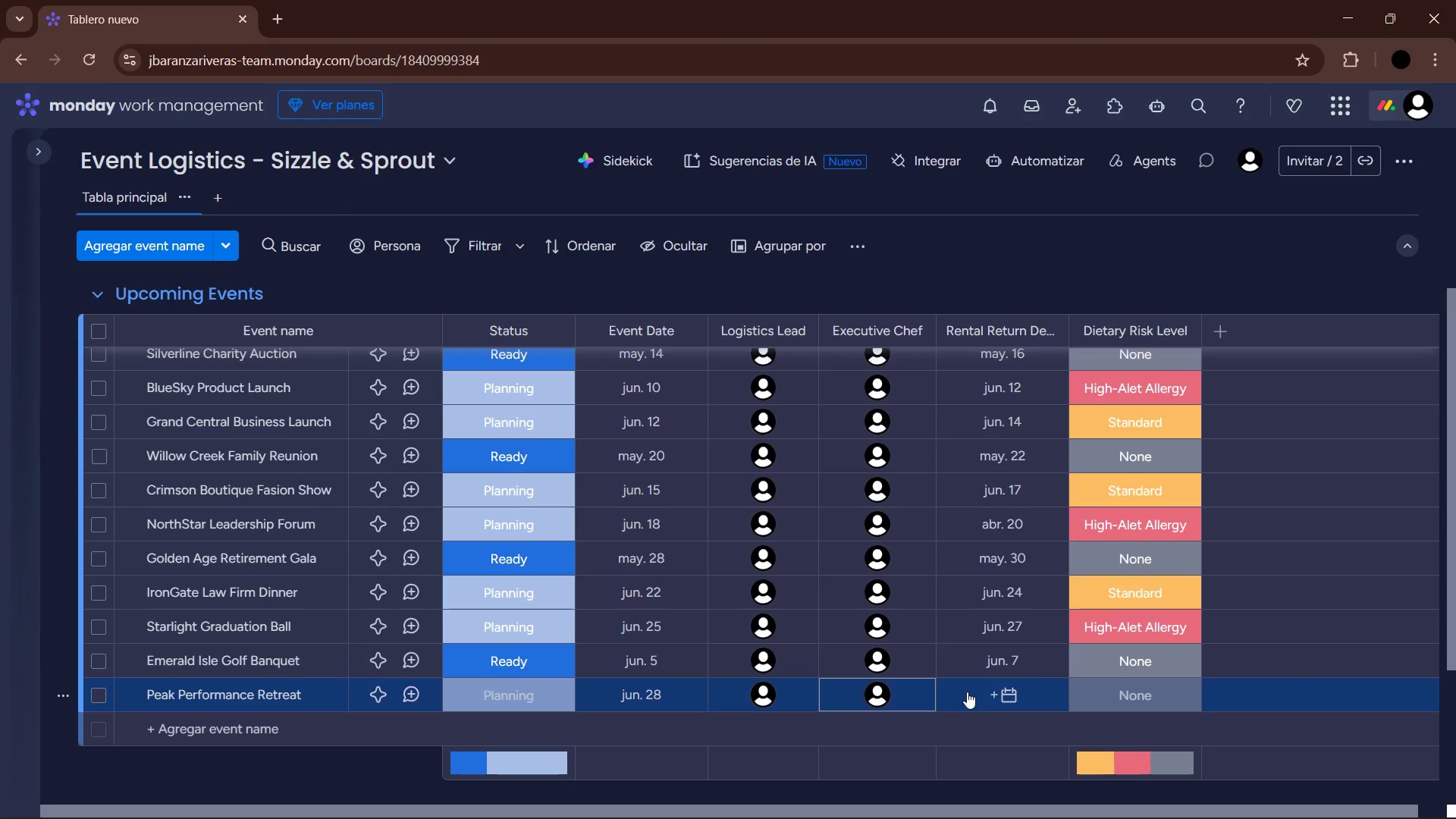 
left_click([967, 692])
 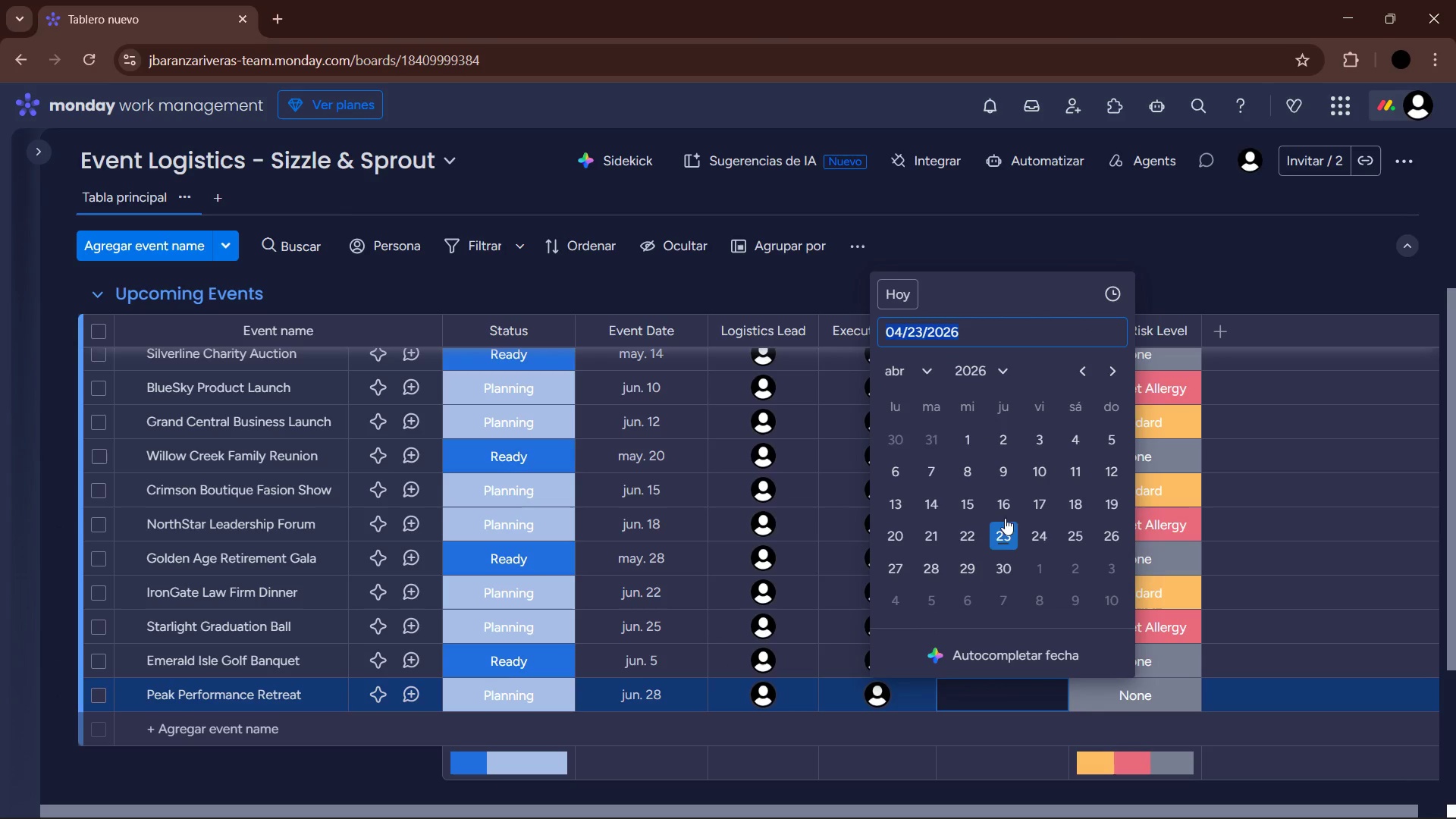 
left_click([915, 366])
 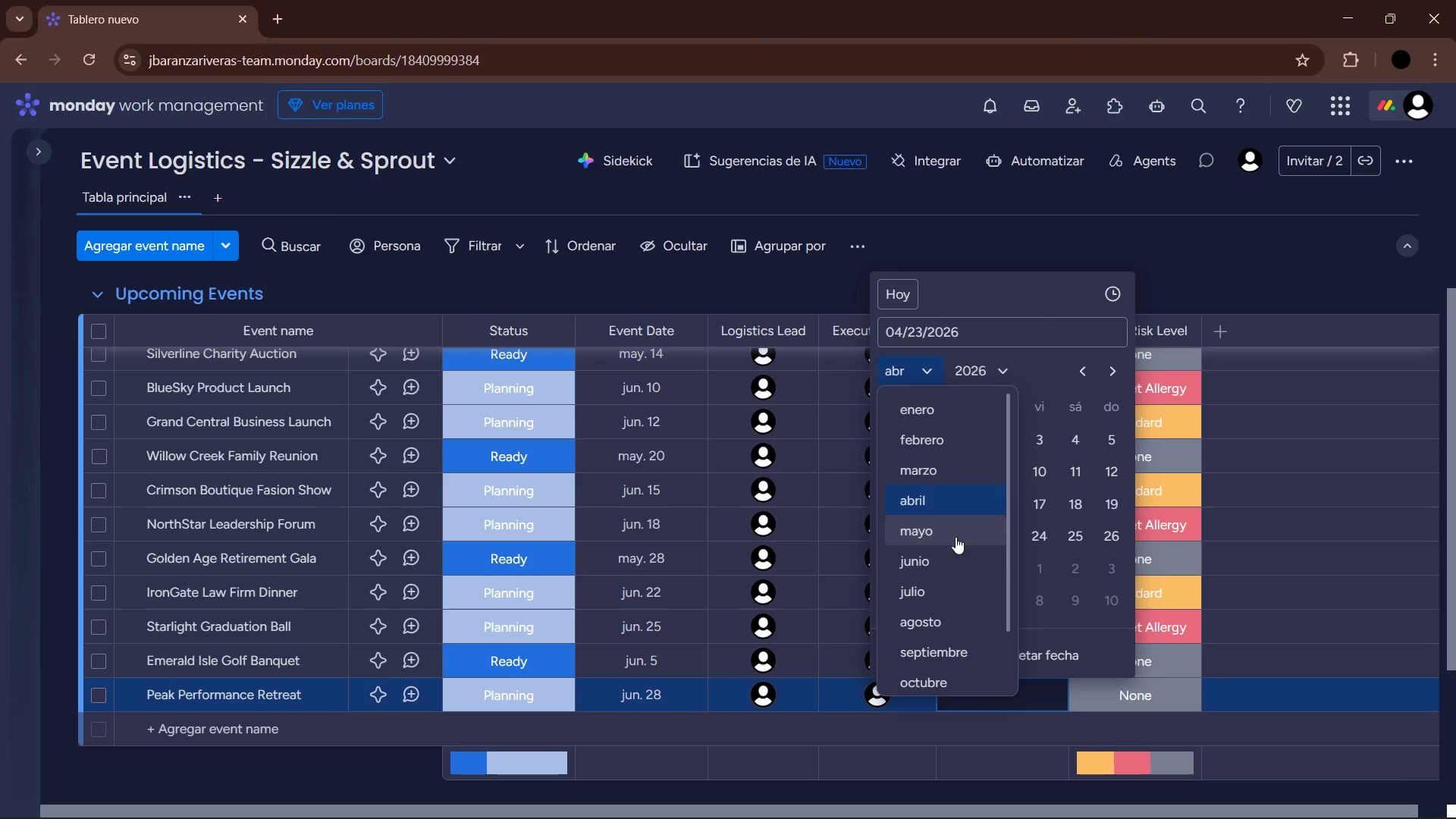 
left_click([953, 558])
 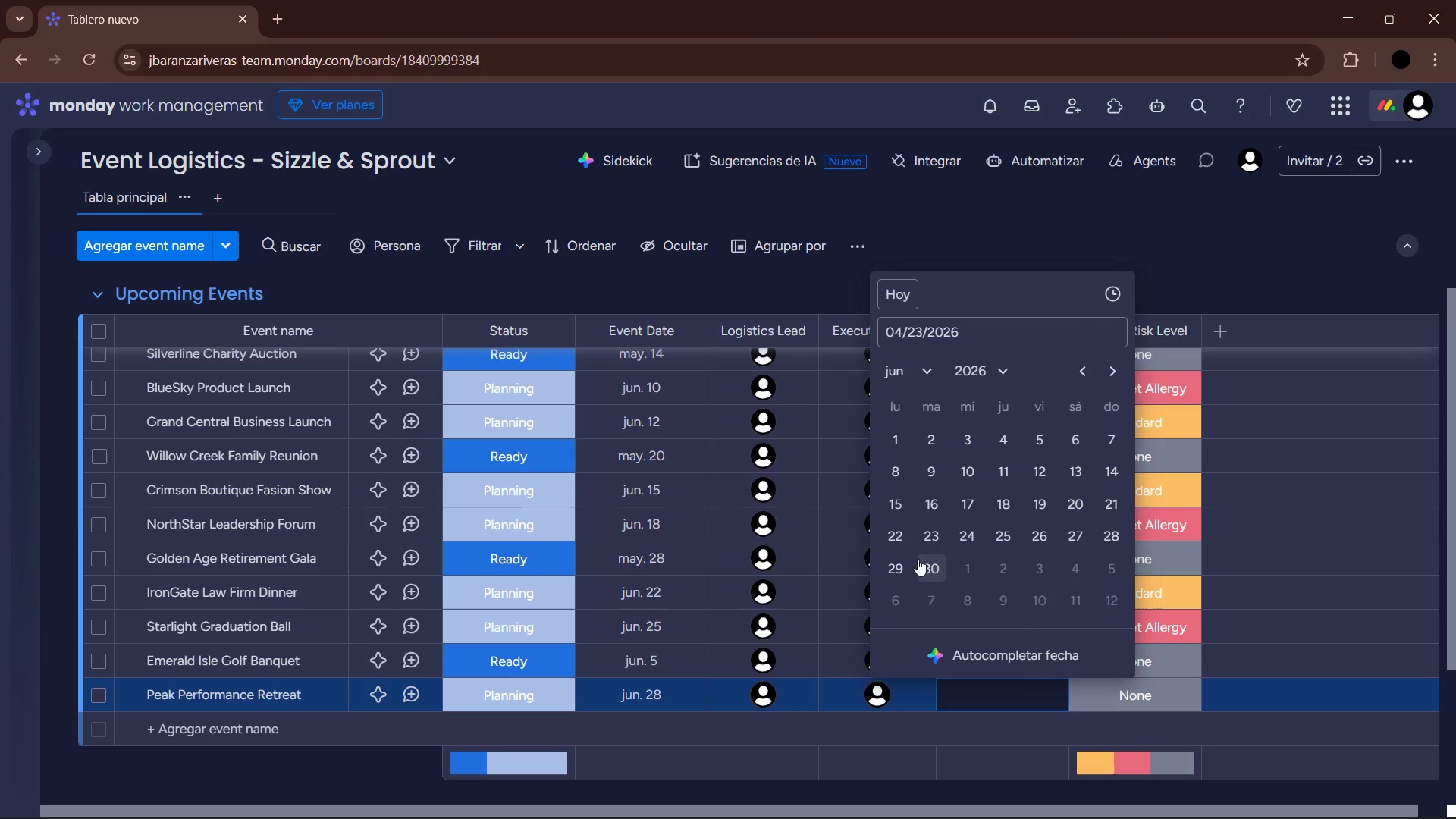 
left_click([927, 566])
 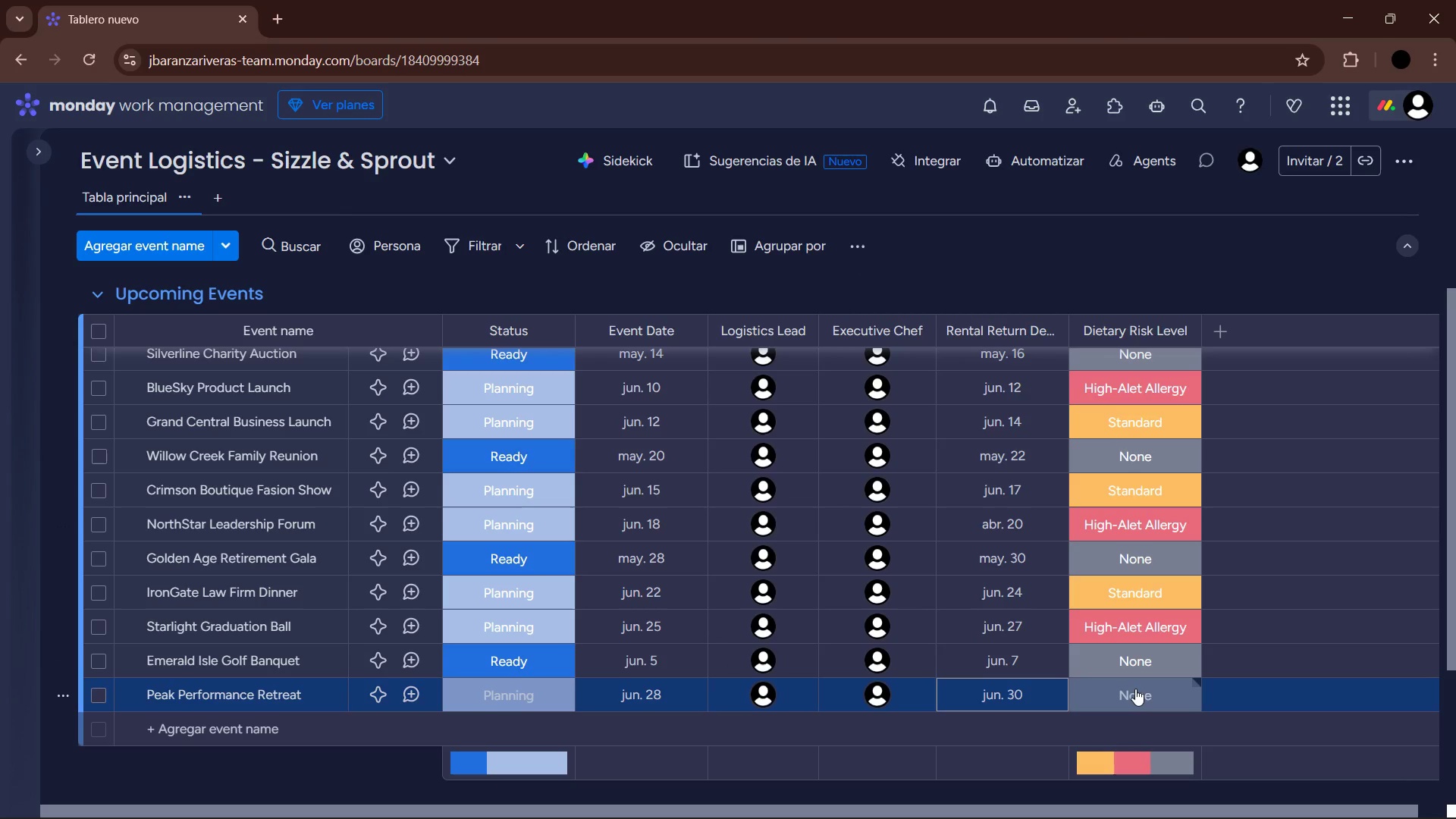 
left_click([1135, 689])
 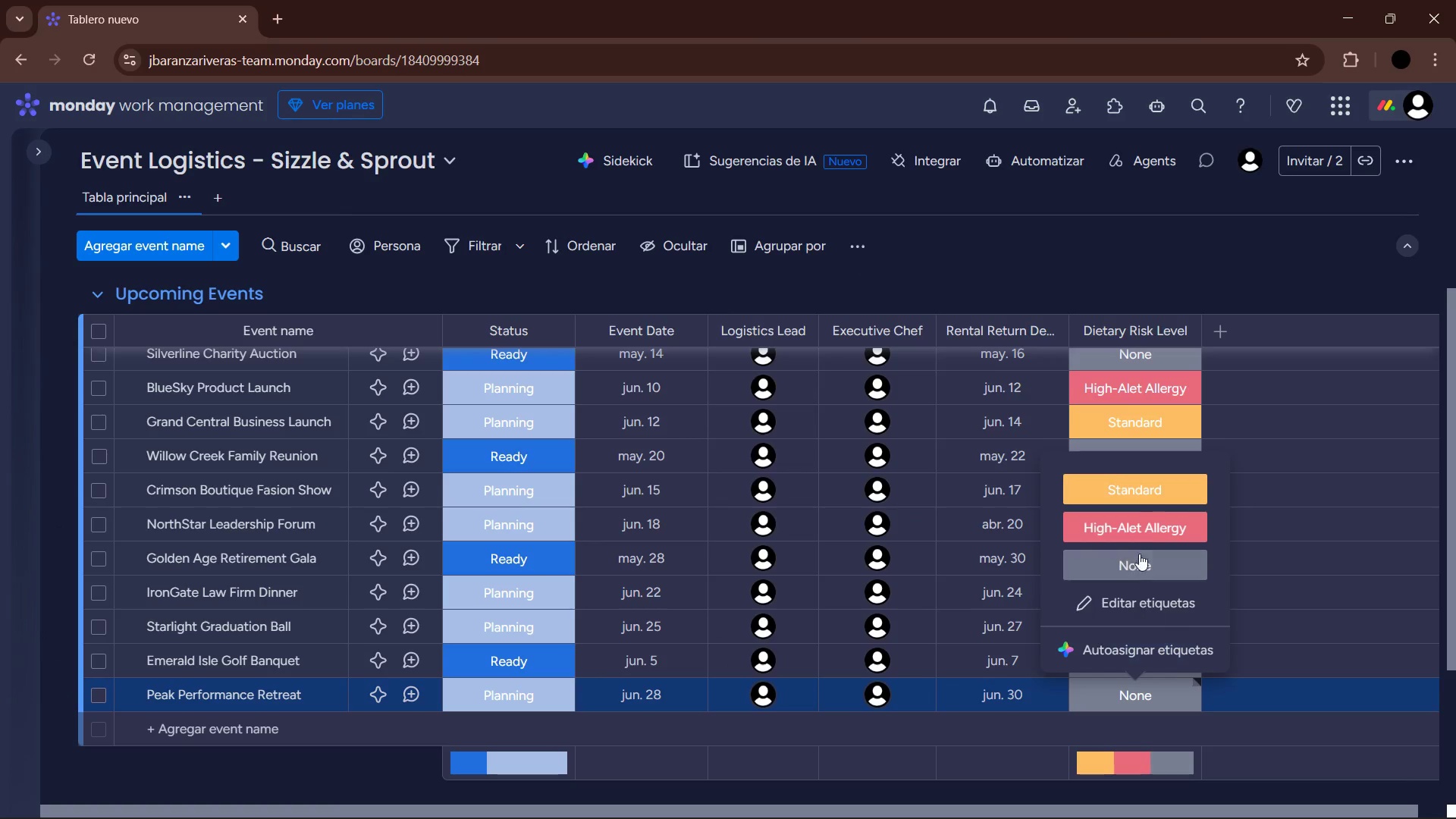 
left_click([1149, 488])
 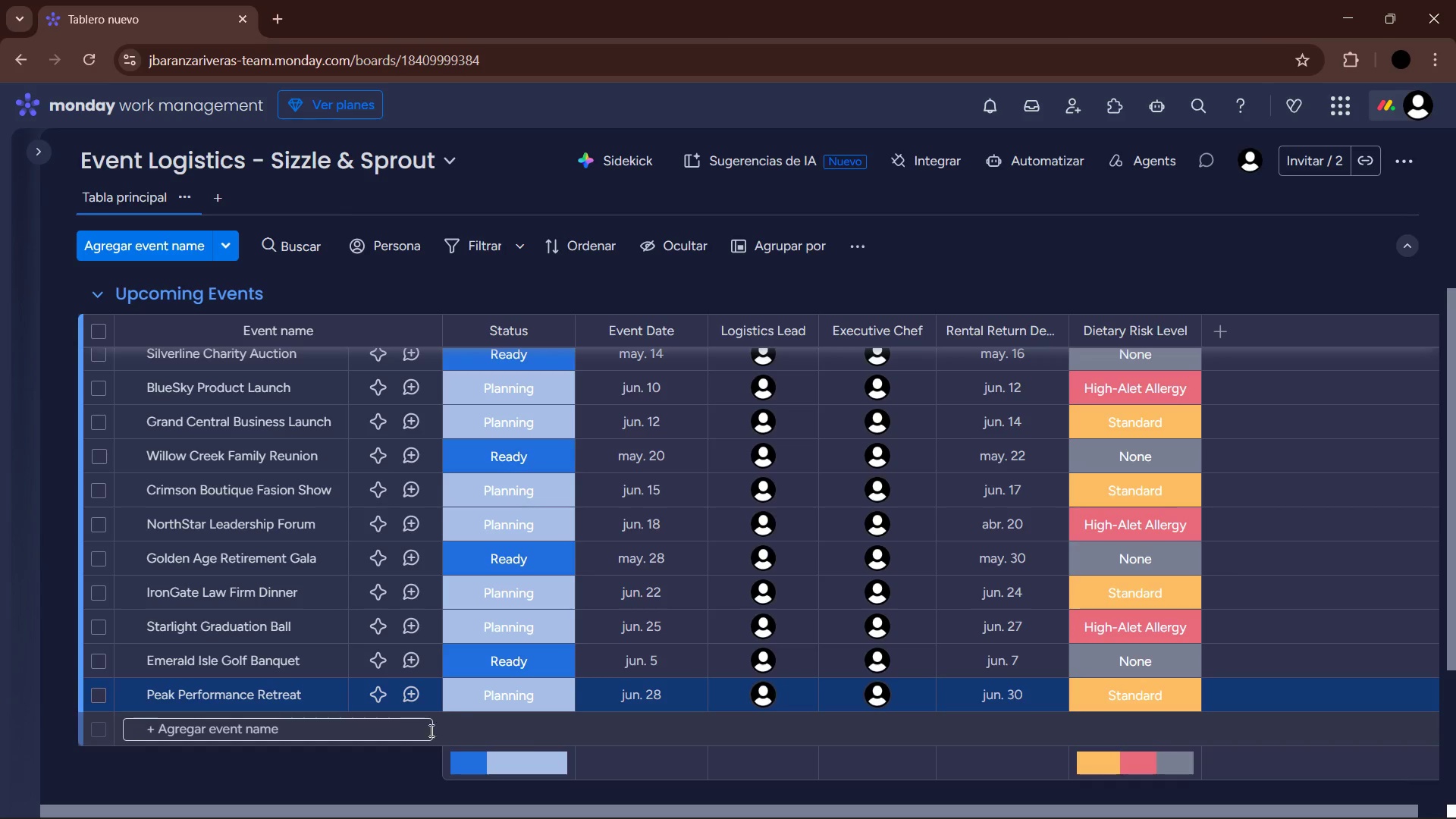 
left_click([407, 731])
 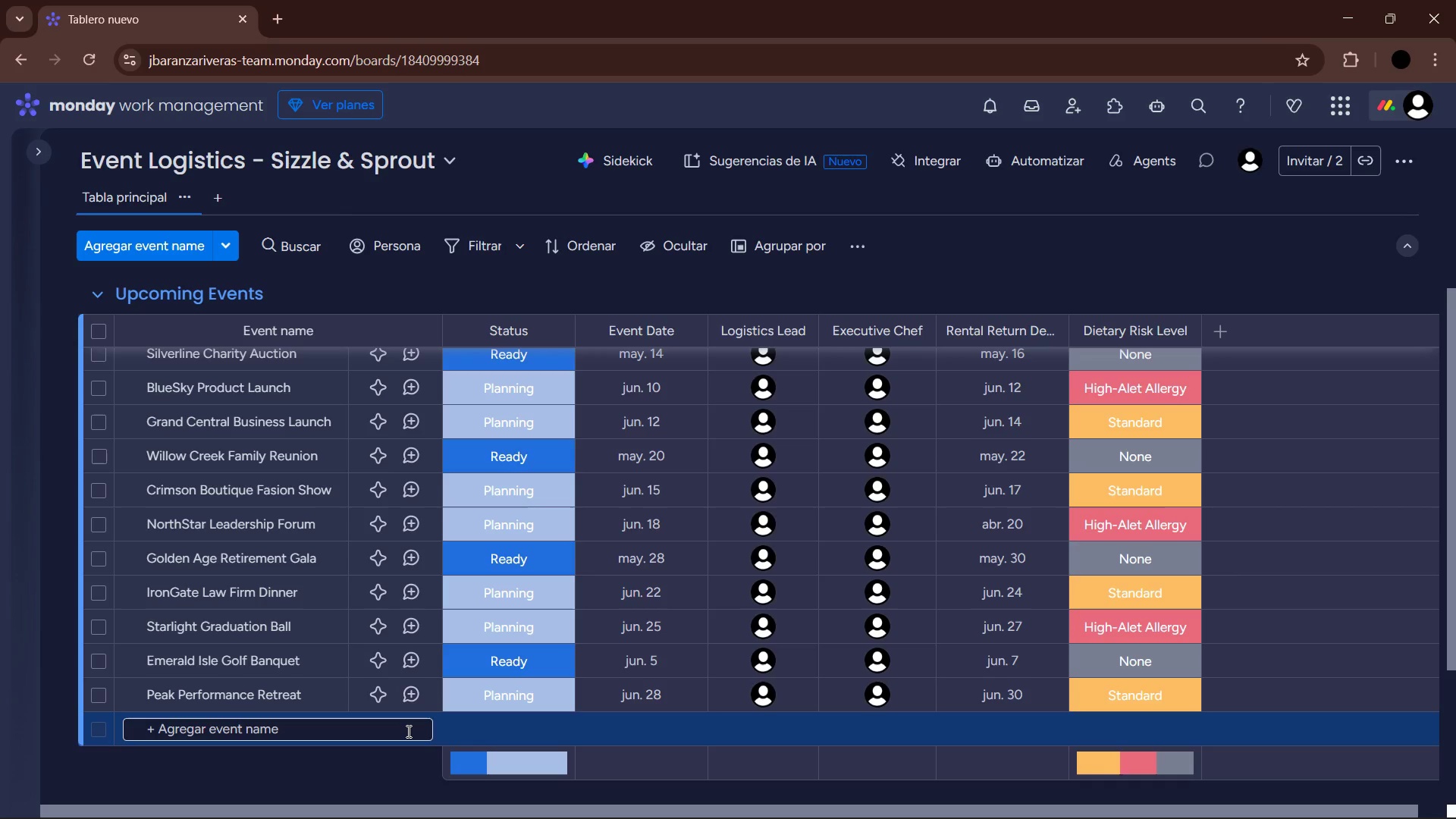 
type(Urban Pulse Networking)
 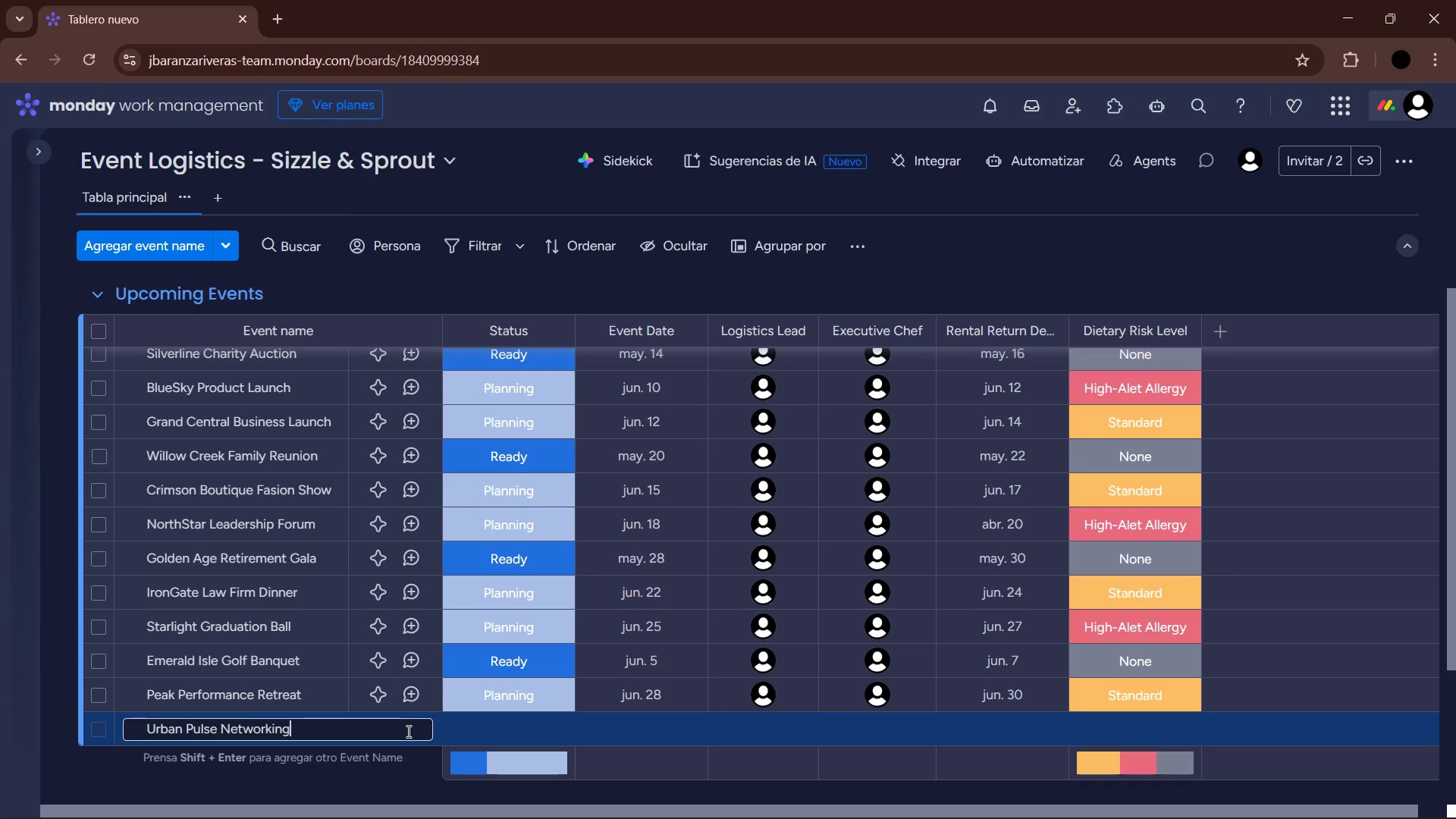 
key(Enter)
 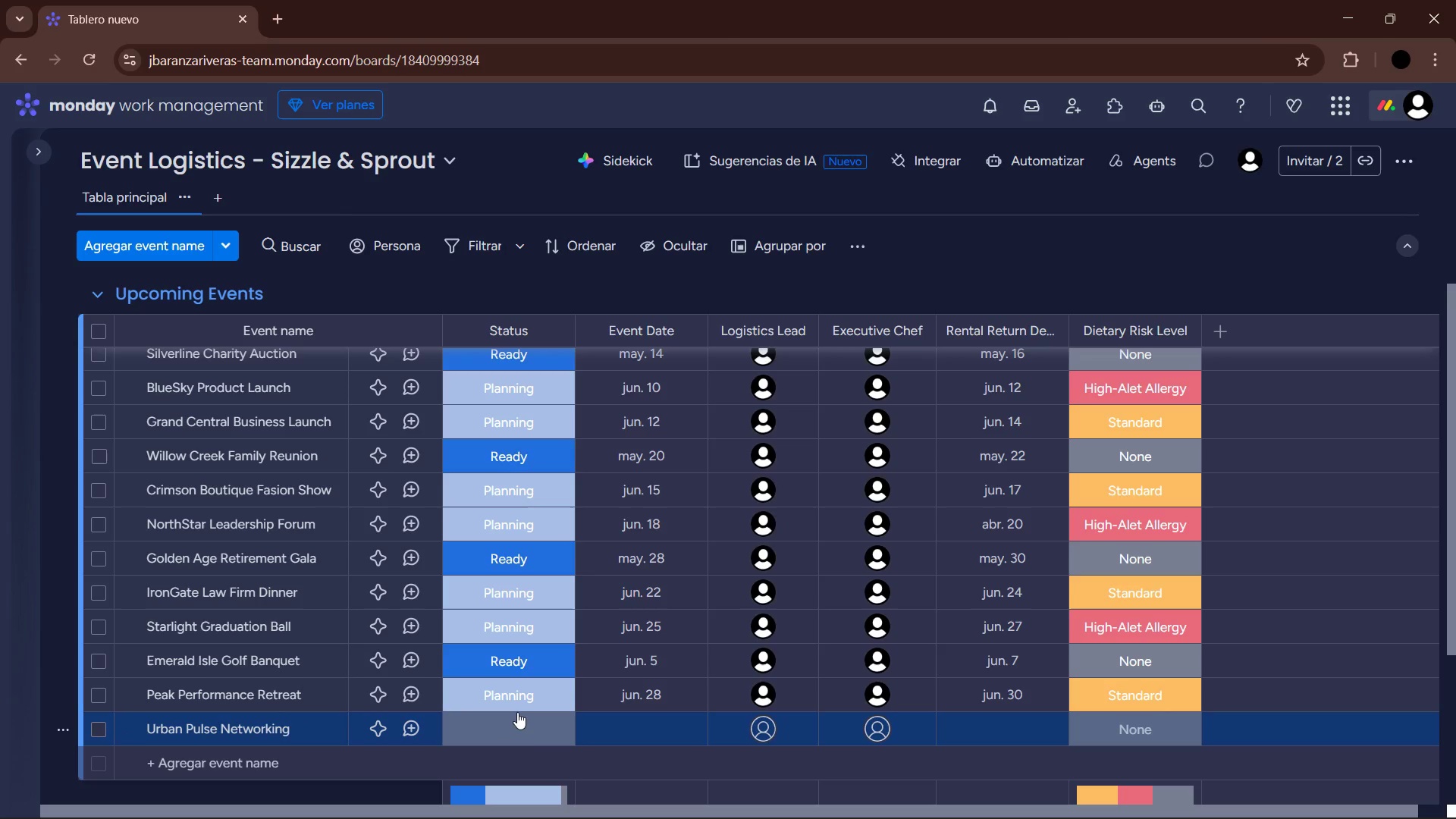 
left_click([529, 723])
 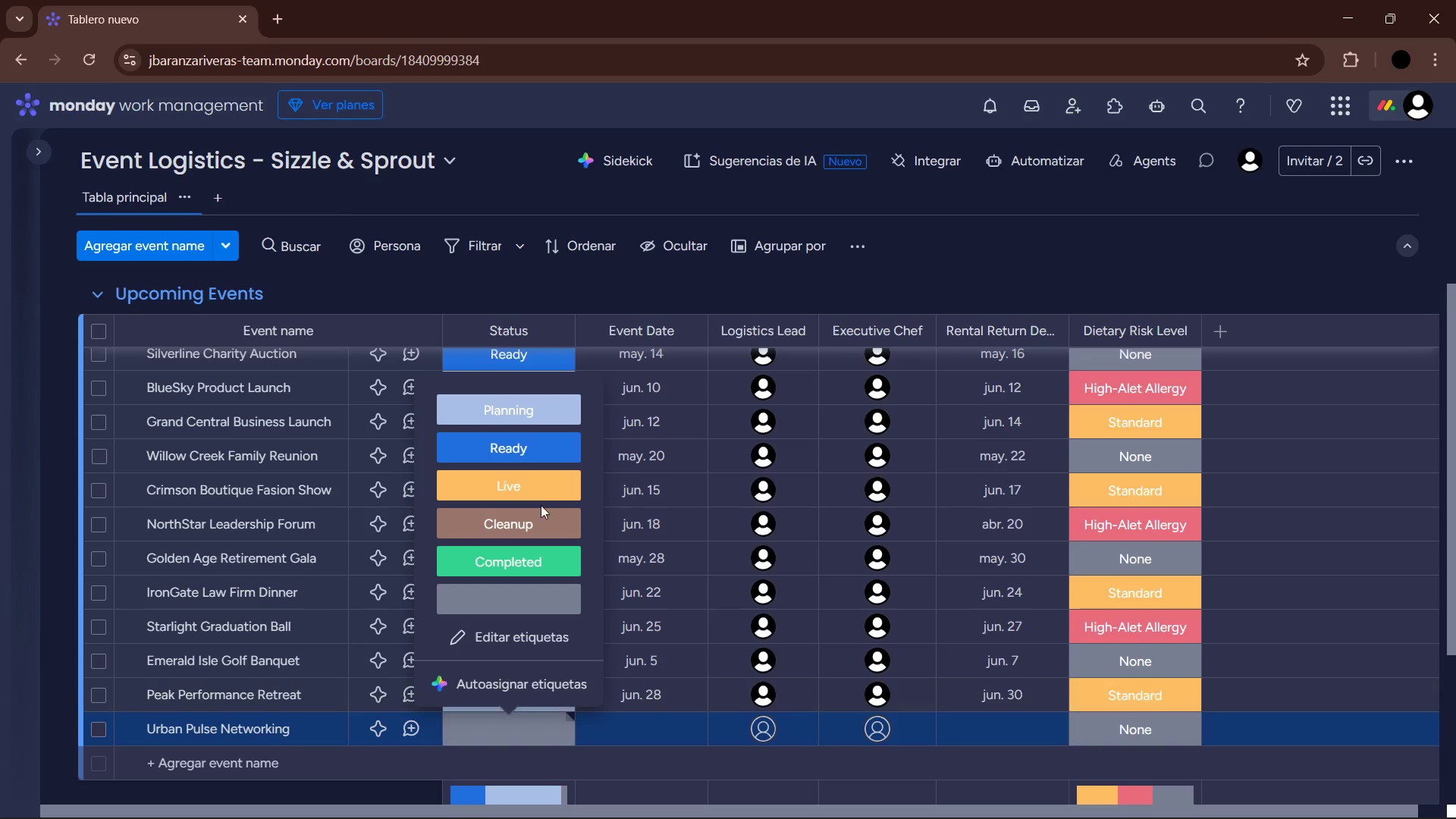 
left_click([546, 413])
 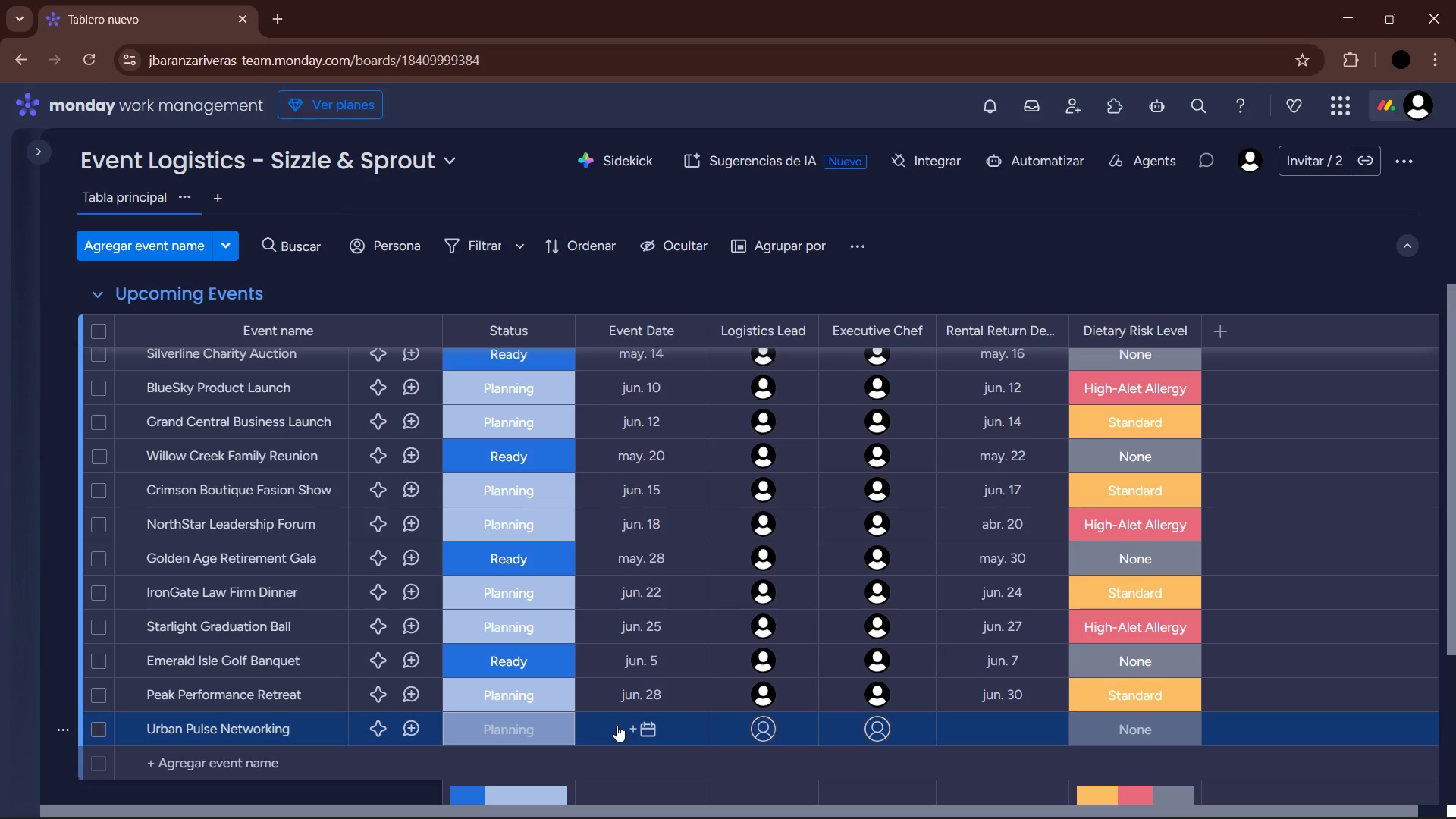 
left_click([617, 725])
 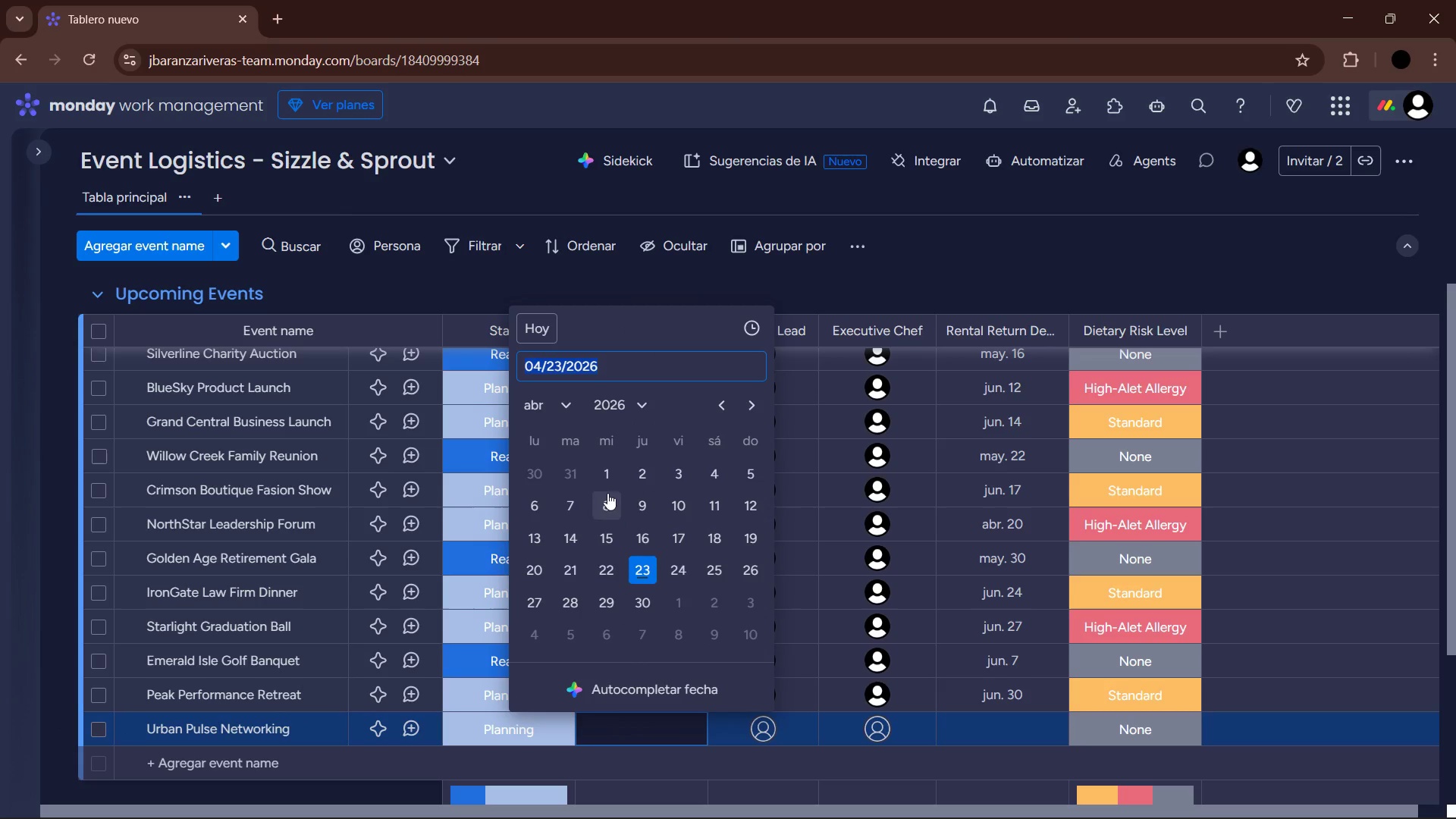 
left_click([559, 403])
 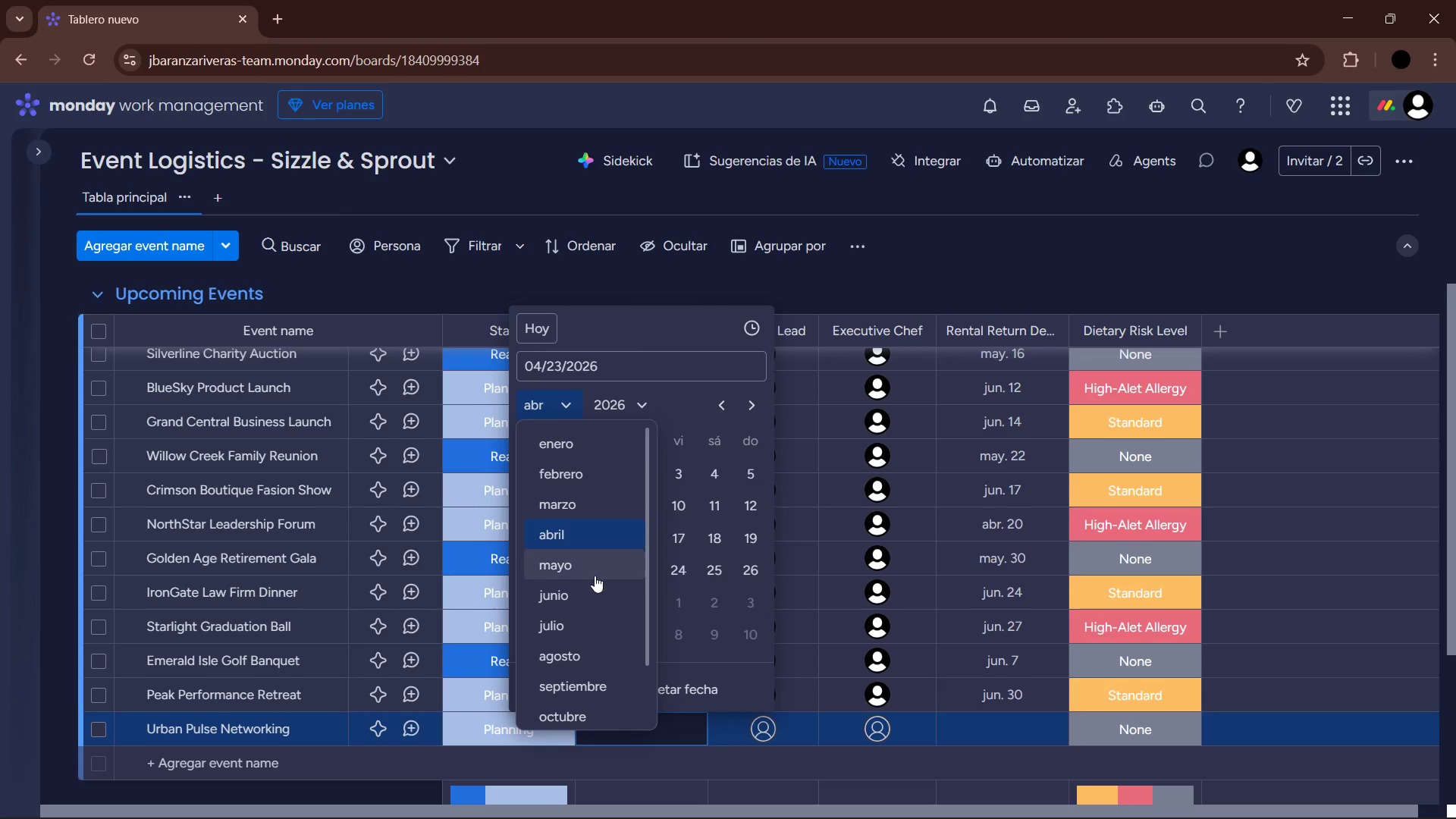 
left_click([587, 620])
 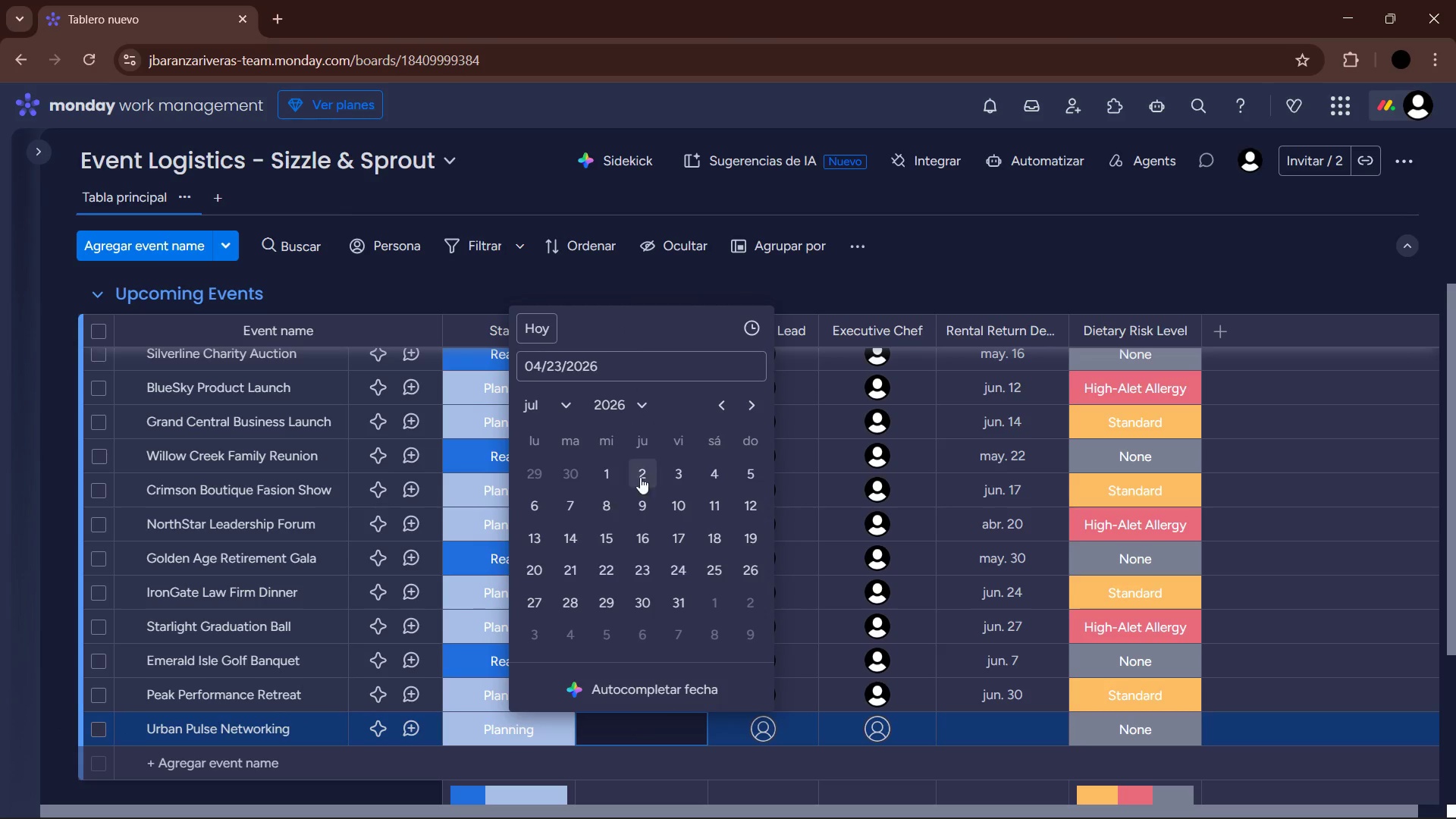 
left_click([638, 475])
 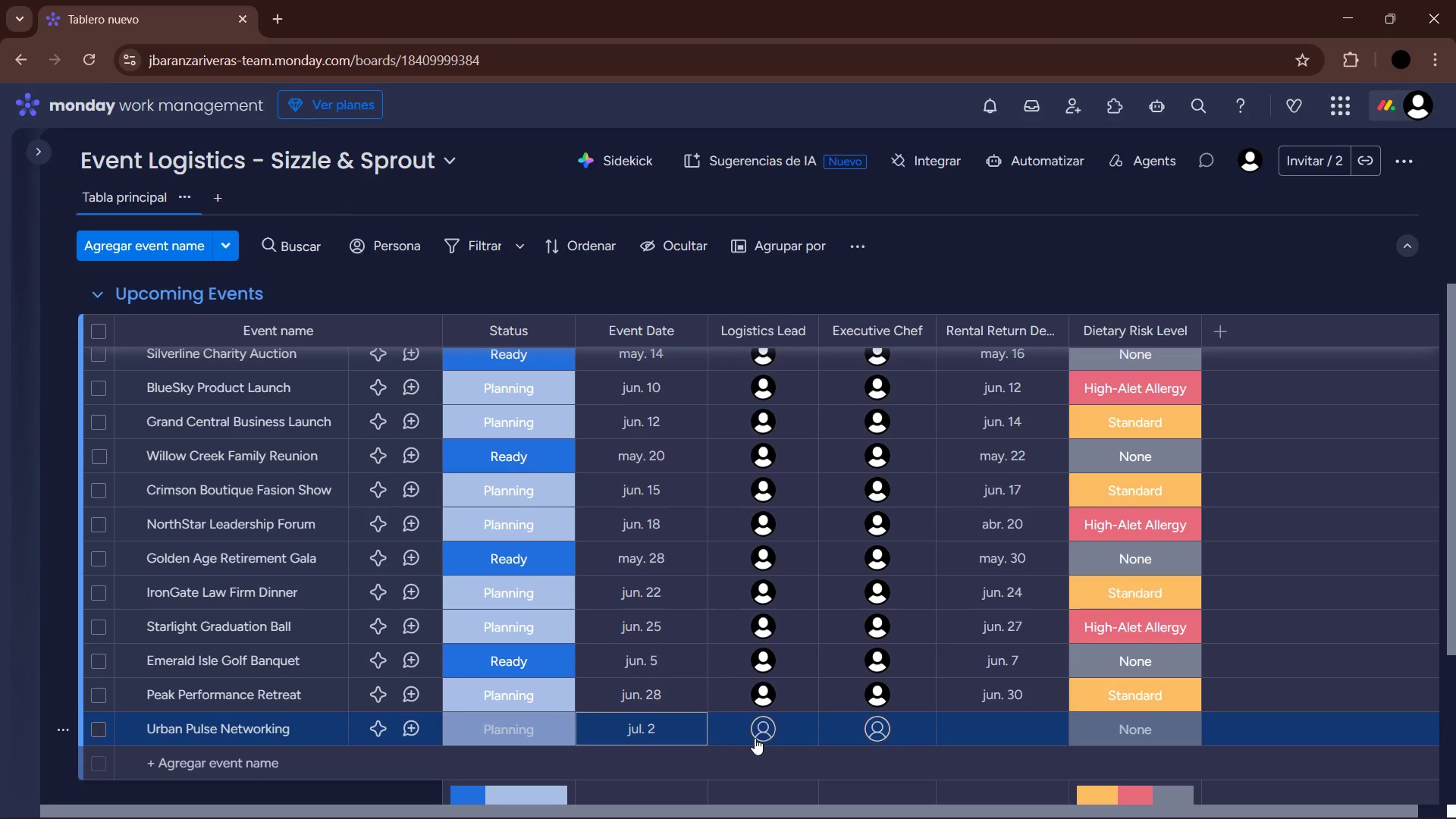 
left_click([750, 734])
 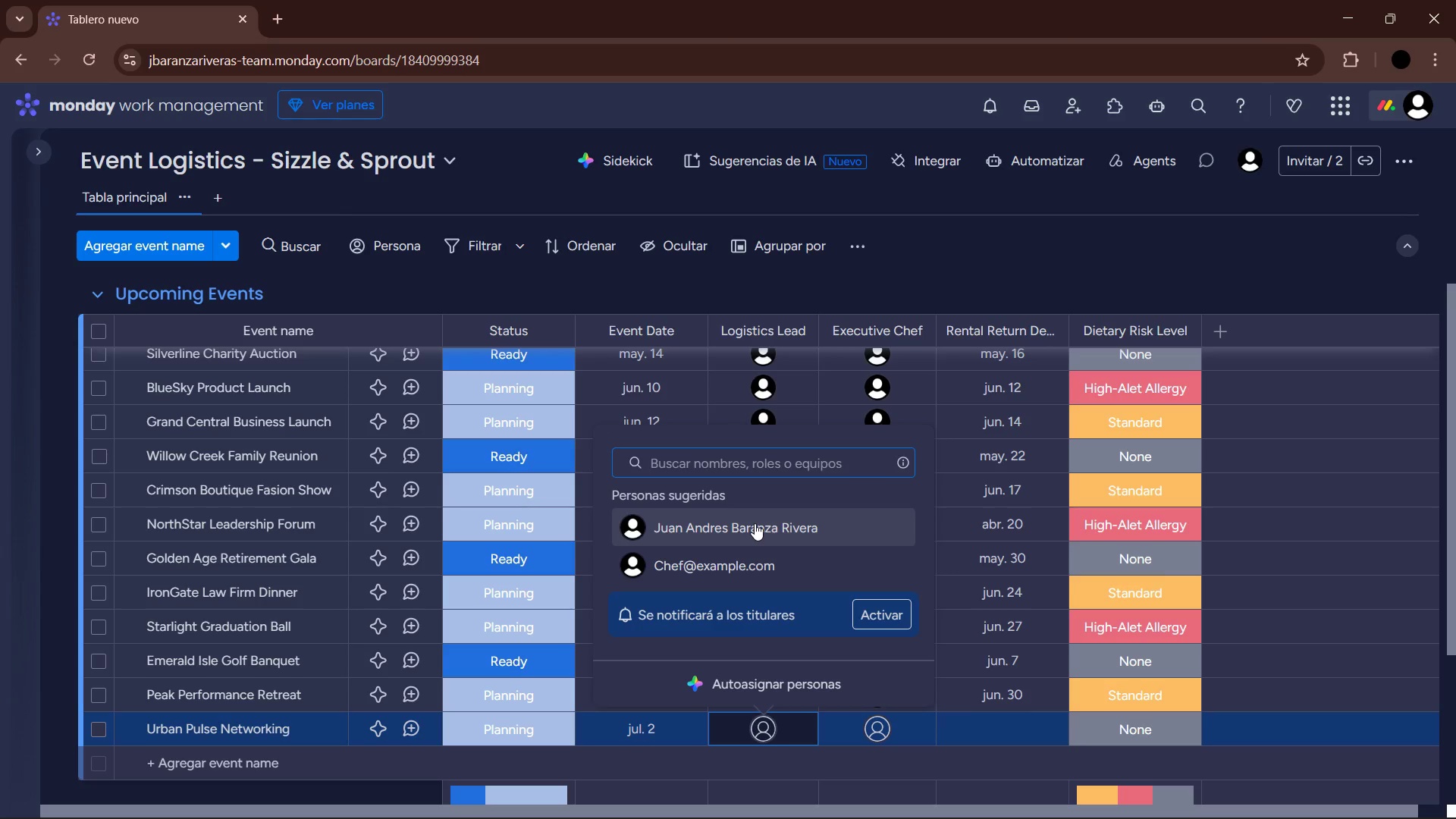 
left_click([755, 523])
 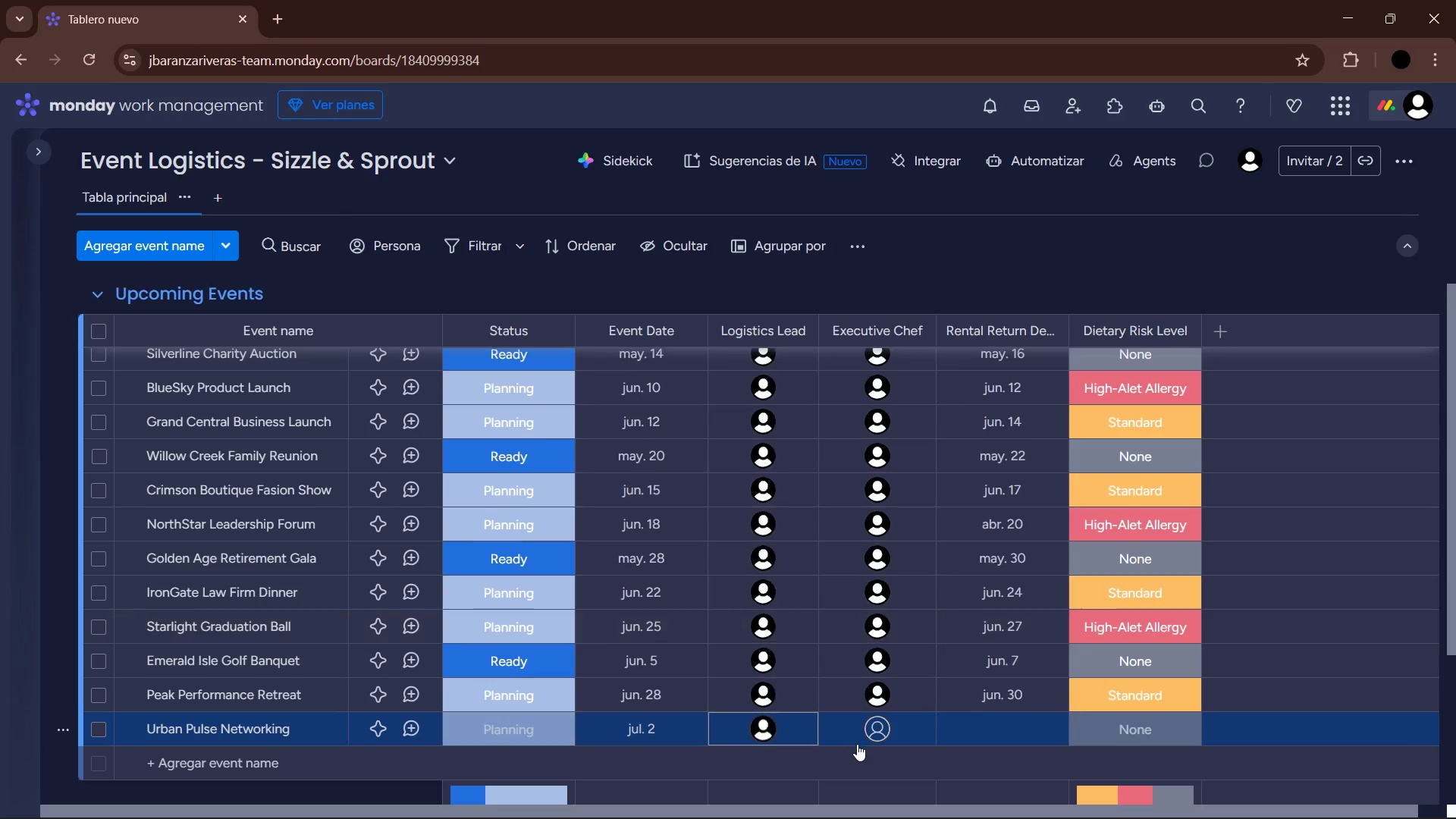 
left_click([864, 736])
 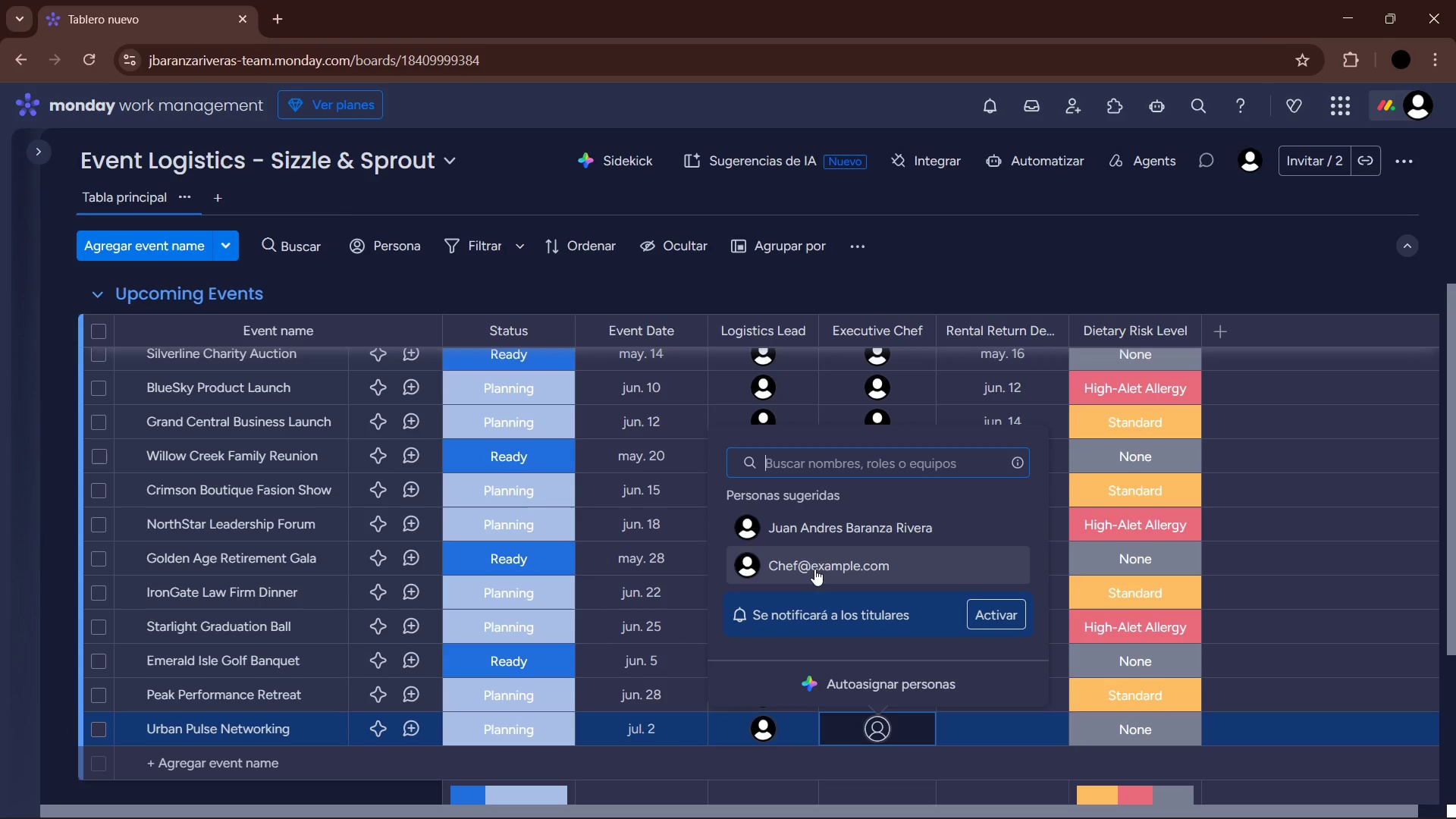 
left_click([812, 566])
 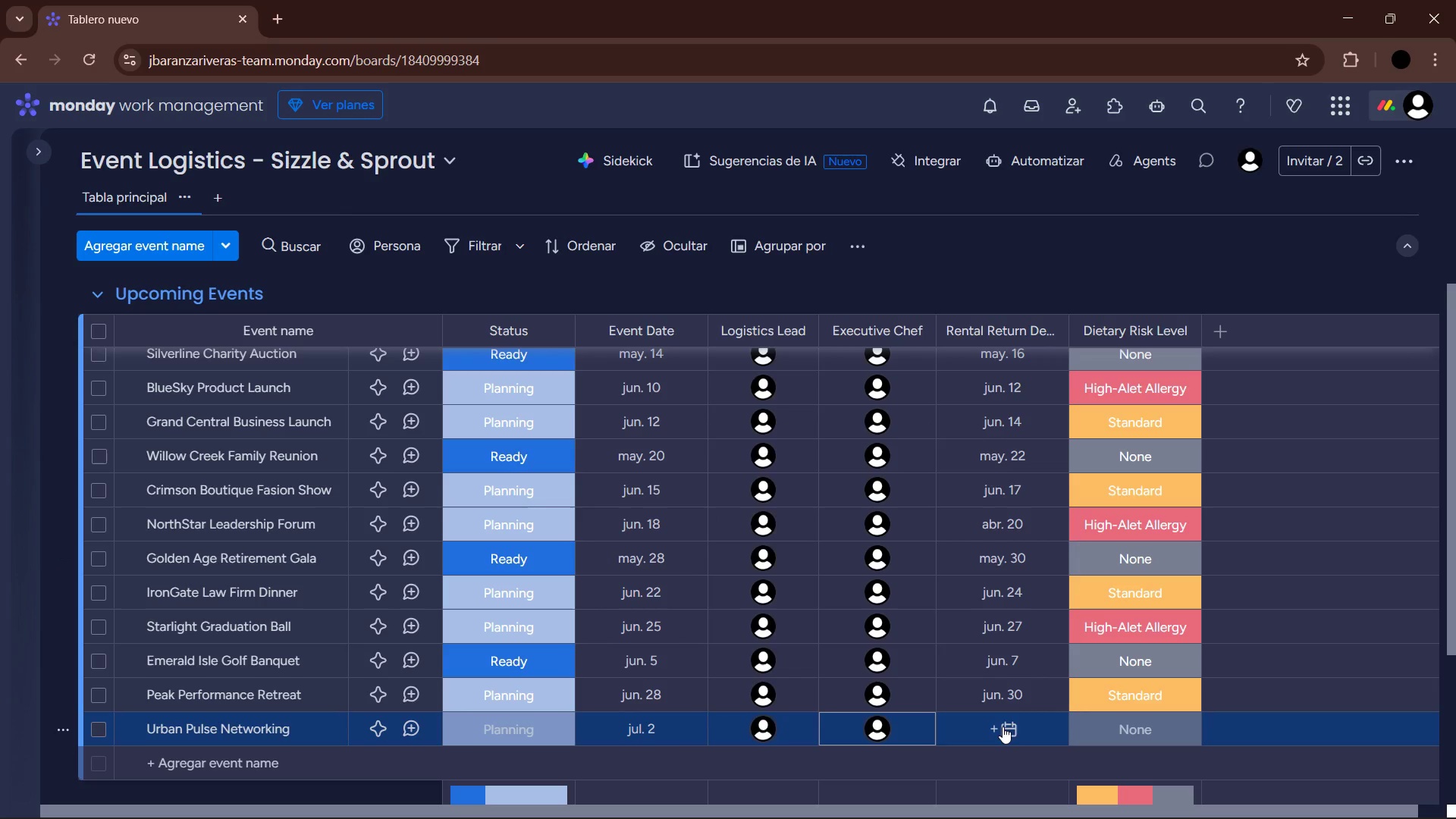 
left_click([1003, 726])
 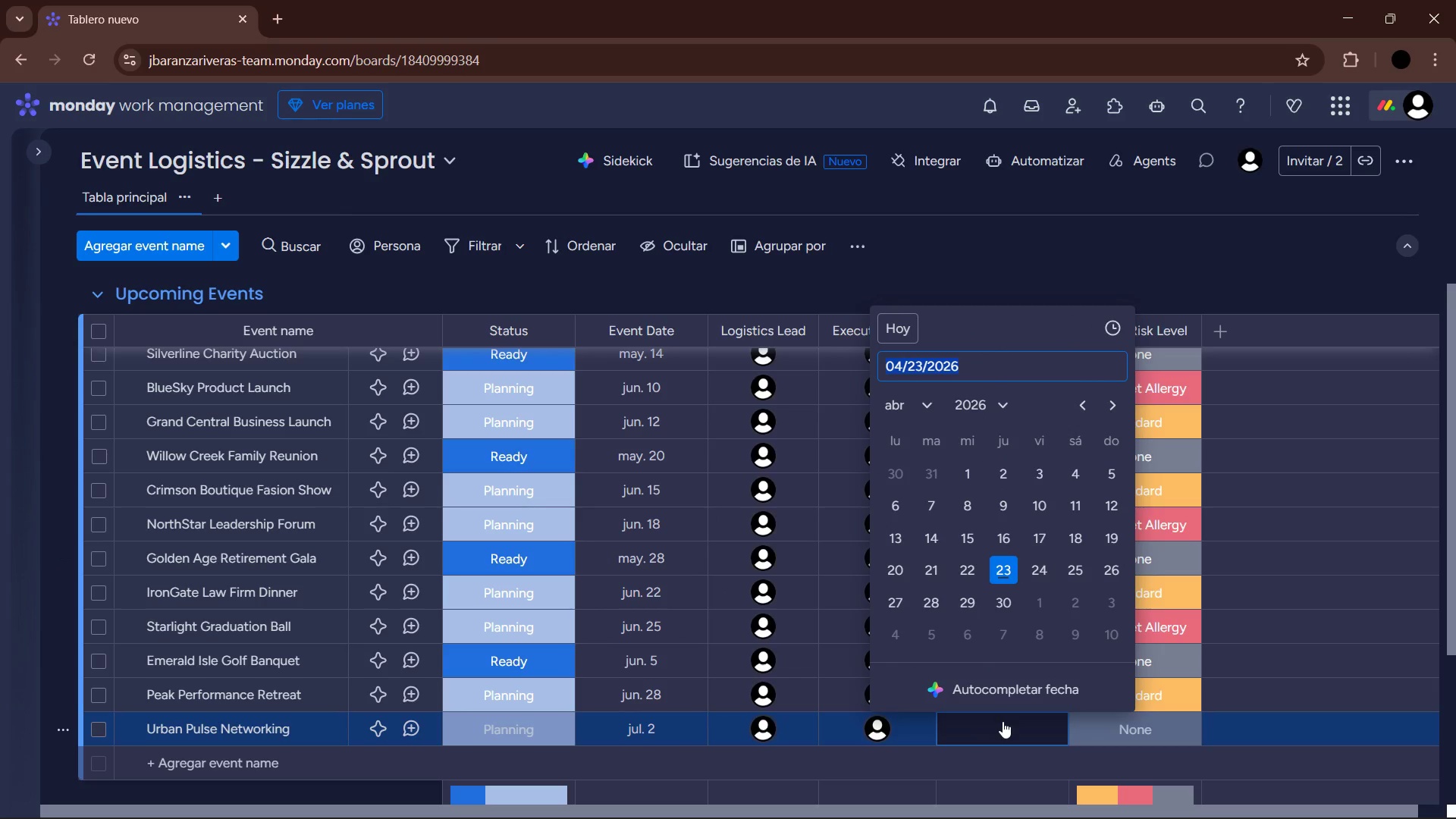 
left_click([917, 410])
 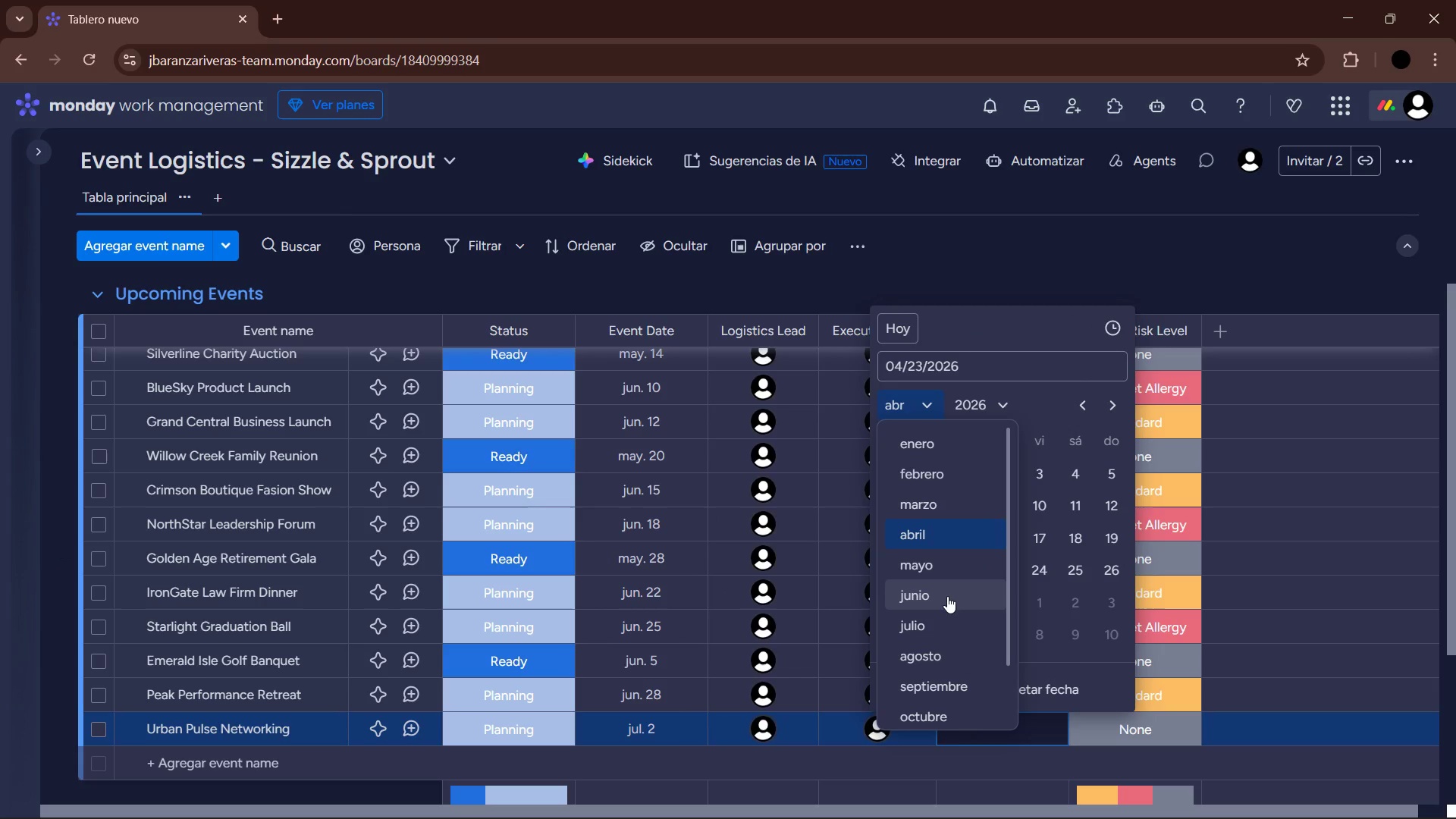 
left_click([945, 620])
 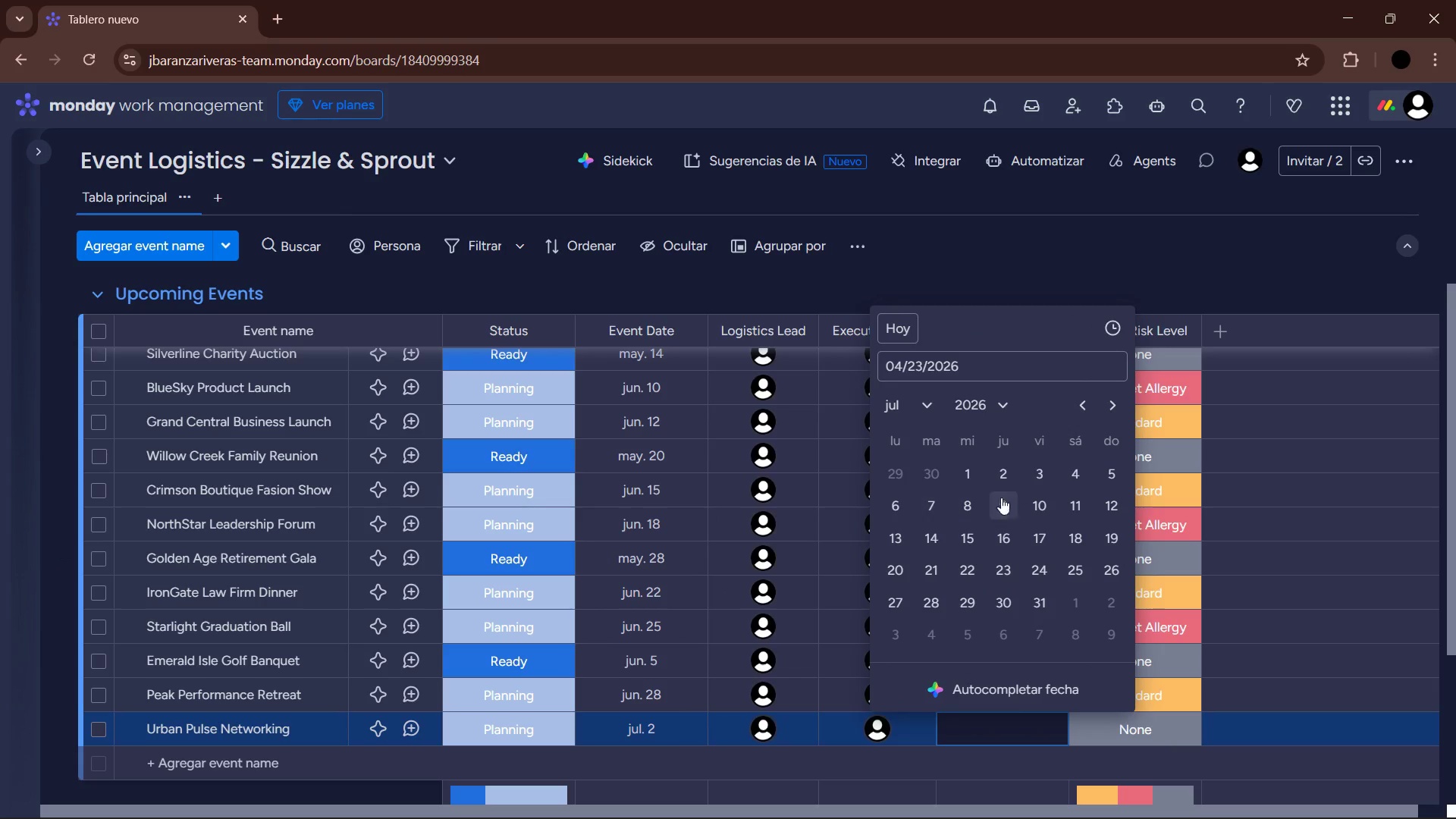 
left_click([1068, 479])
 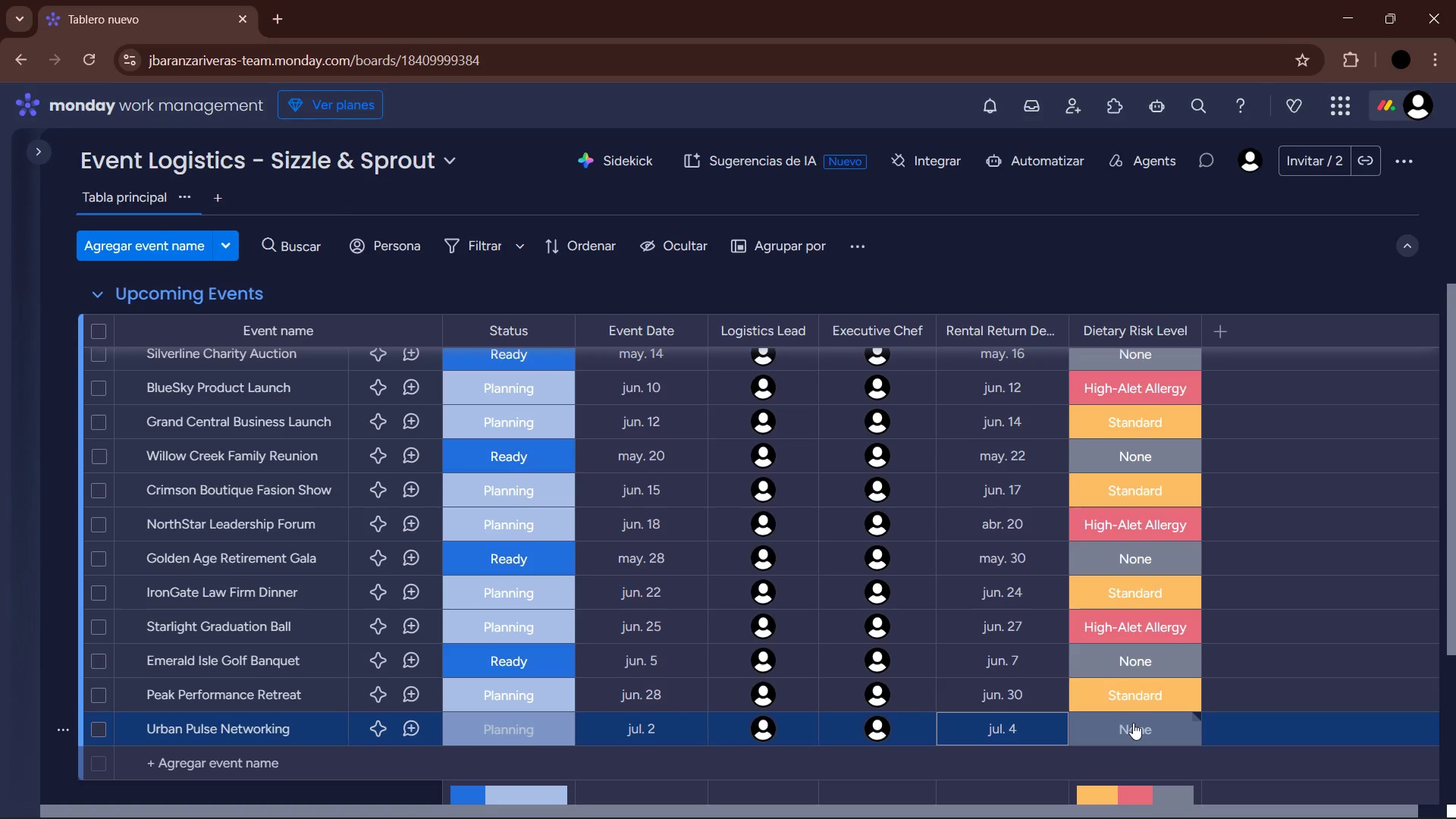 
left_click([1133, 723])
 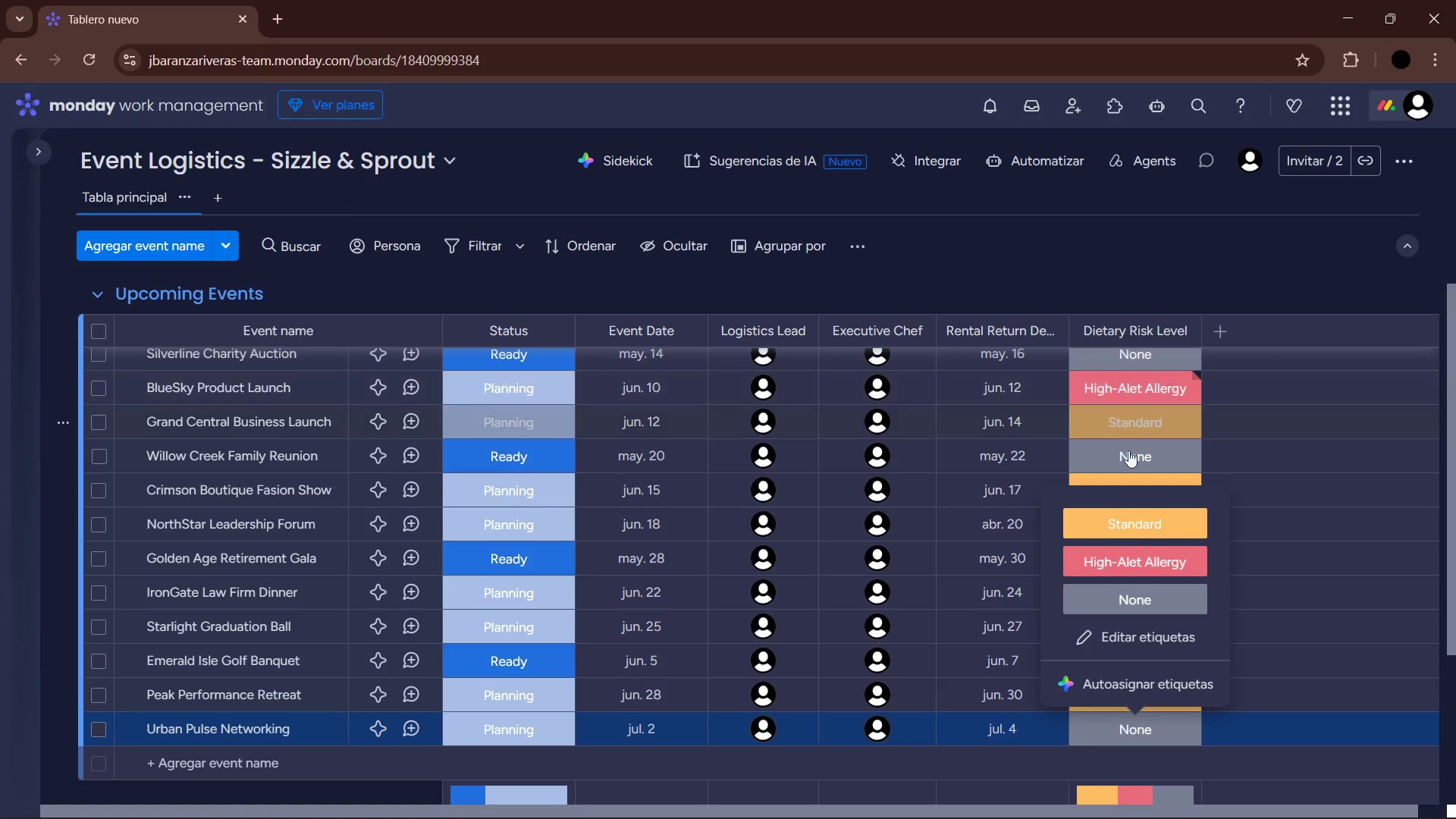 
left_click([1147, 558])
 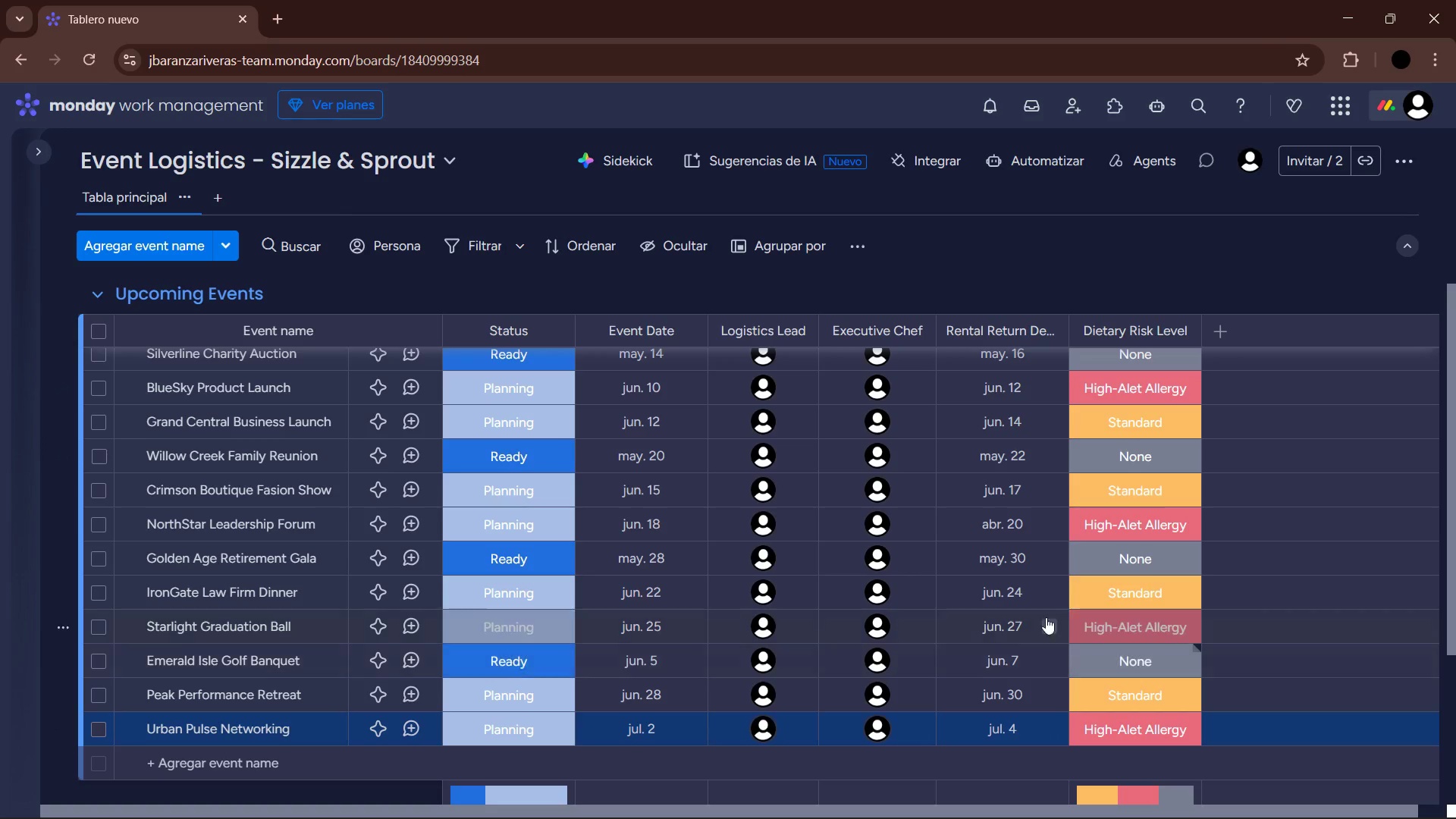 
scroll: coordinate [1141, 619], scroll_direction: up, amount: 11.0
 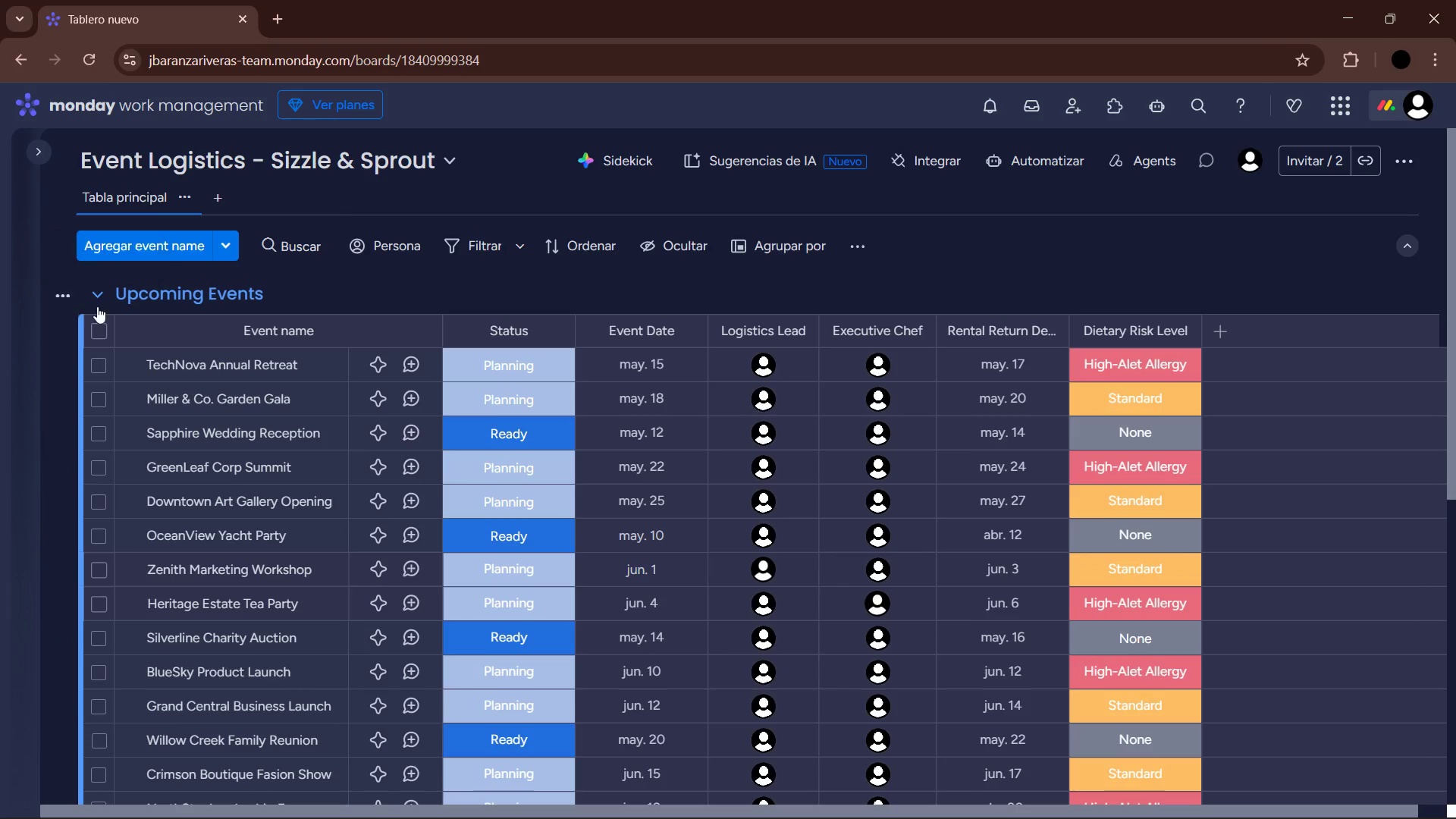 
left_click([96, 298])
 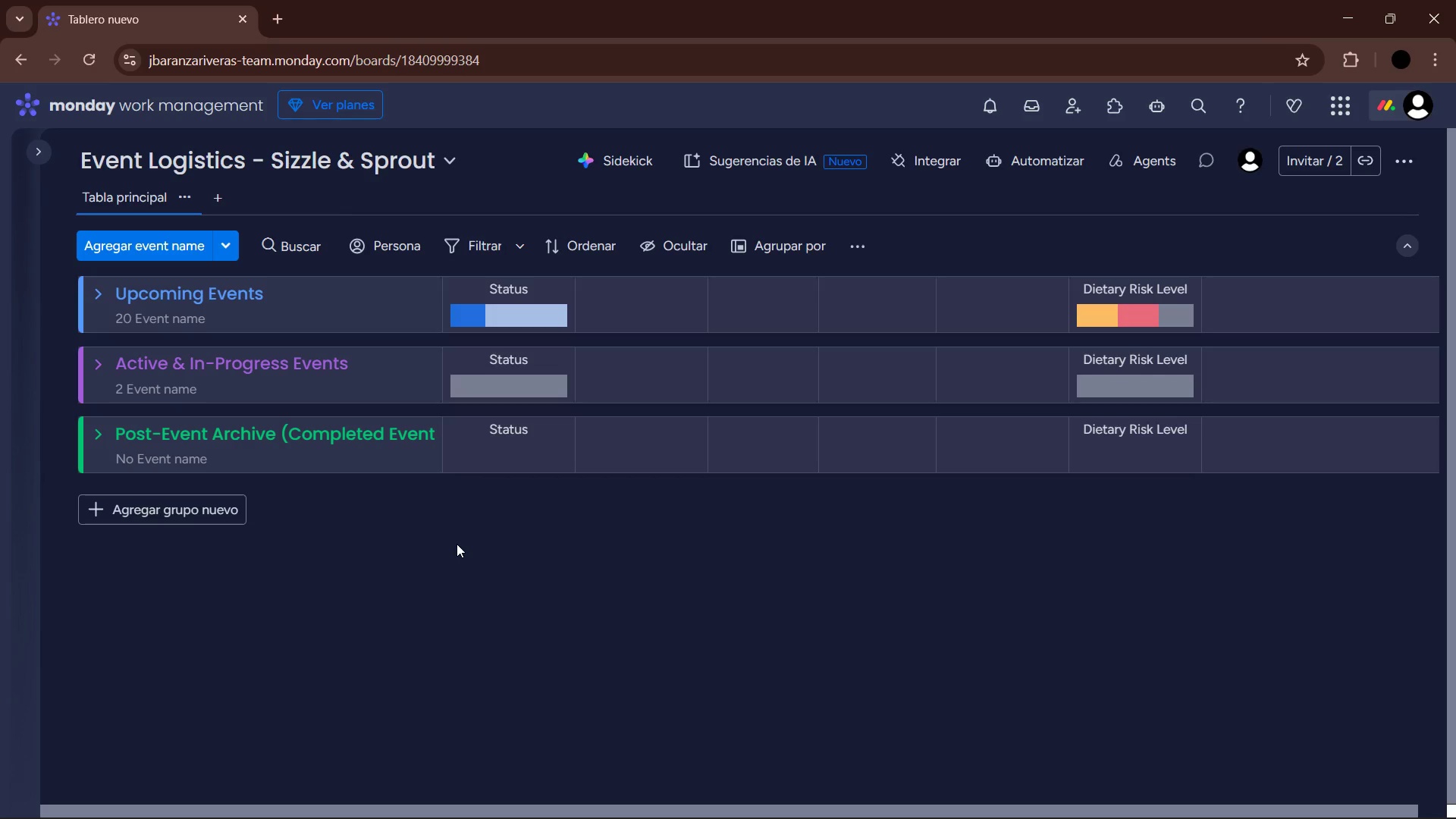 
wait(11.91)
 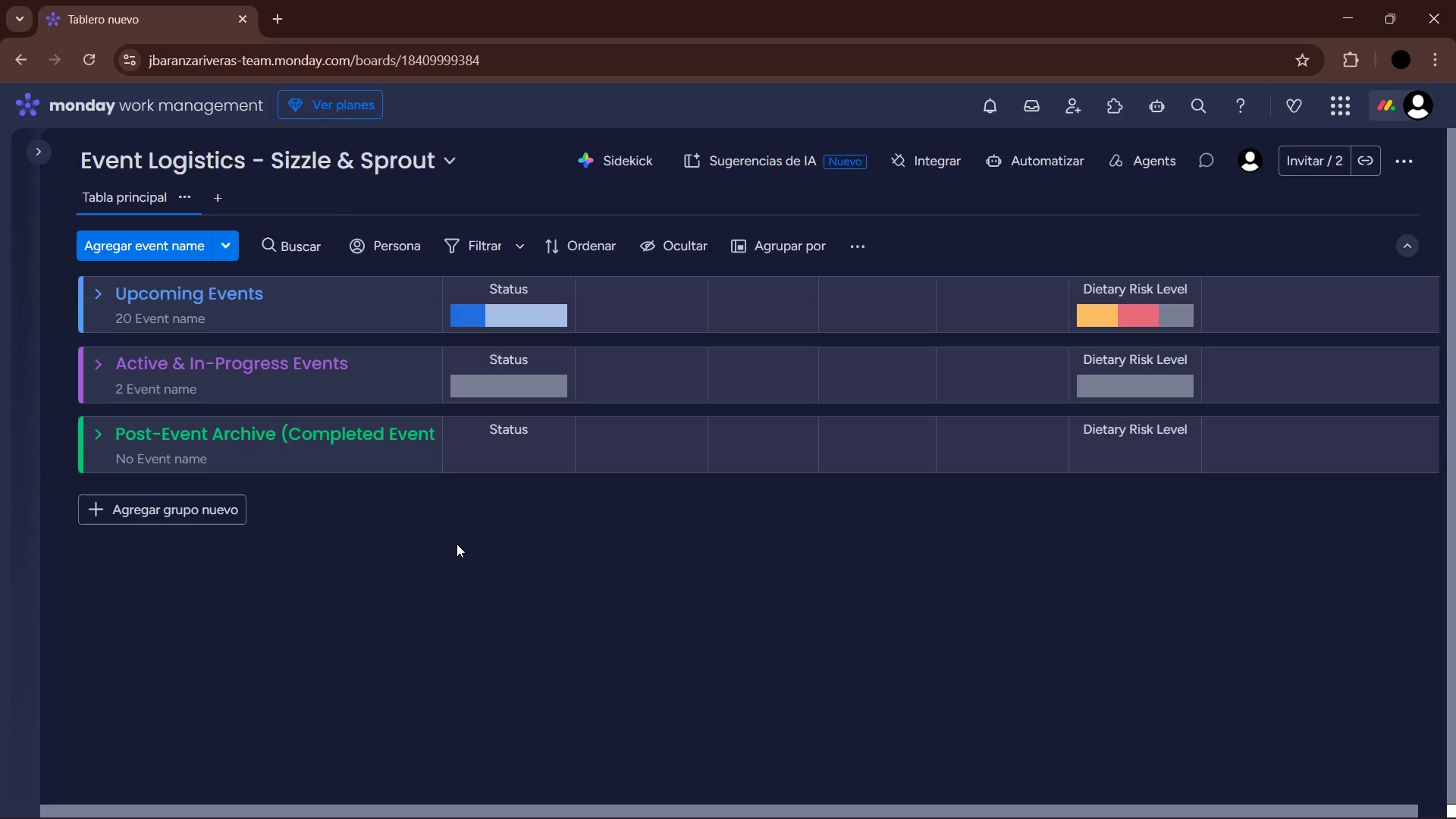 
left_click([99, 366])
 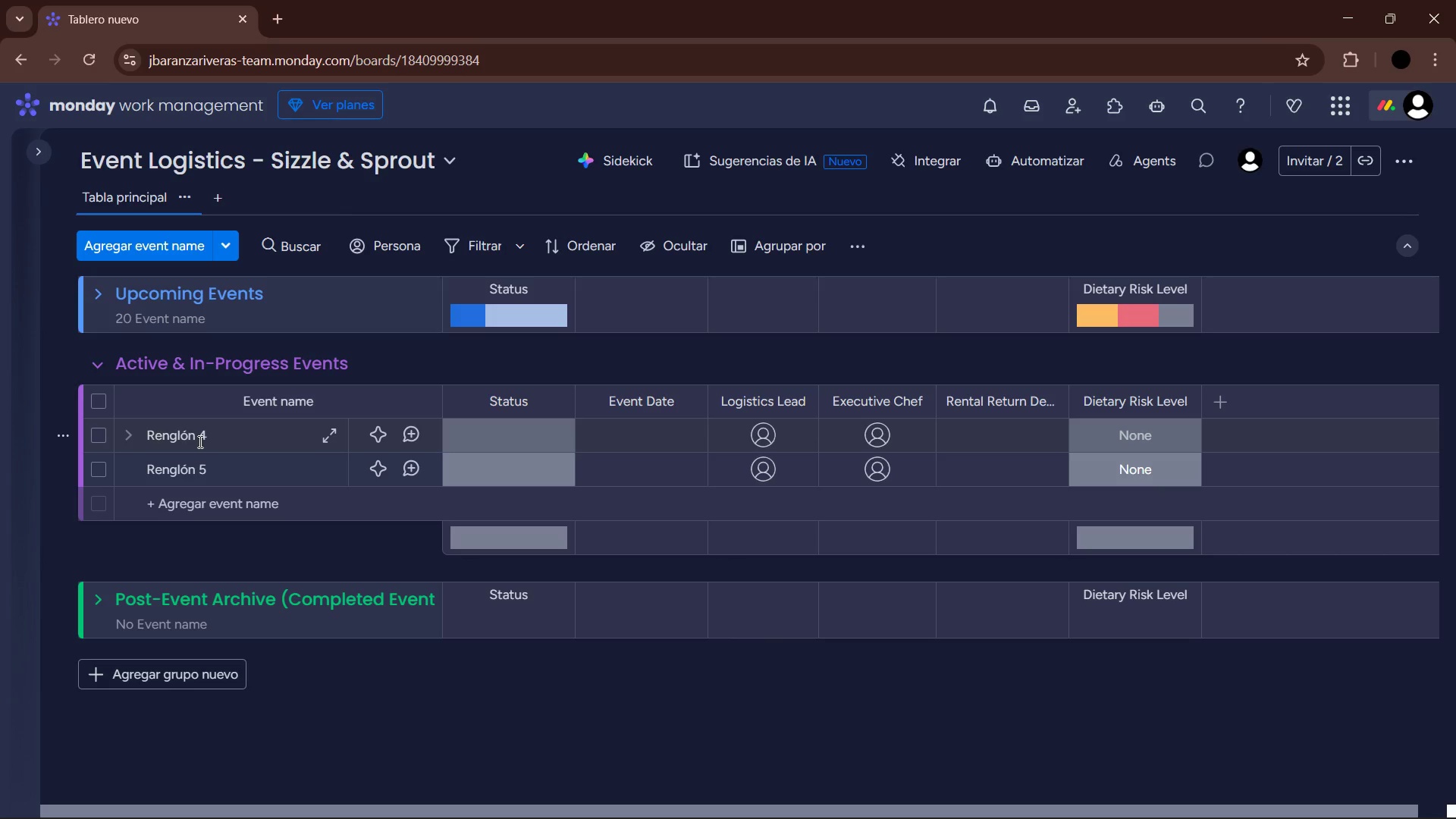 
wait(39.25)
 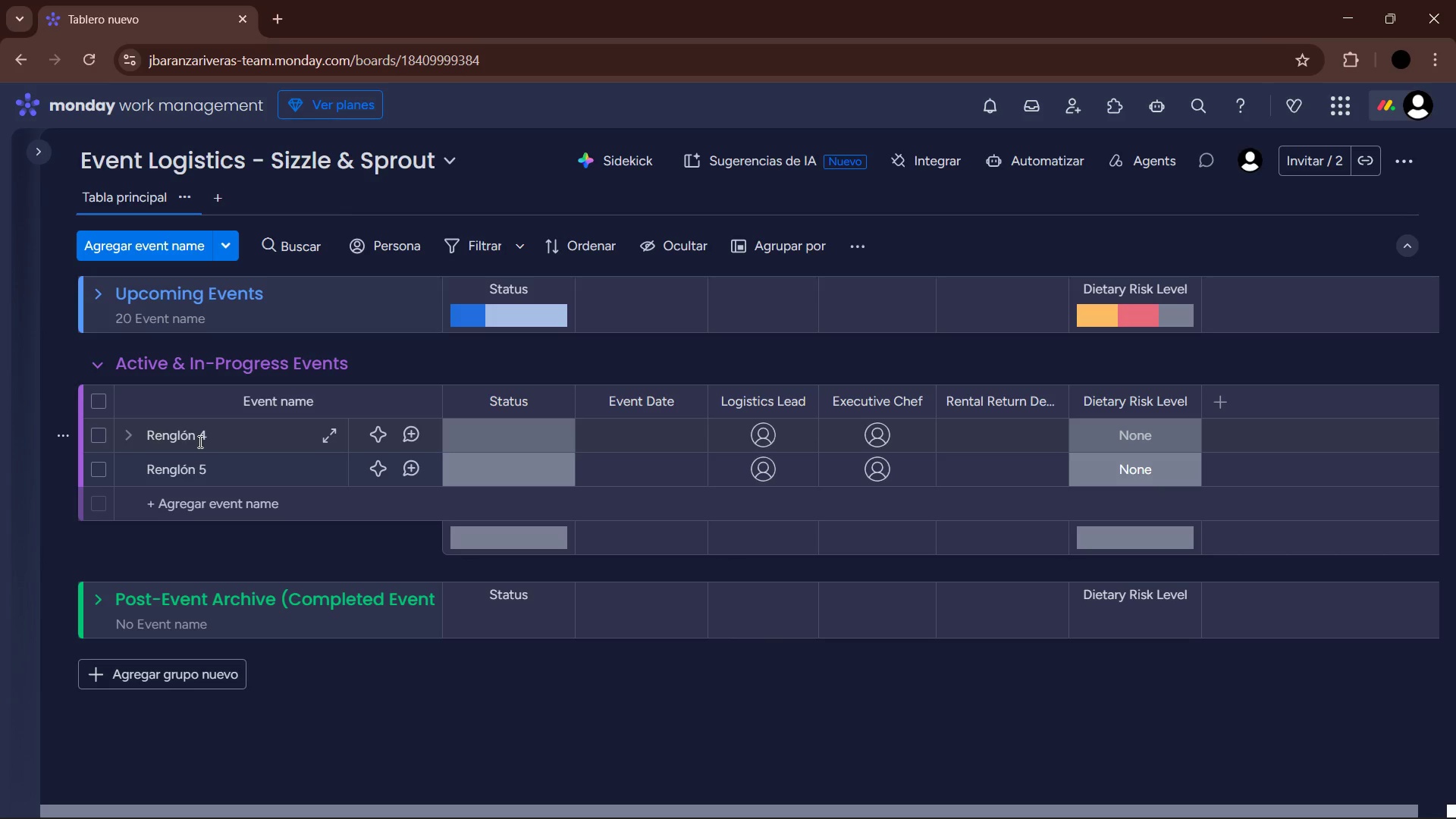 
left_click([196, 431])
 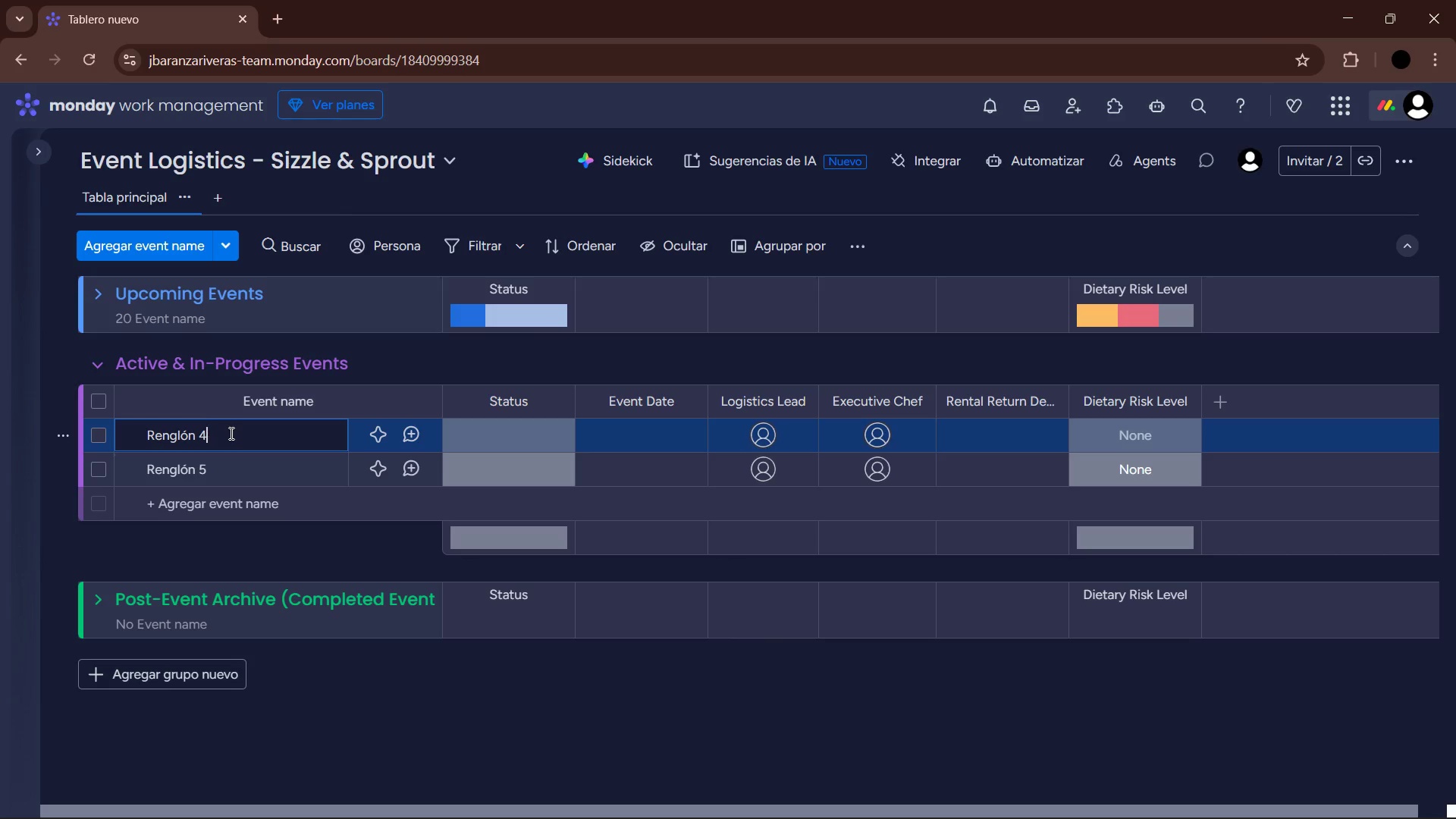 
wait(10.53)
 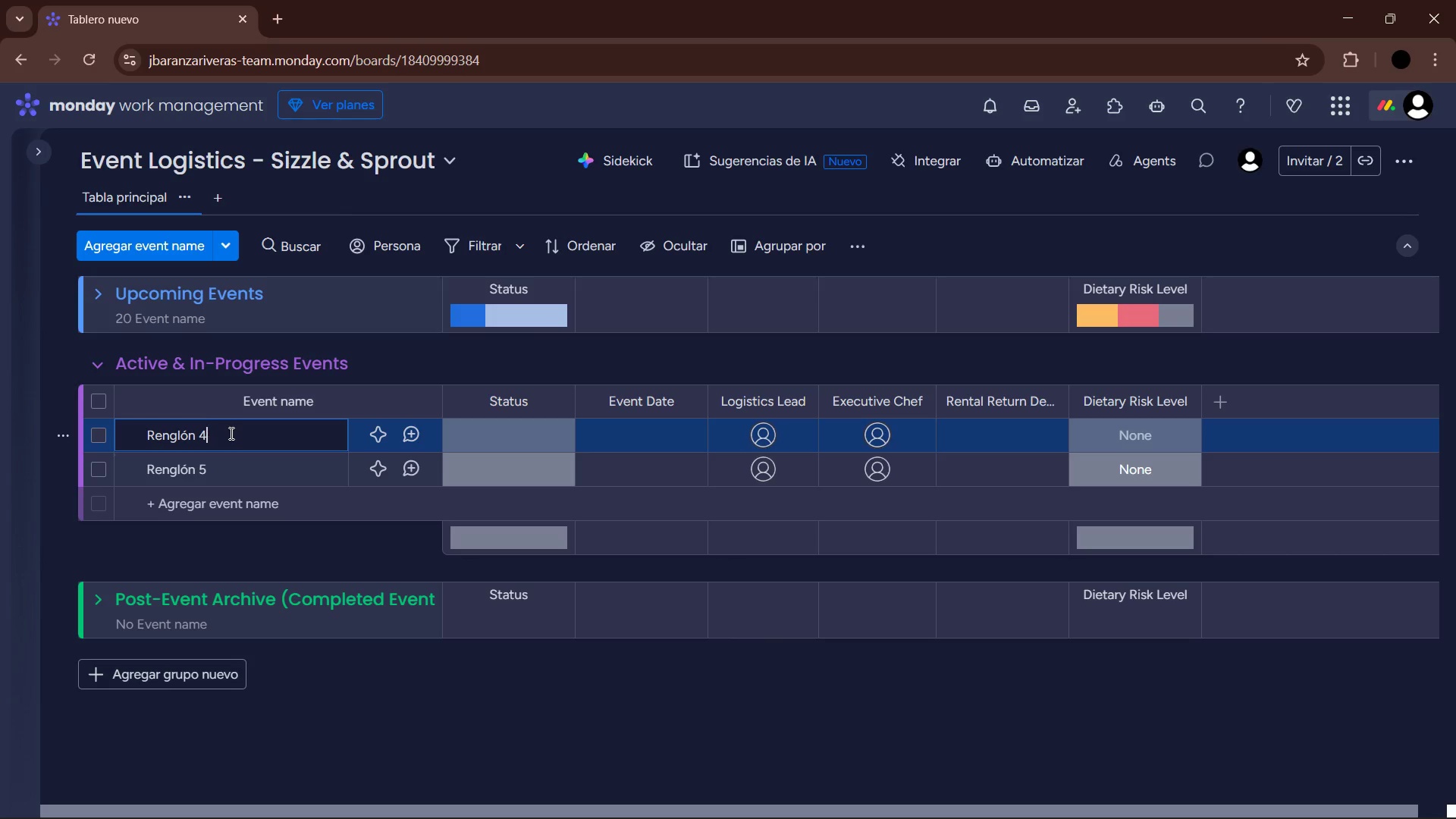 
left_click_drag(start_coordinate=[230, 433], to_coordinate=[138, 435])
 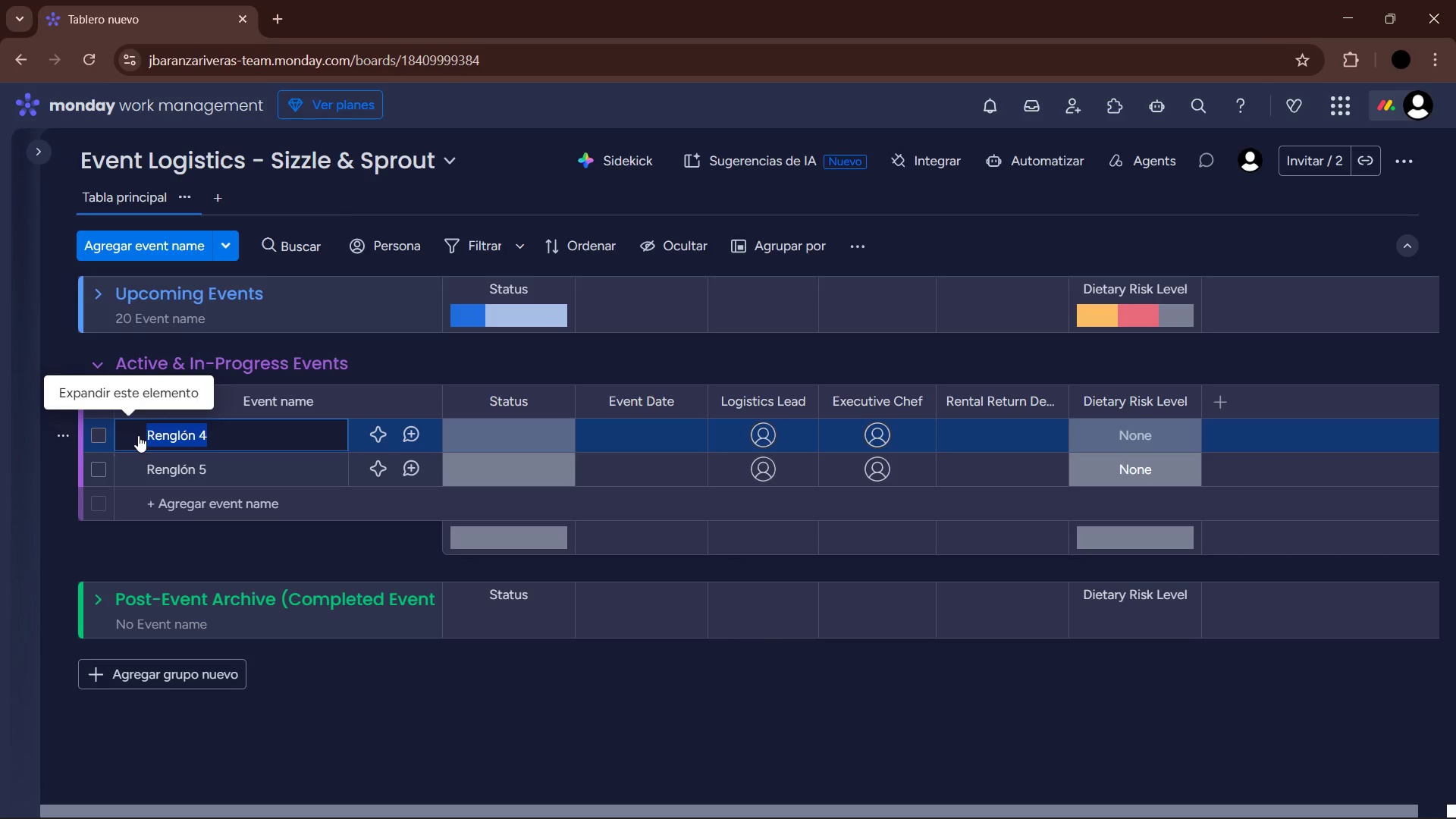 
type(Summit Peak Rooftop Party)
 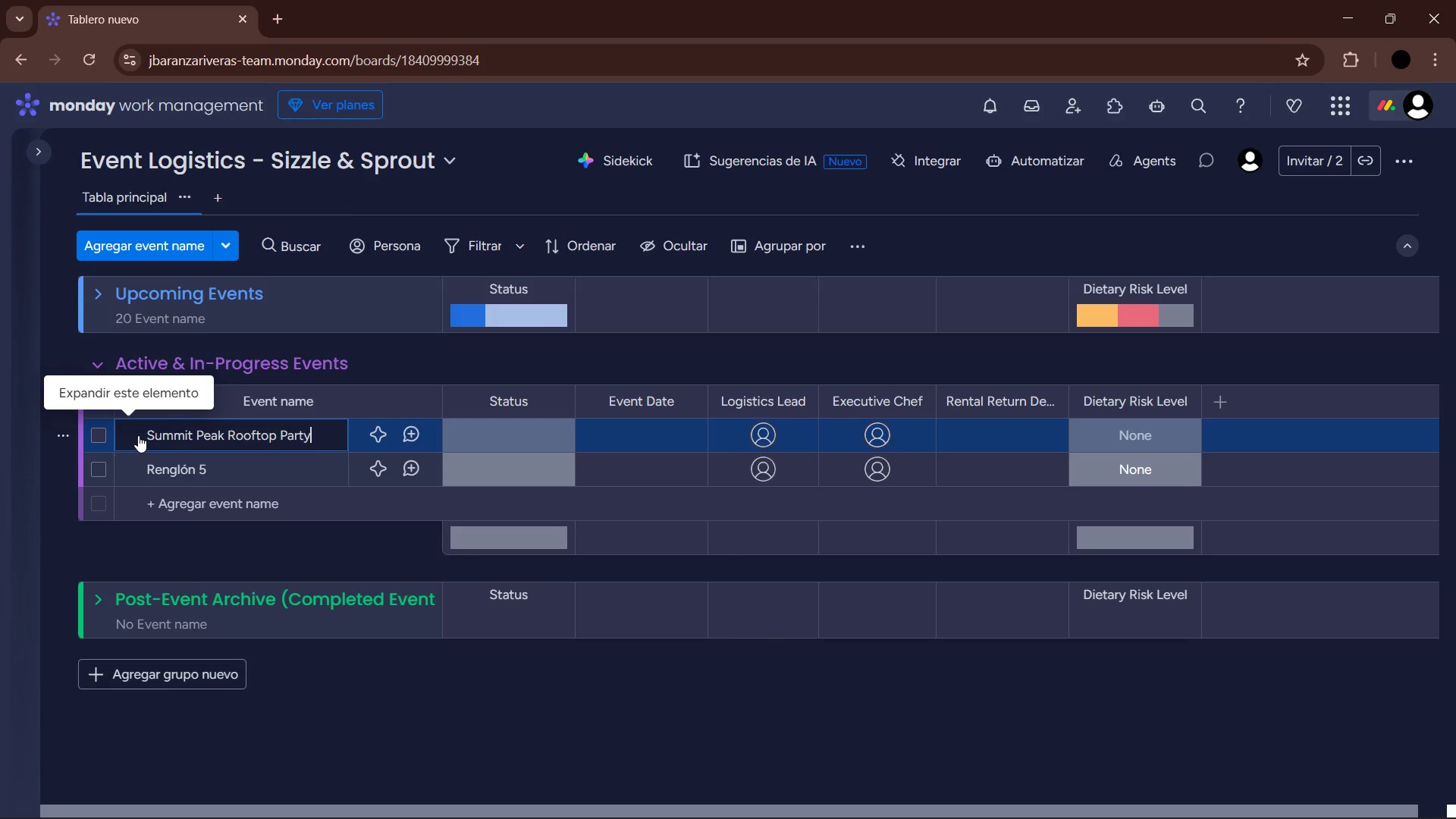 
key(Enter)
 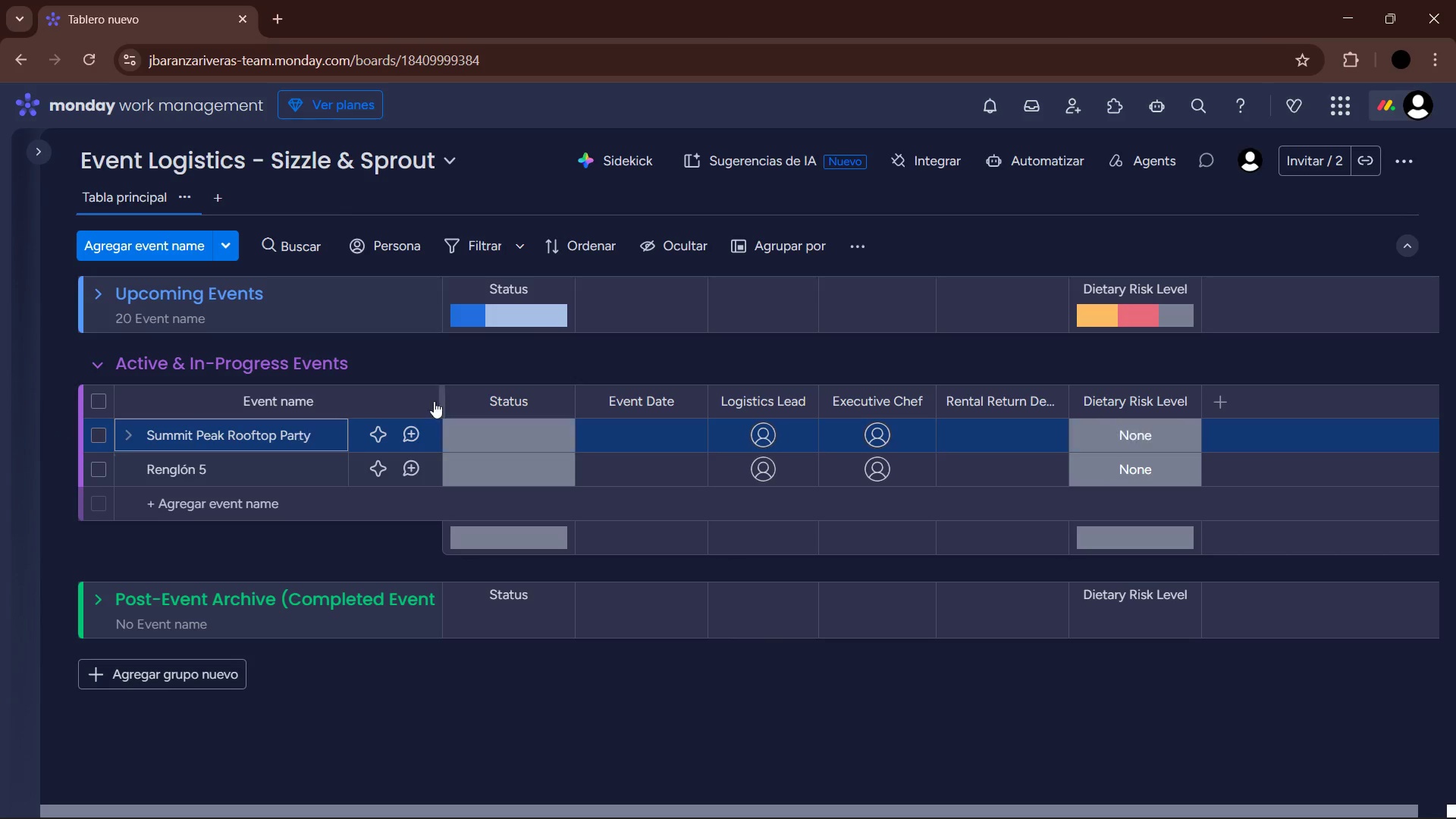 
left_click([484, 438])
 